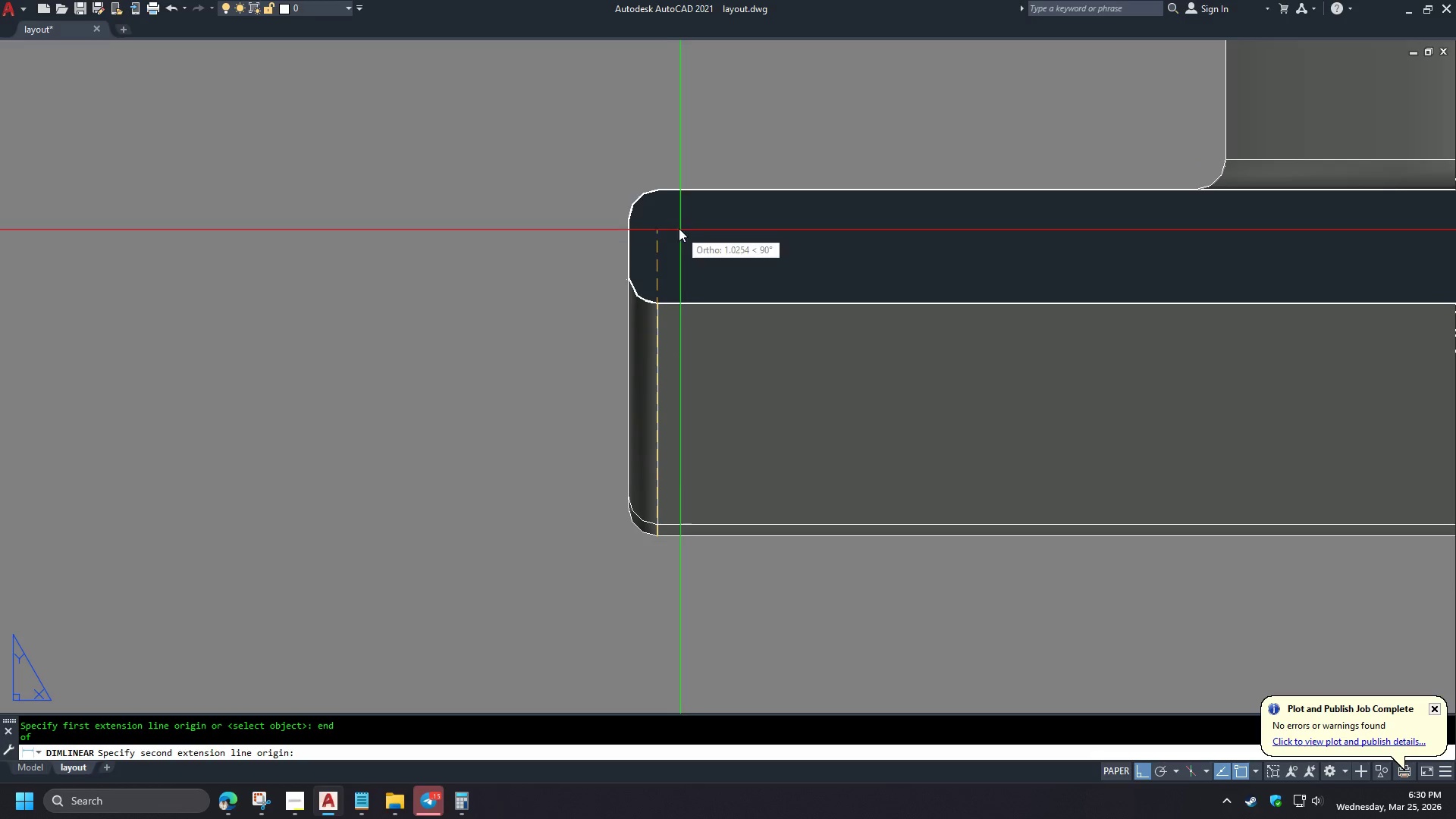 
type(end )
 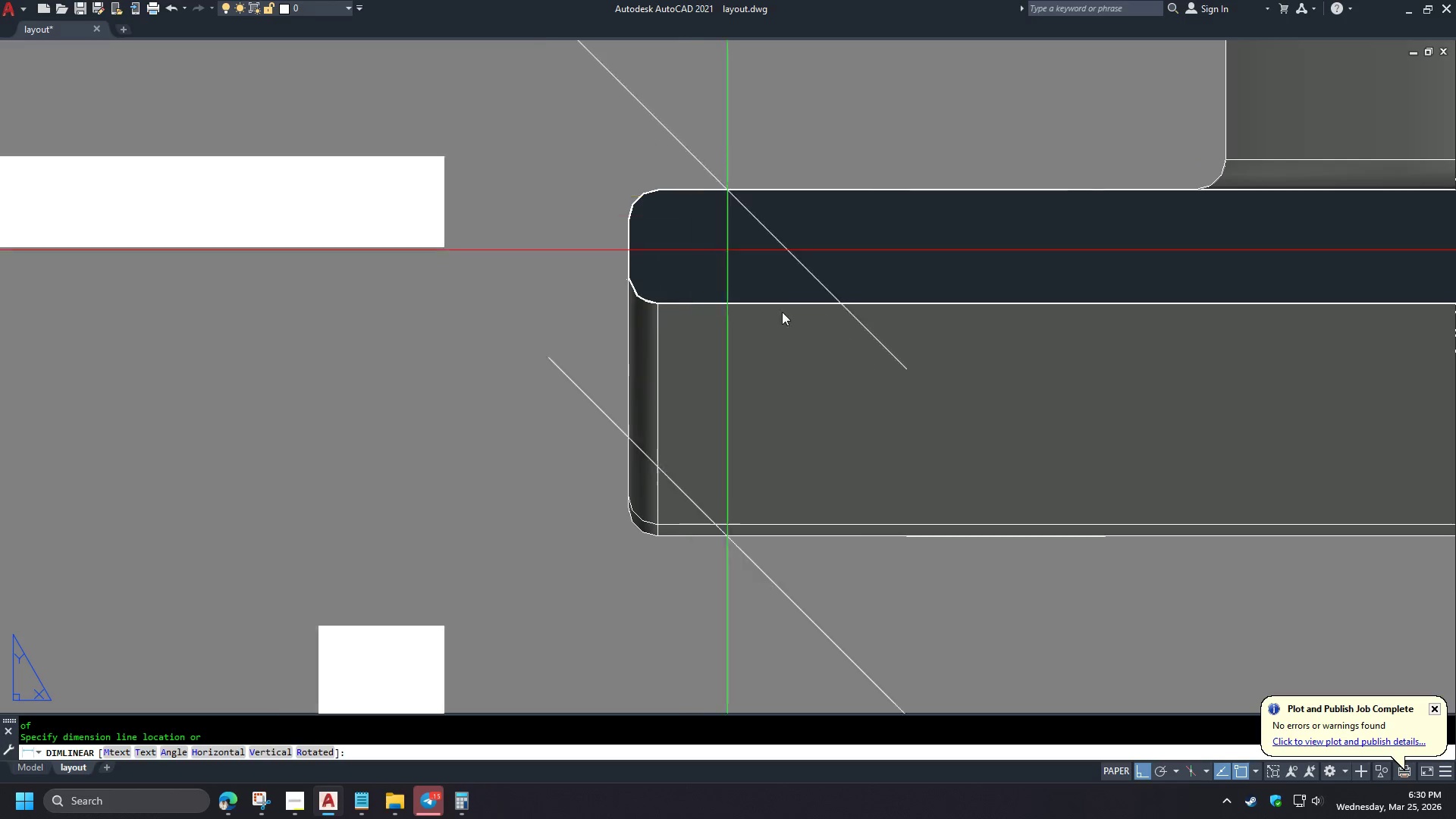 
scroll: coordinate [752, 533], scroll_direction: up, amount: 3.0
 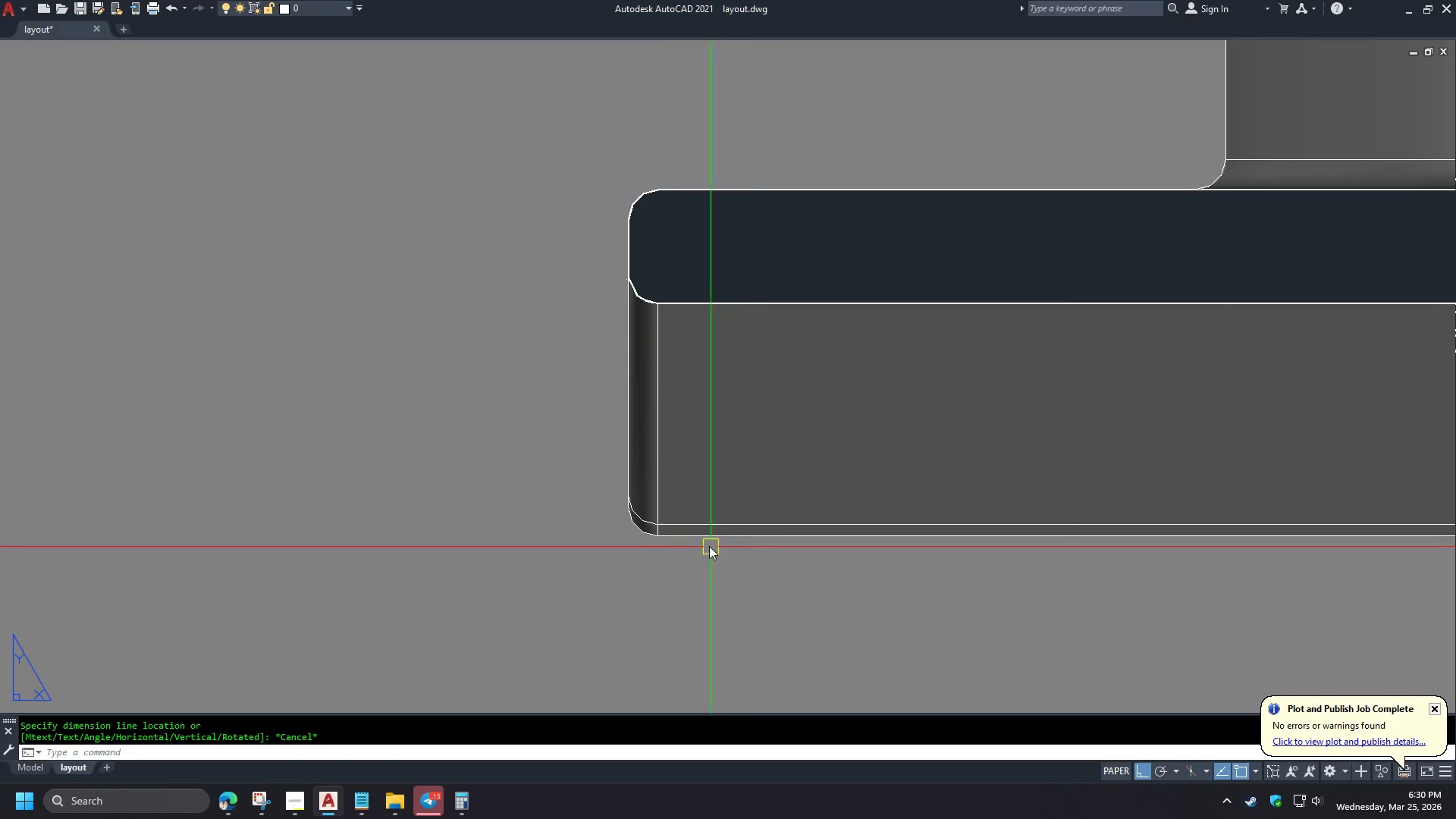 
scroll: coordinate [830, 365], scroll_direction: down, amount: 4.0
 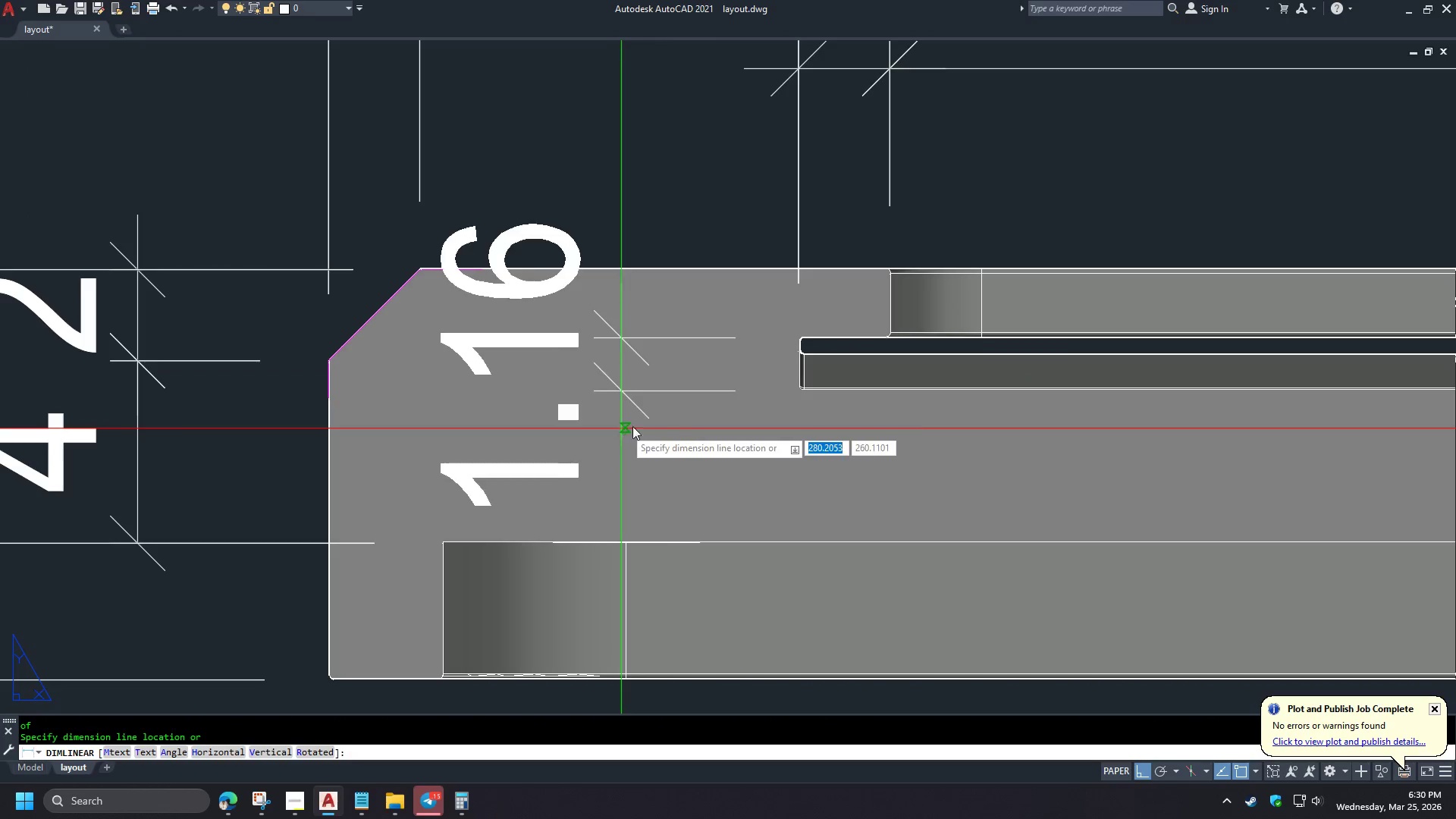 
left_click([671, 413])
 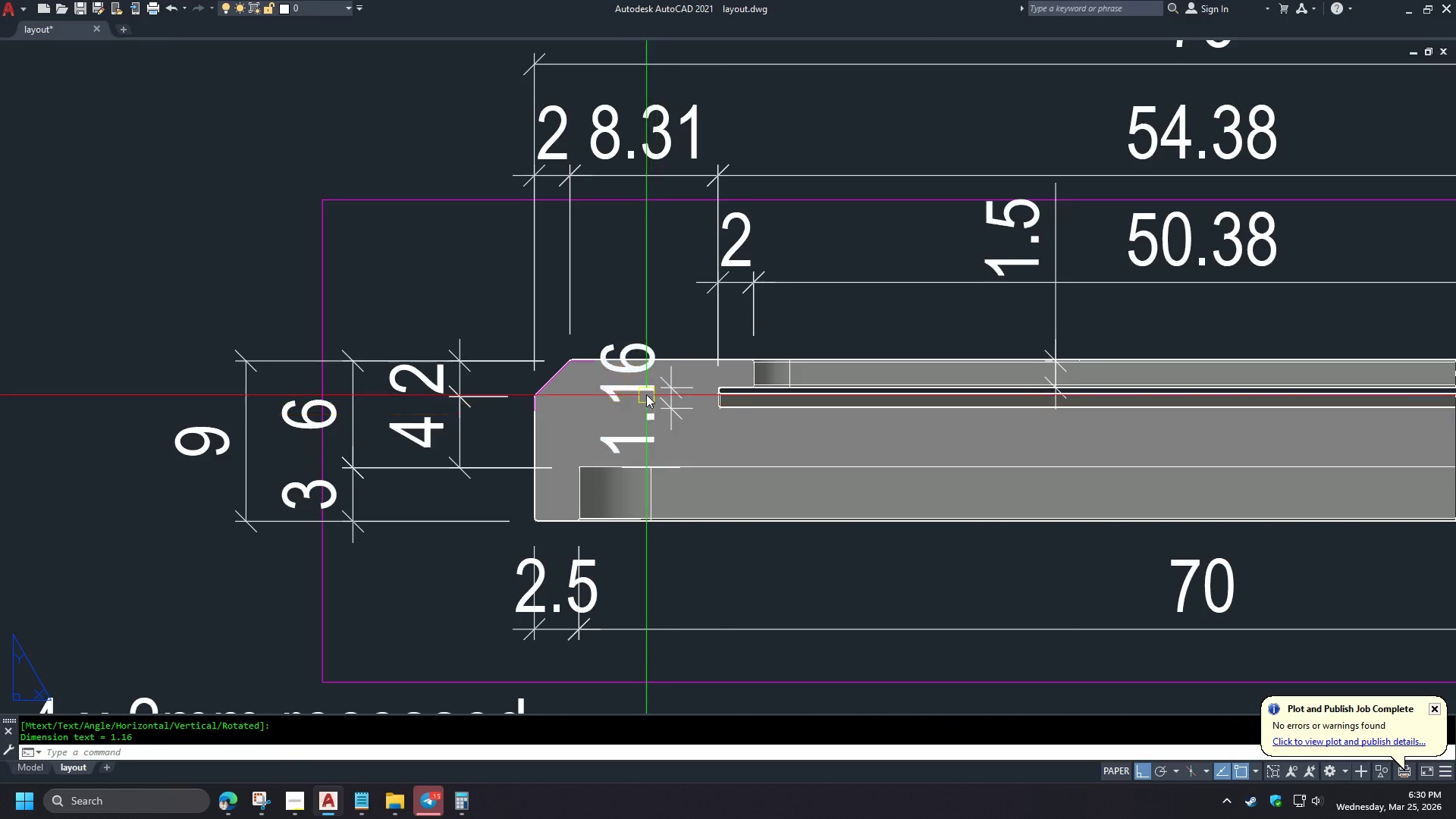 
left_click([643, 391])
 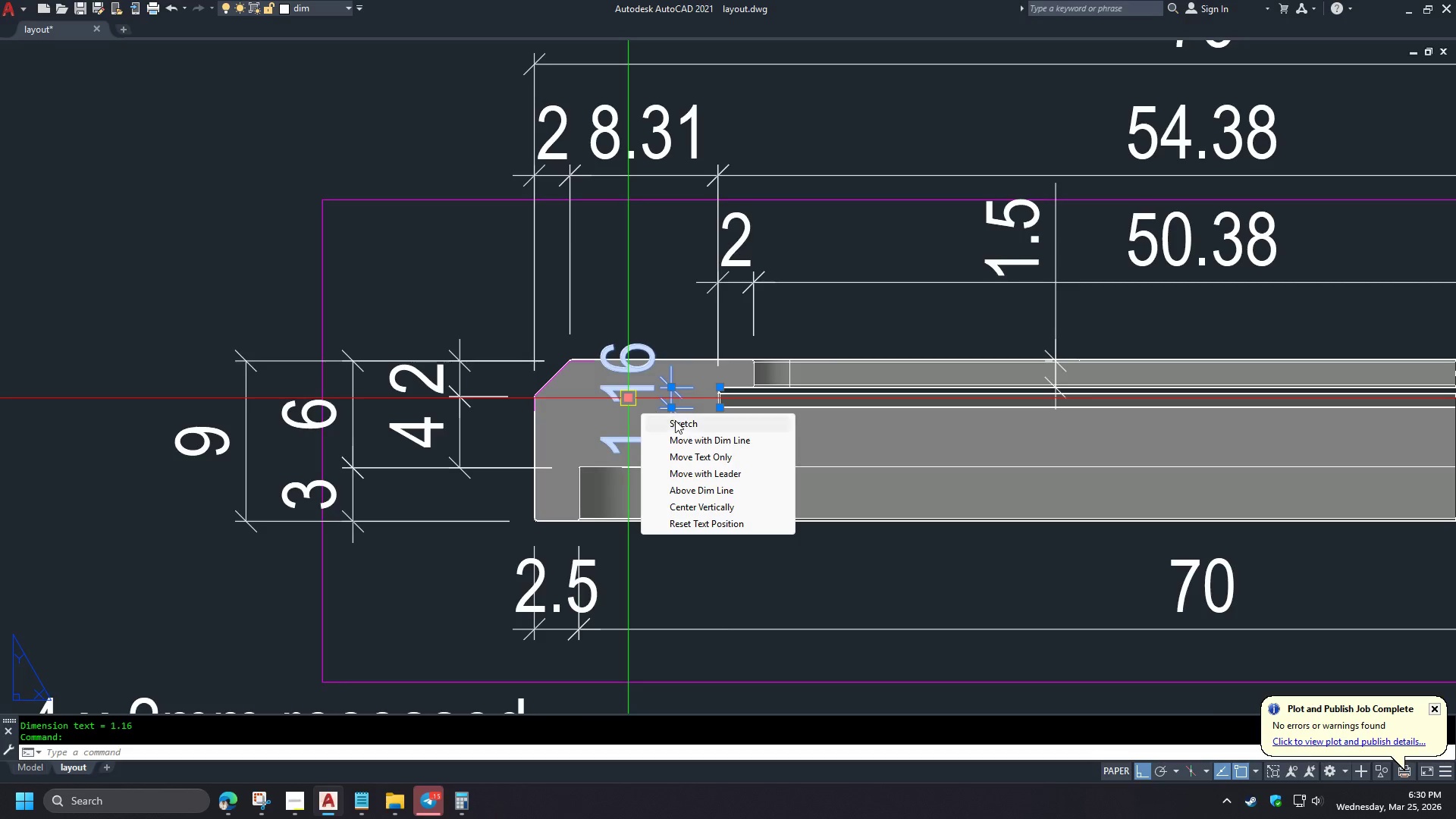 
scroll: coordinate [666, 419], scroll_direction: down, amount: 2.0
 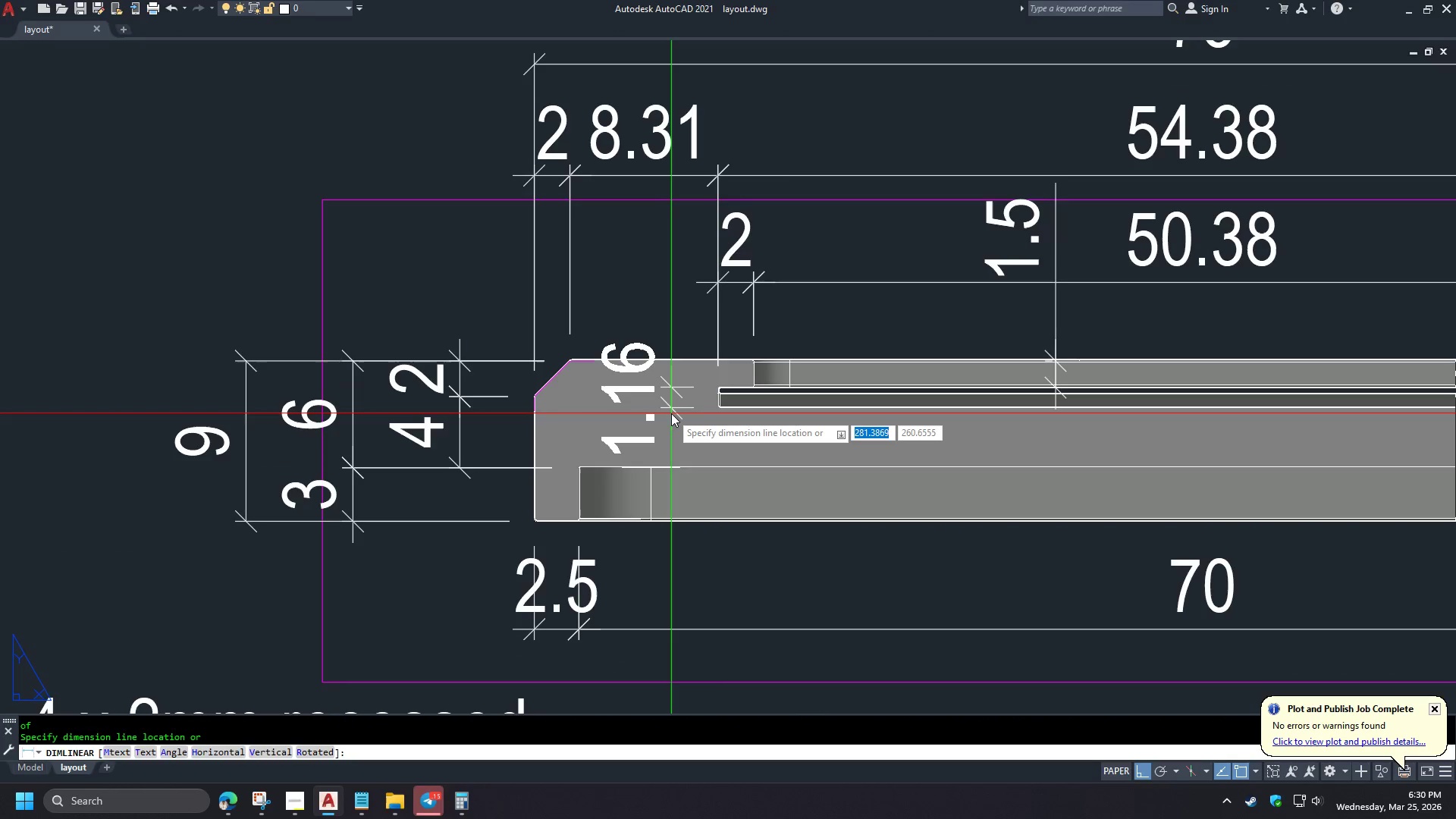 
left_click([679, 435])
 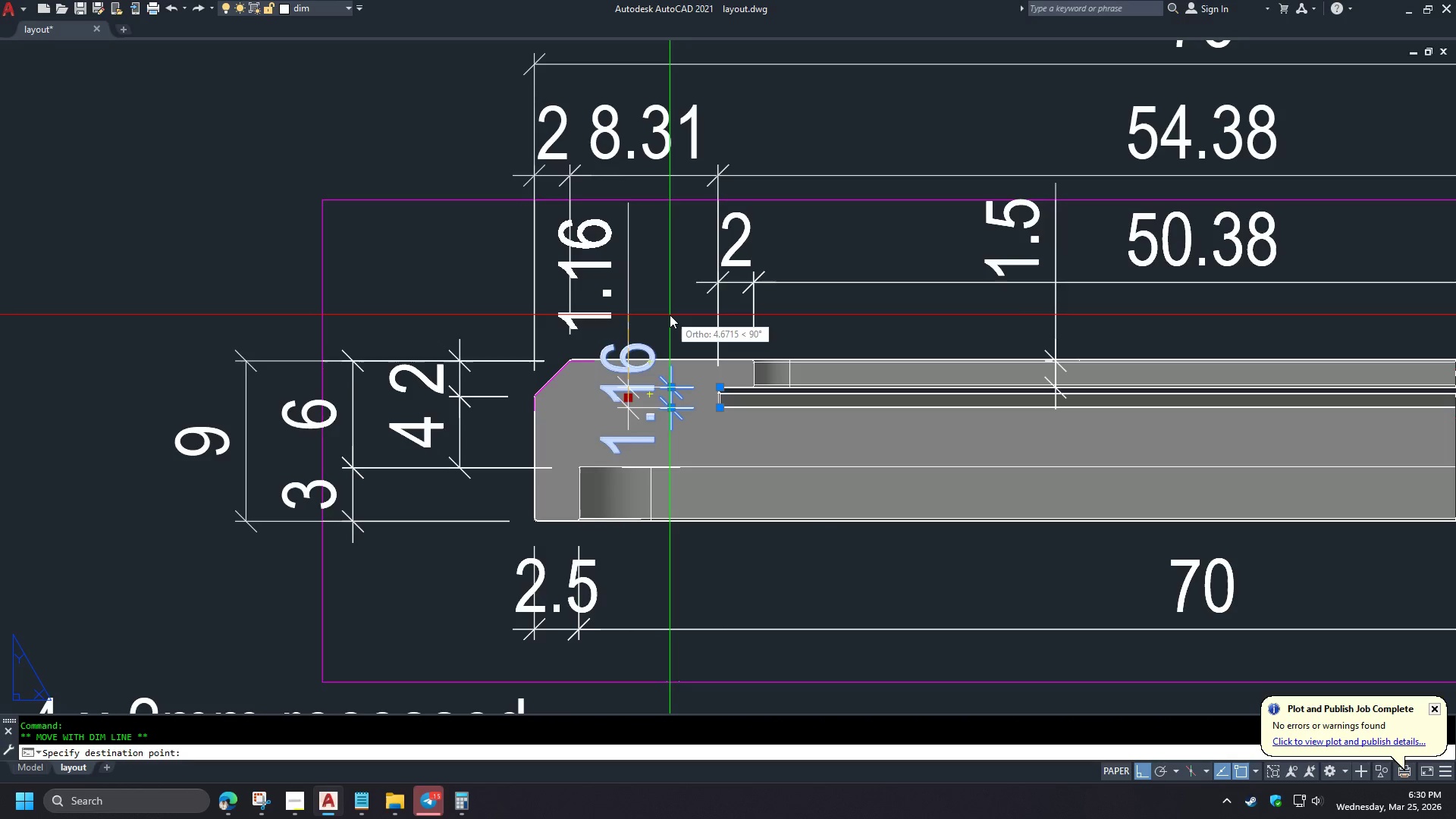 
left_click([670, 315])
 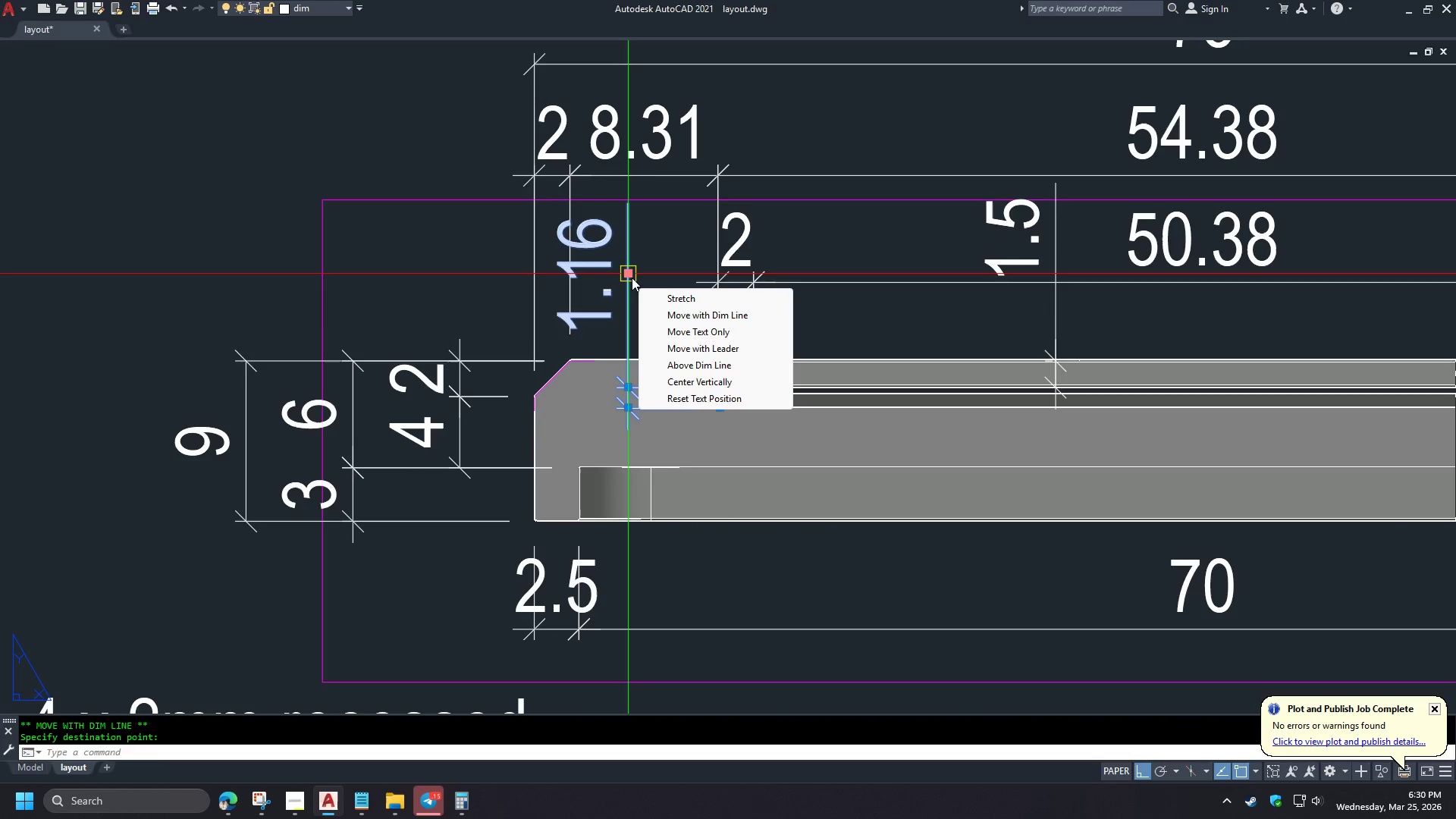 
left_click([630, 275])
 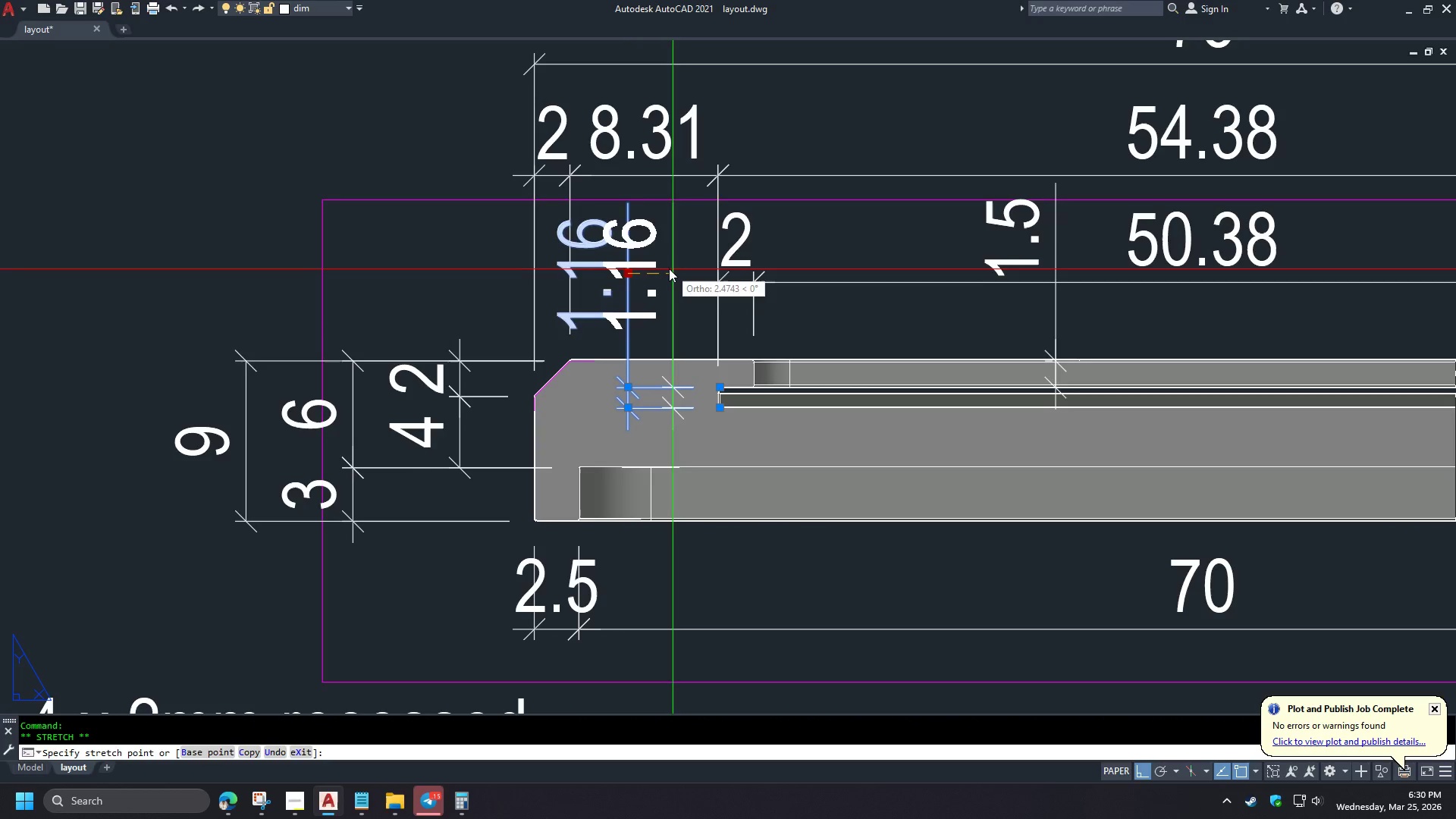 
left_click([668, 268])
 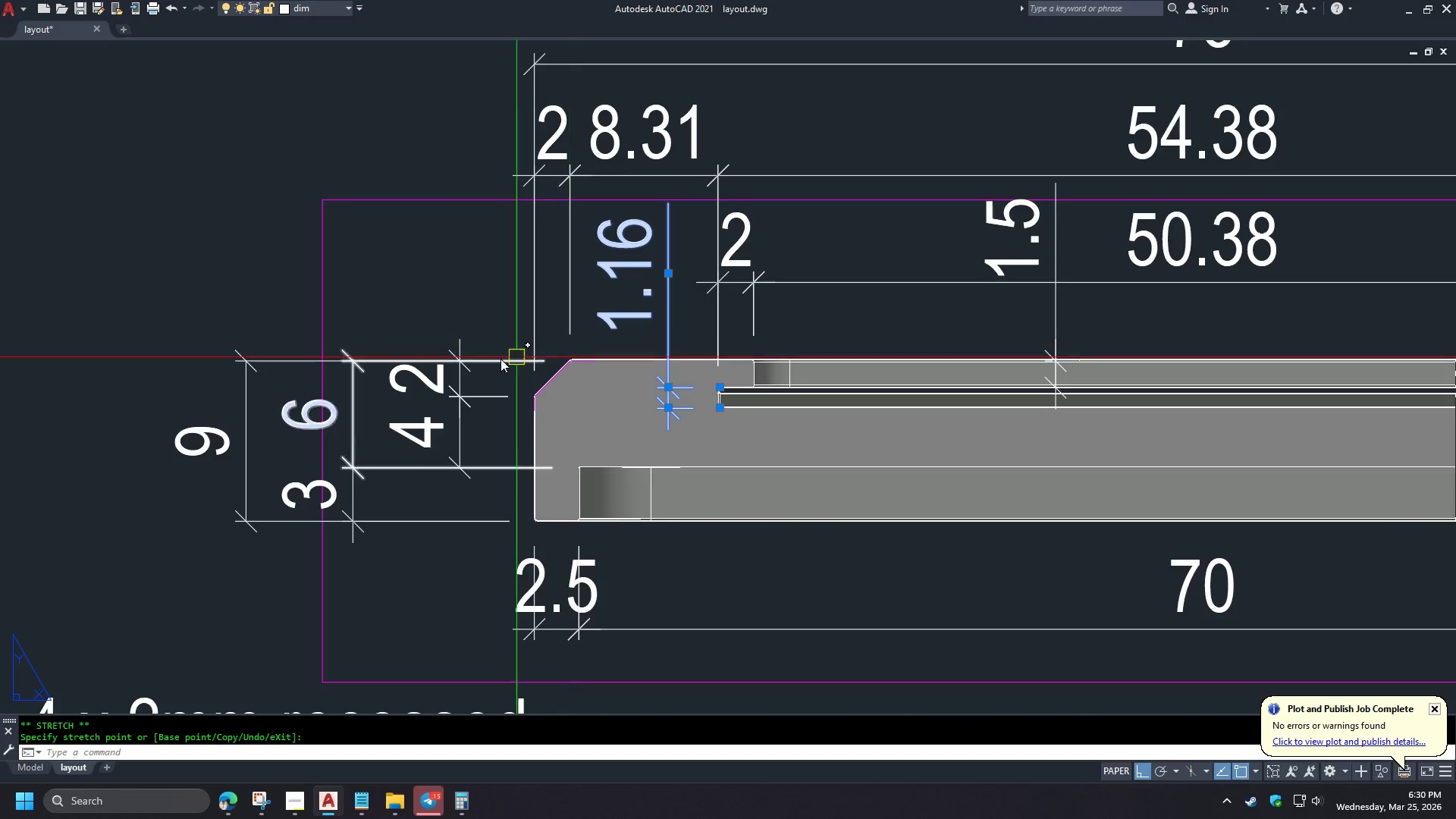 
key(Escape)
 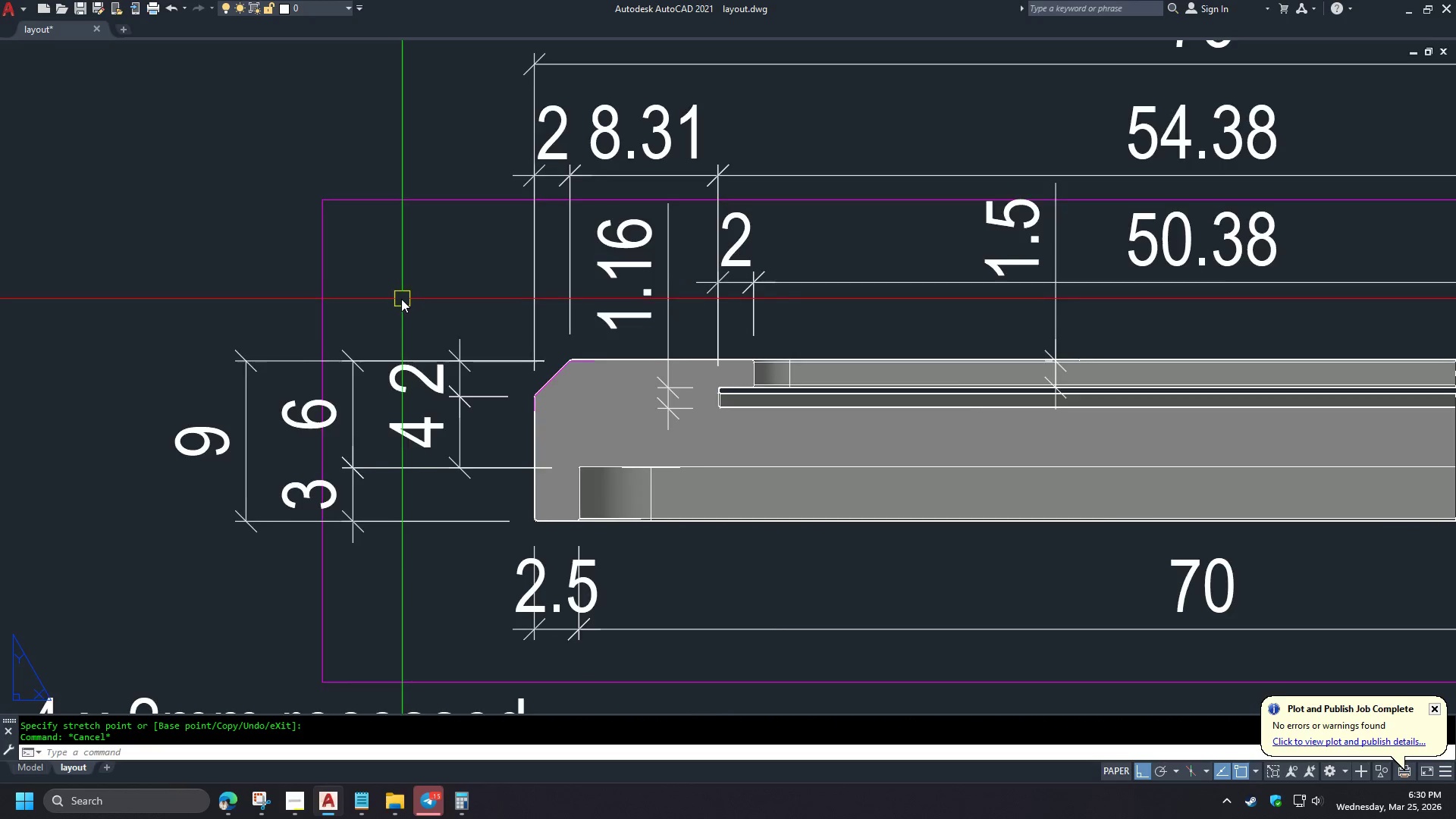 
scroll: coordinate [401, 300], scroll_direction: down, amount: 2.0
 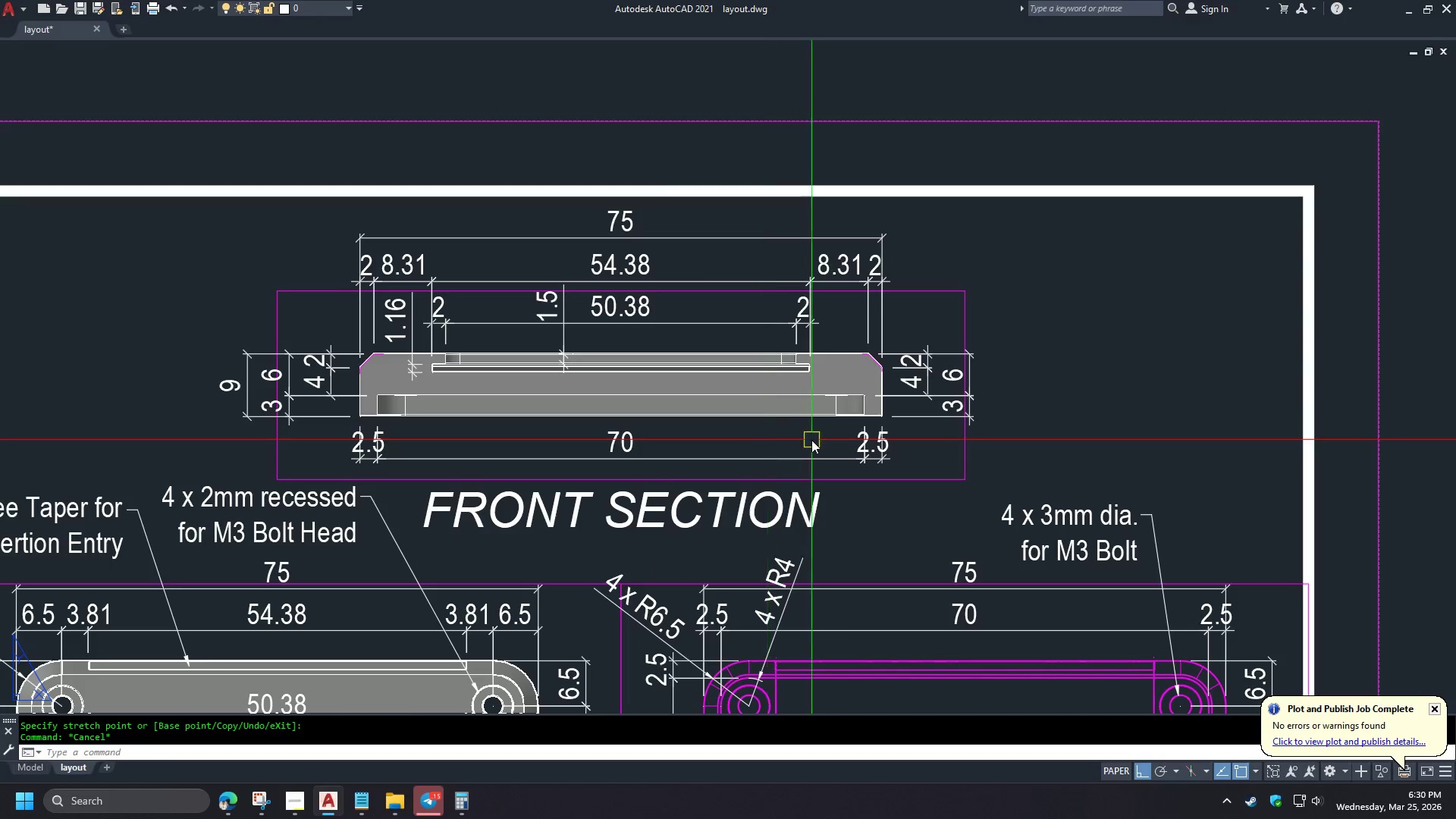 
scroll: coordinate [771, 379], scroll_direction: up, amount: 1.0
 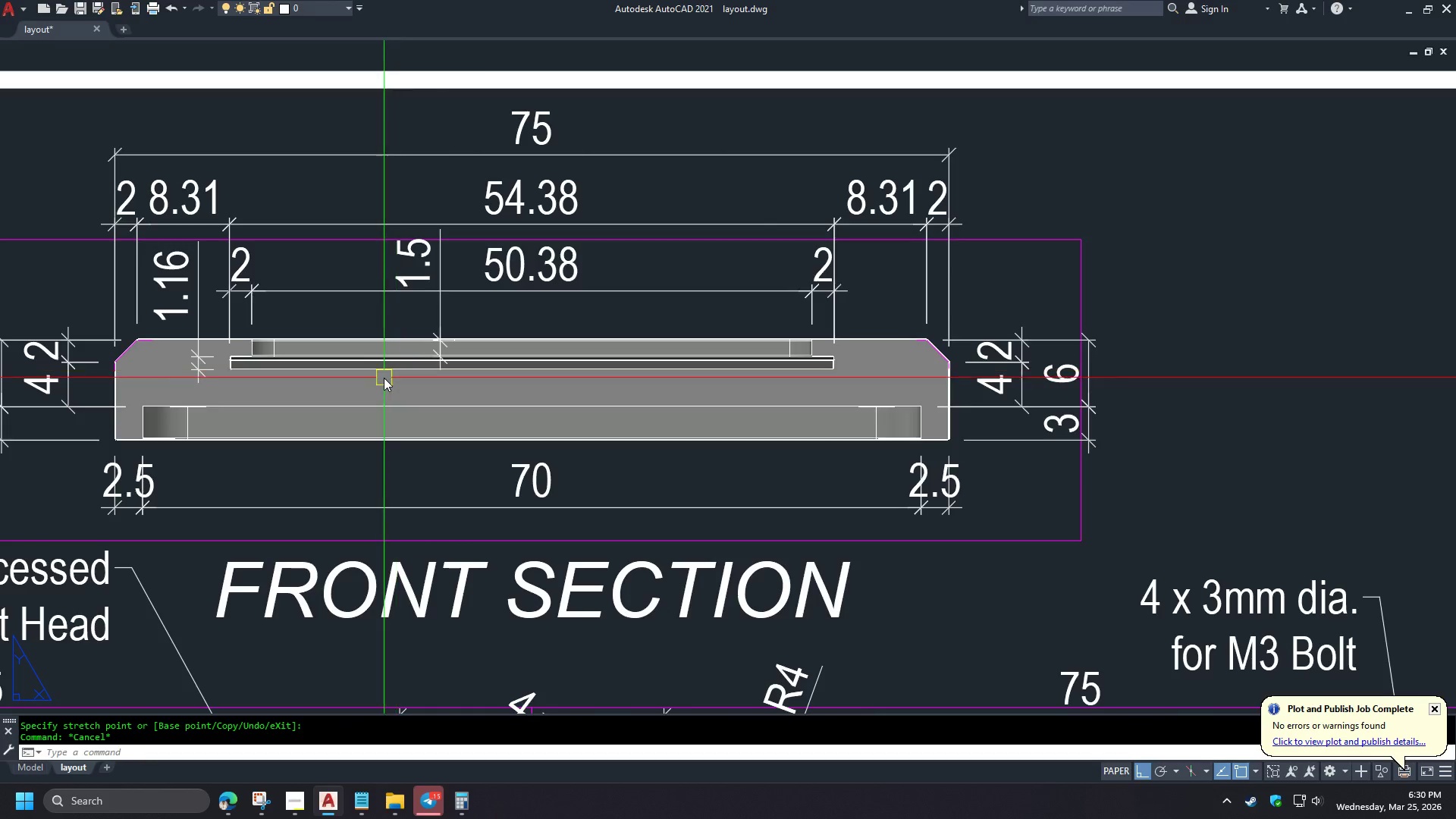 
left_click([444, 318])
 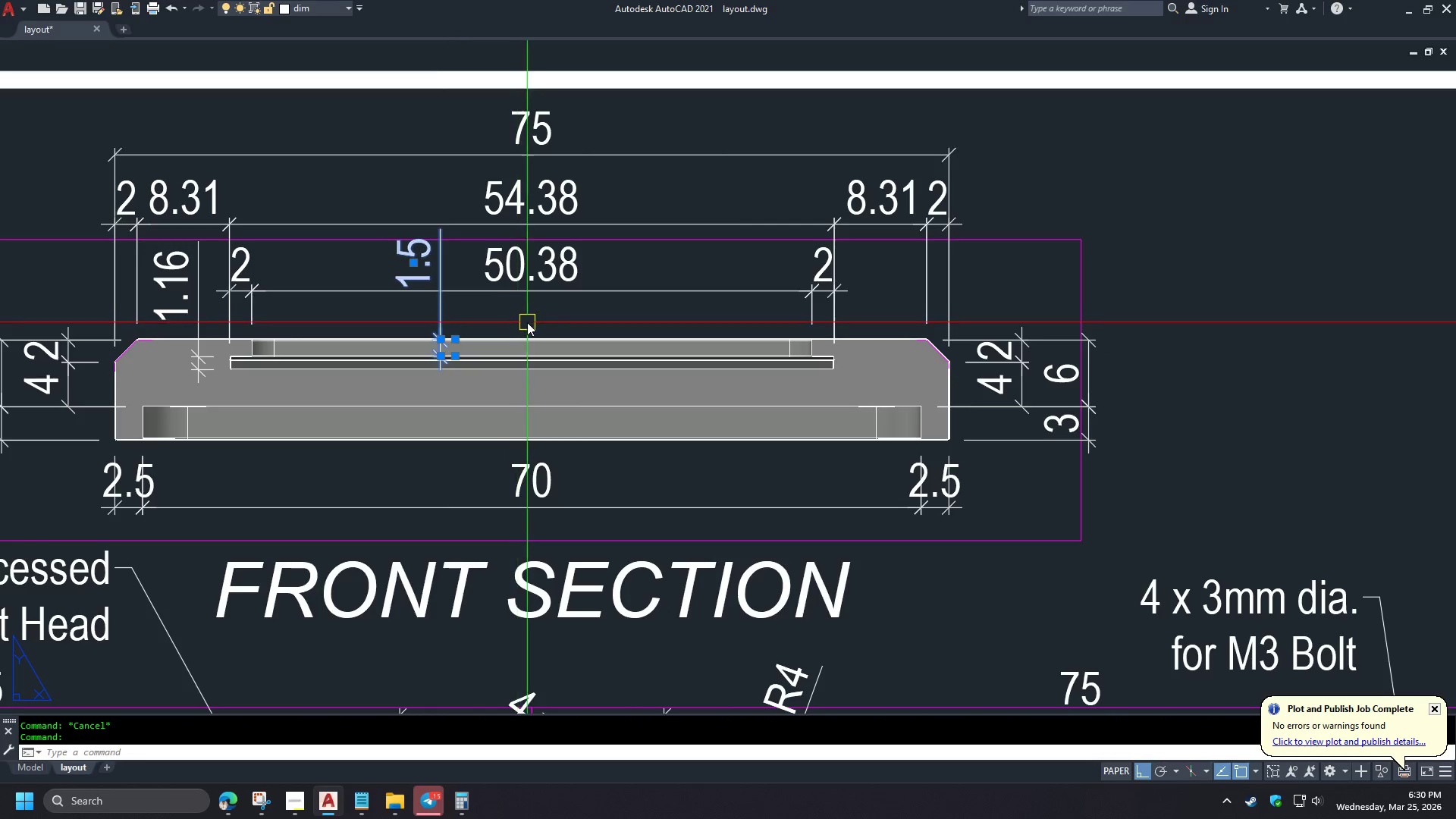 
key(M)
 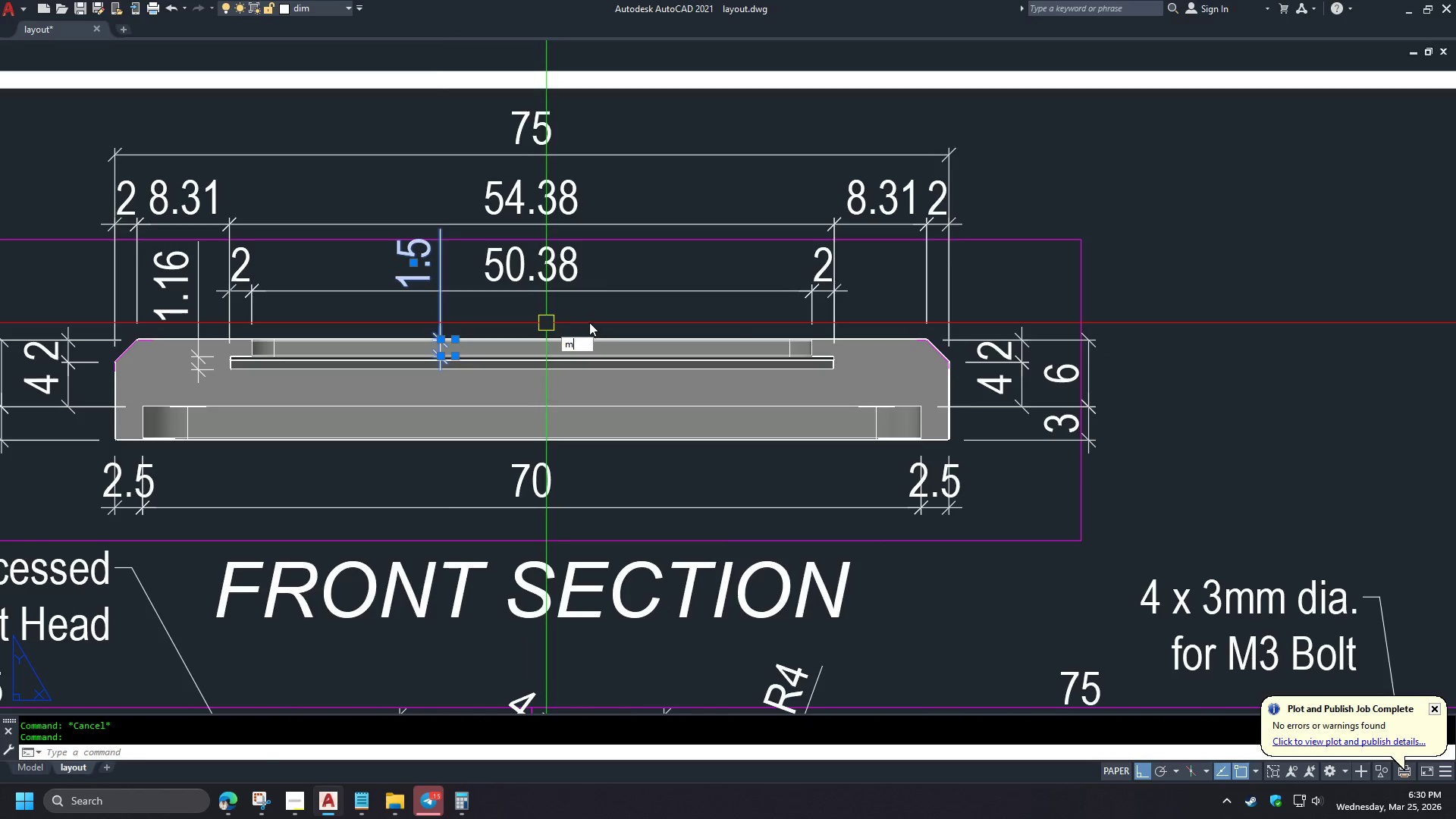 
key(Space)
 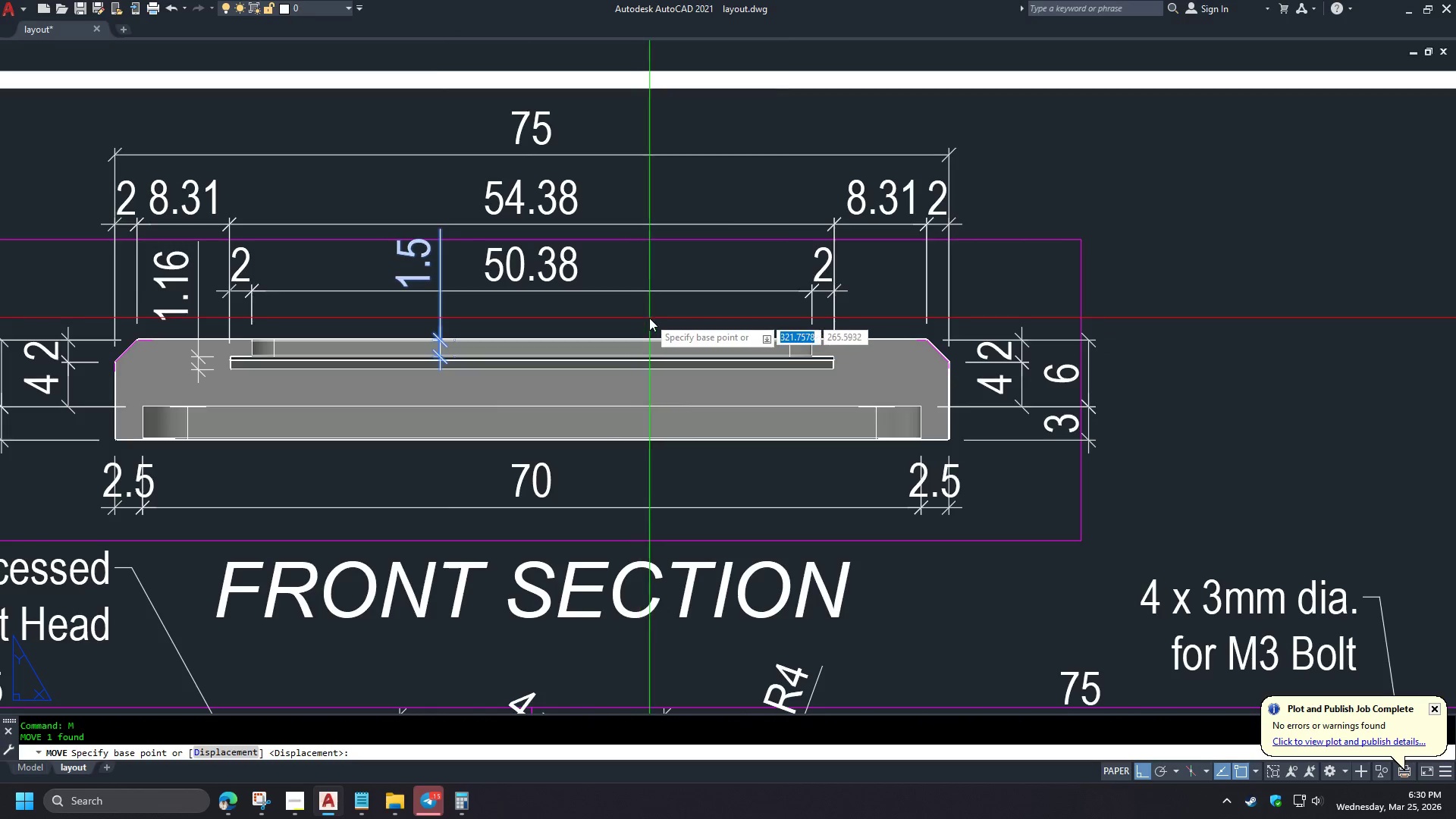 
left_click([649, 318])
 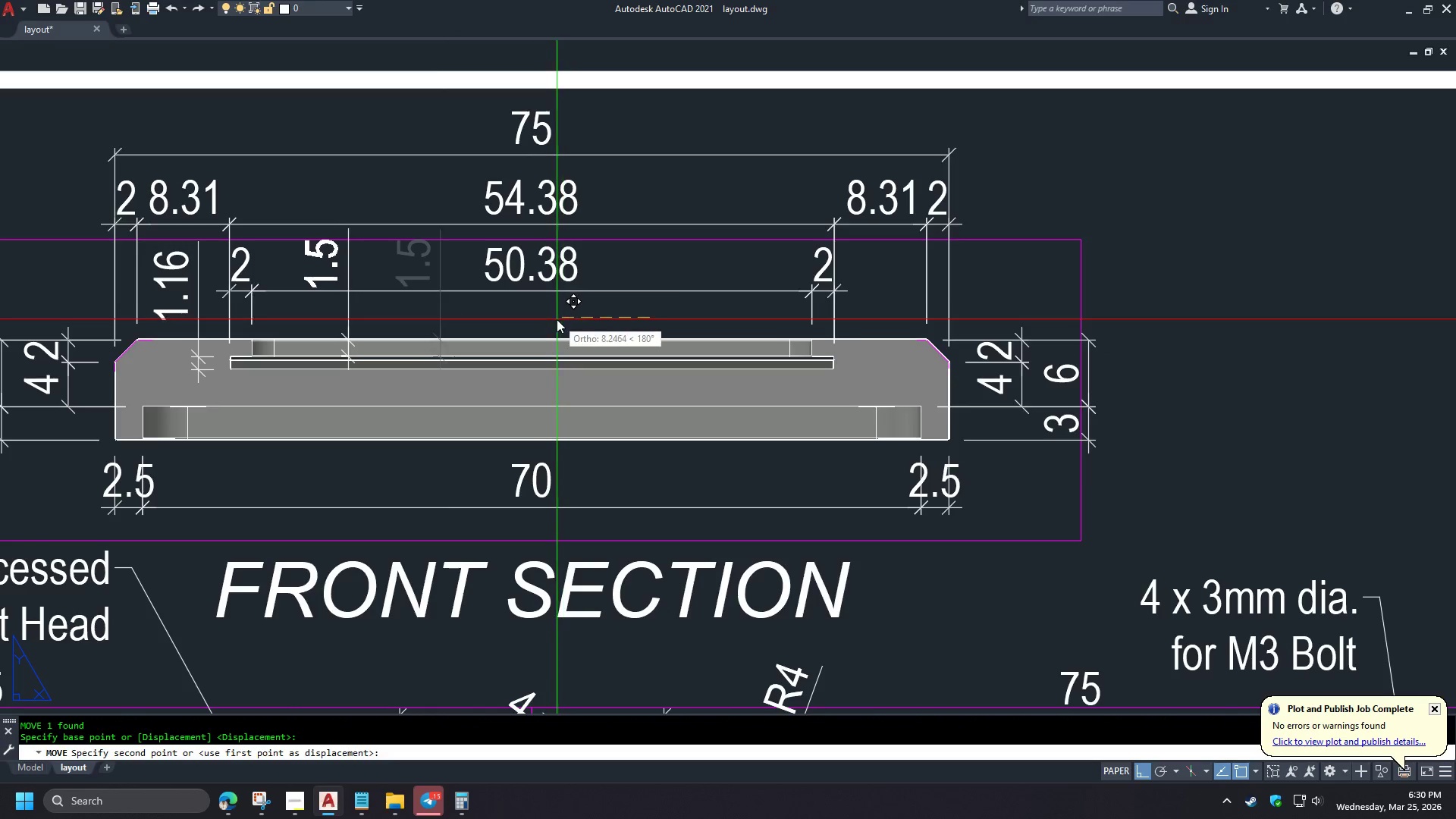 
left_click([557, 319])
 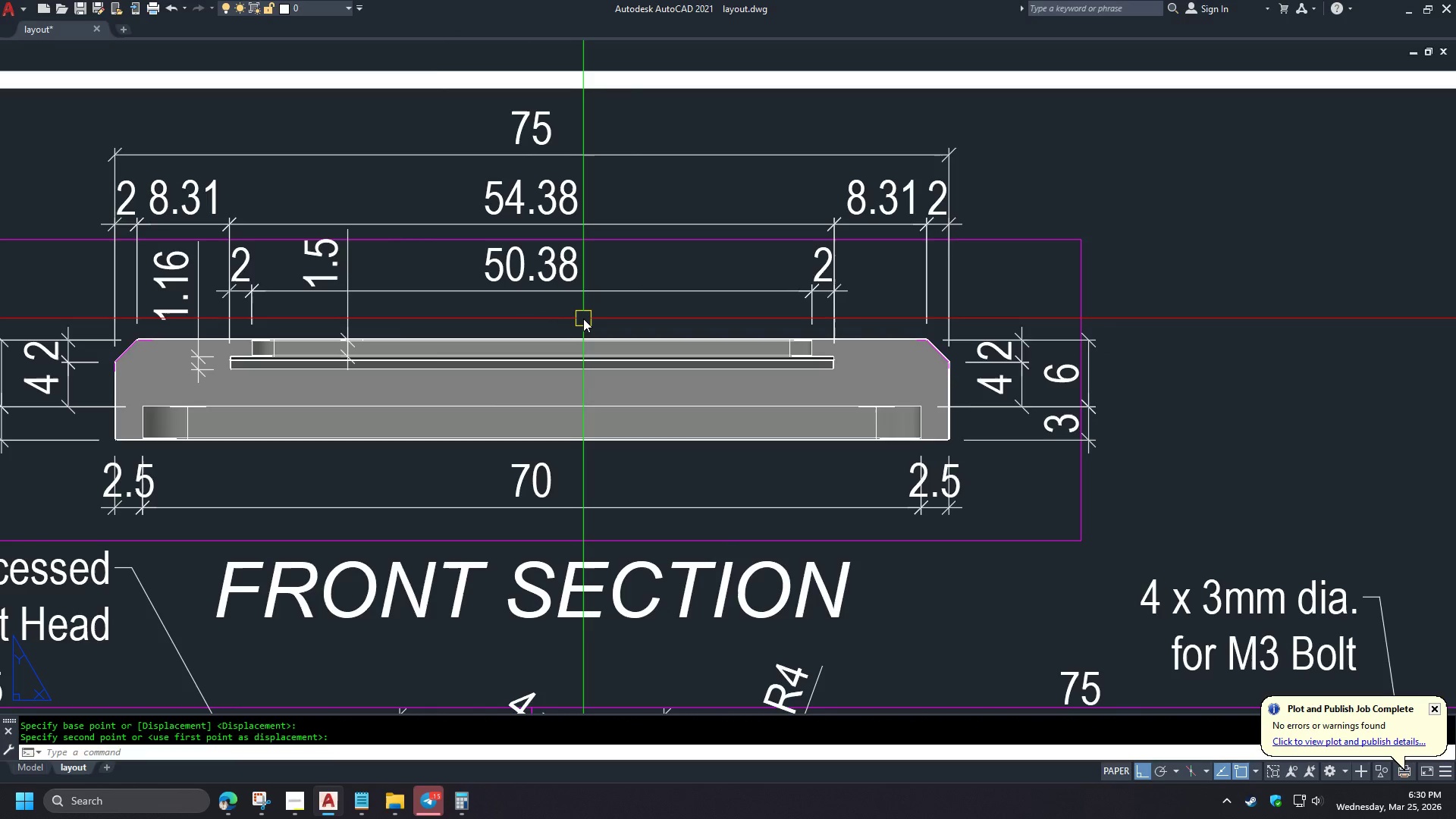 
wait(5.81)
 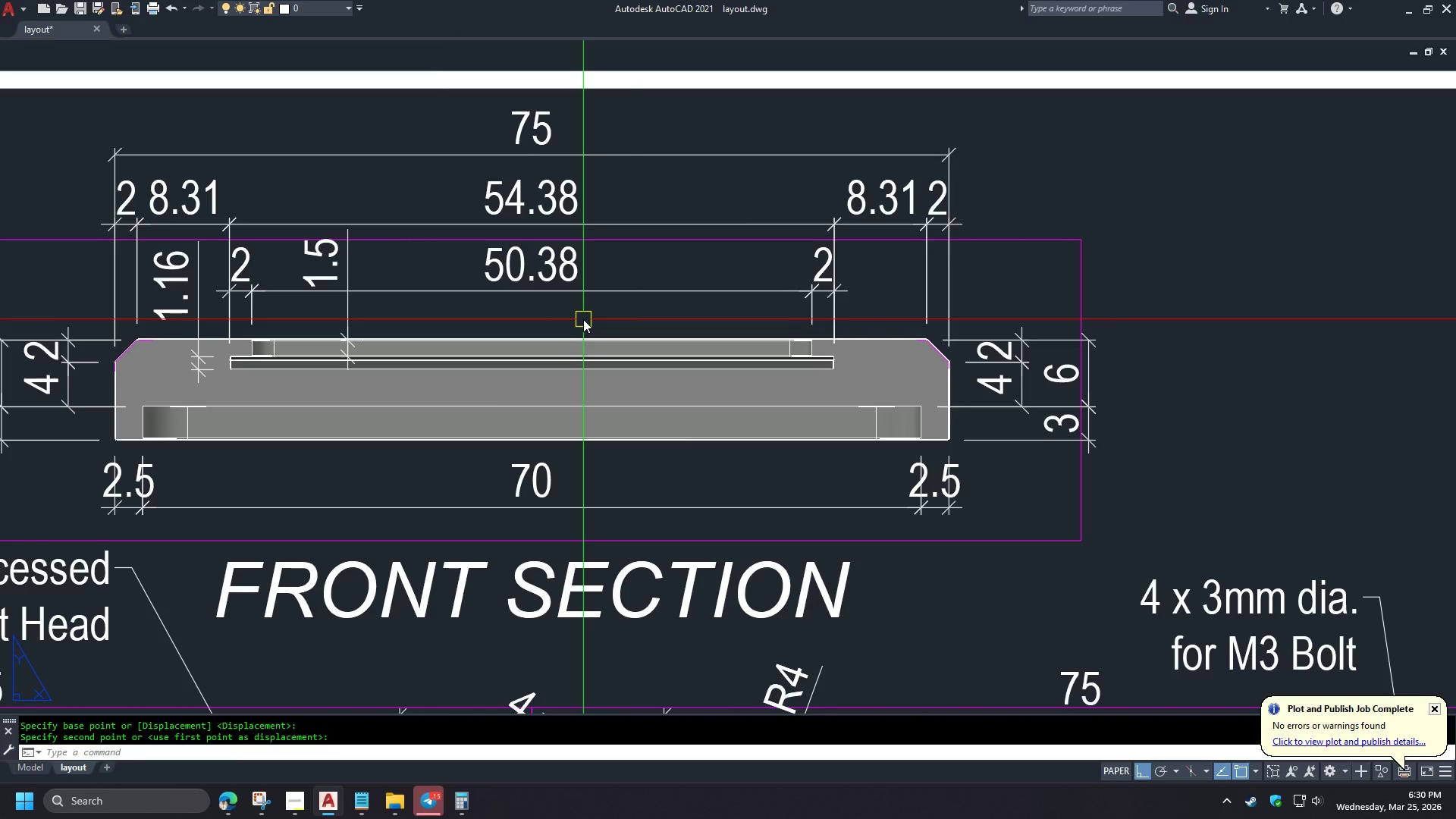 
scroll: coordinate [586, 318], scroll_direction: down, amount: 3.0
 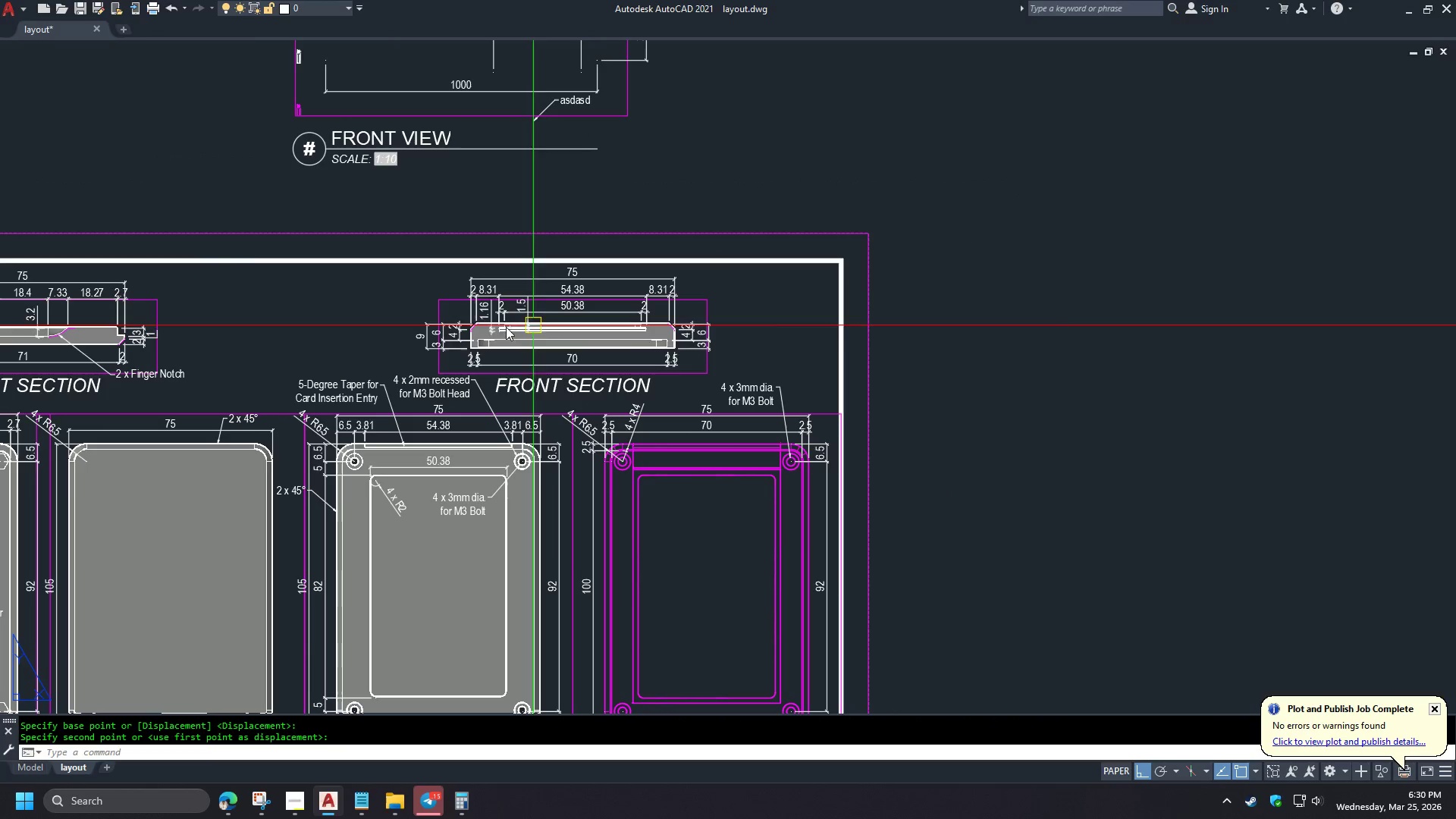 
scroll: coordinate [282, 334], scroll_direction: up, amount: 3.0
 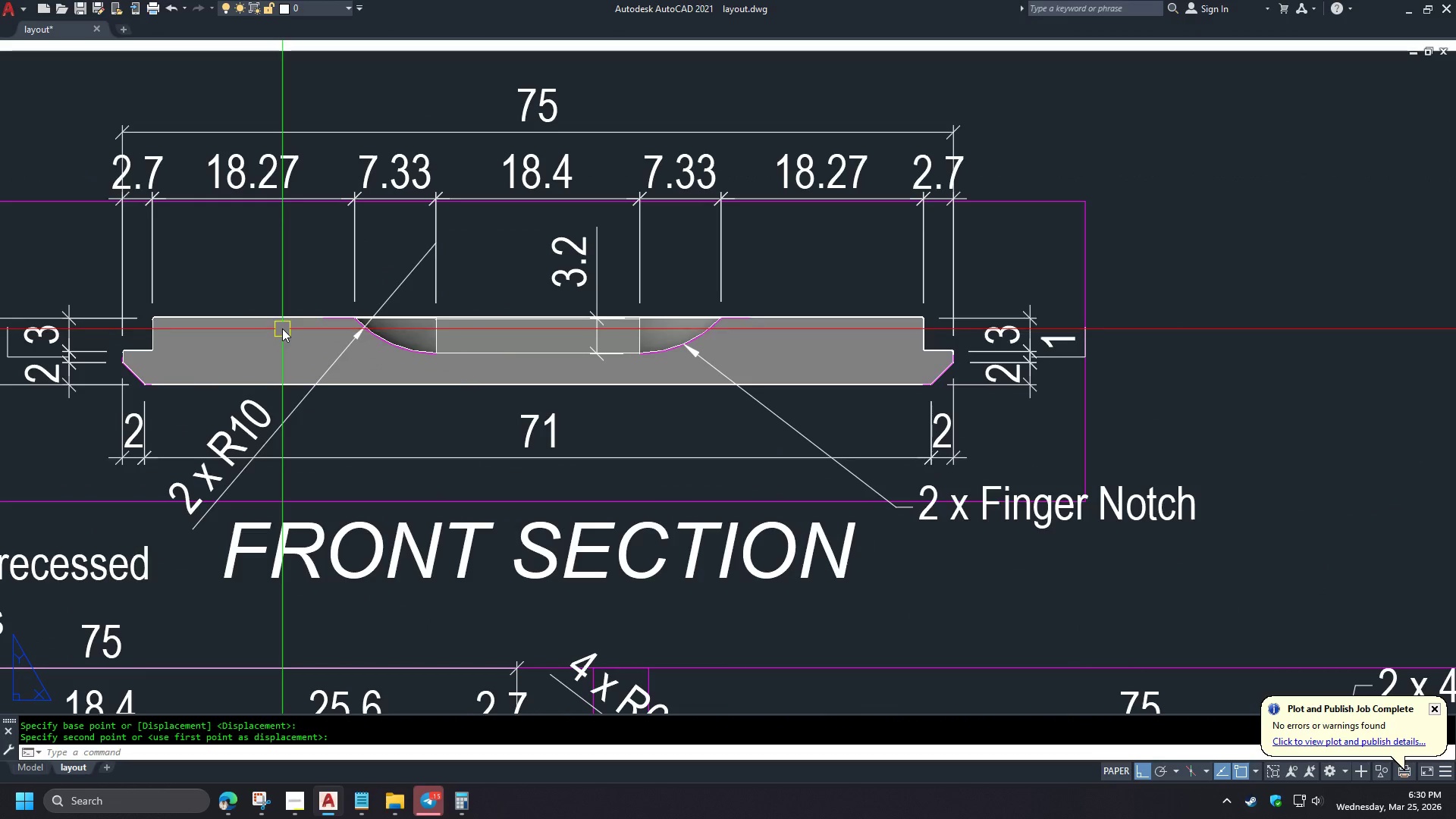 
scroll: coordinate [282, 328], scroll_direction: down, amount: 3.0
 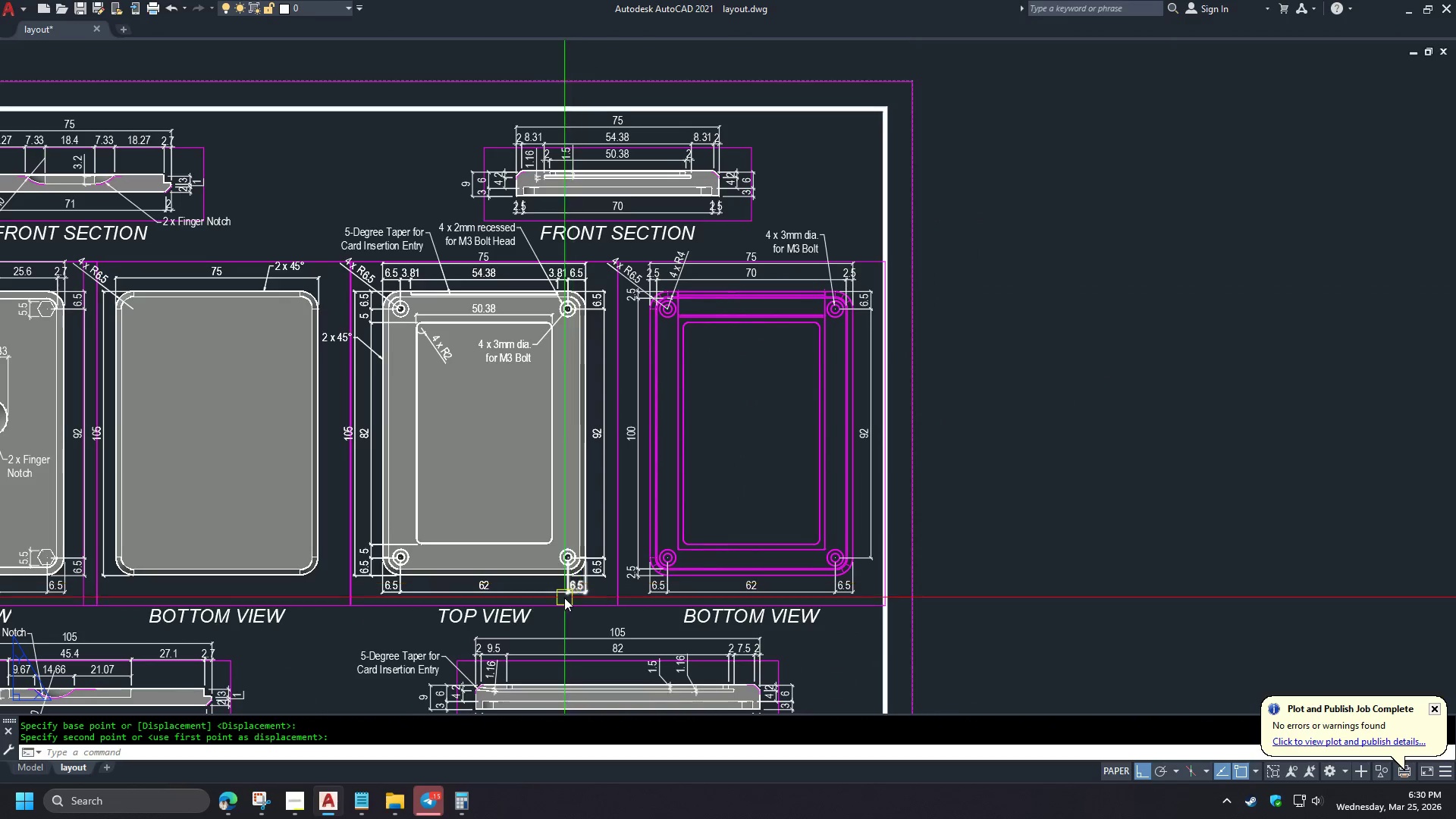 
scroll: coordinate [483, 541], scroll_direction: up, amount: 3.0
 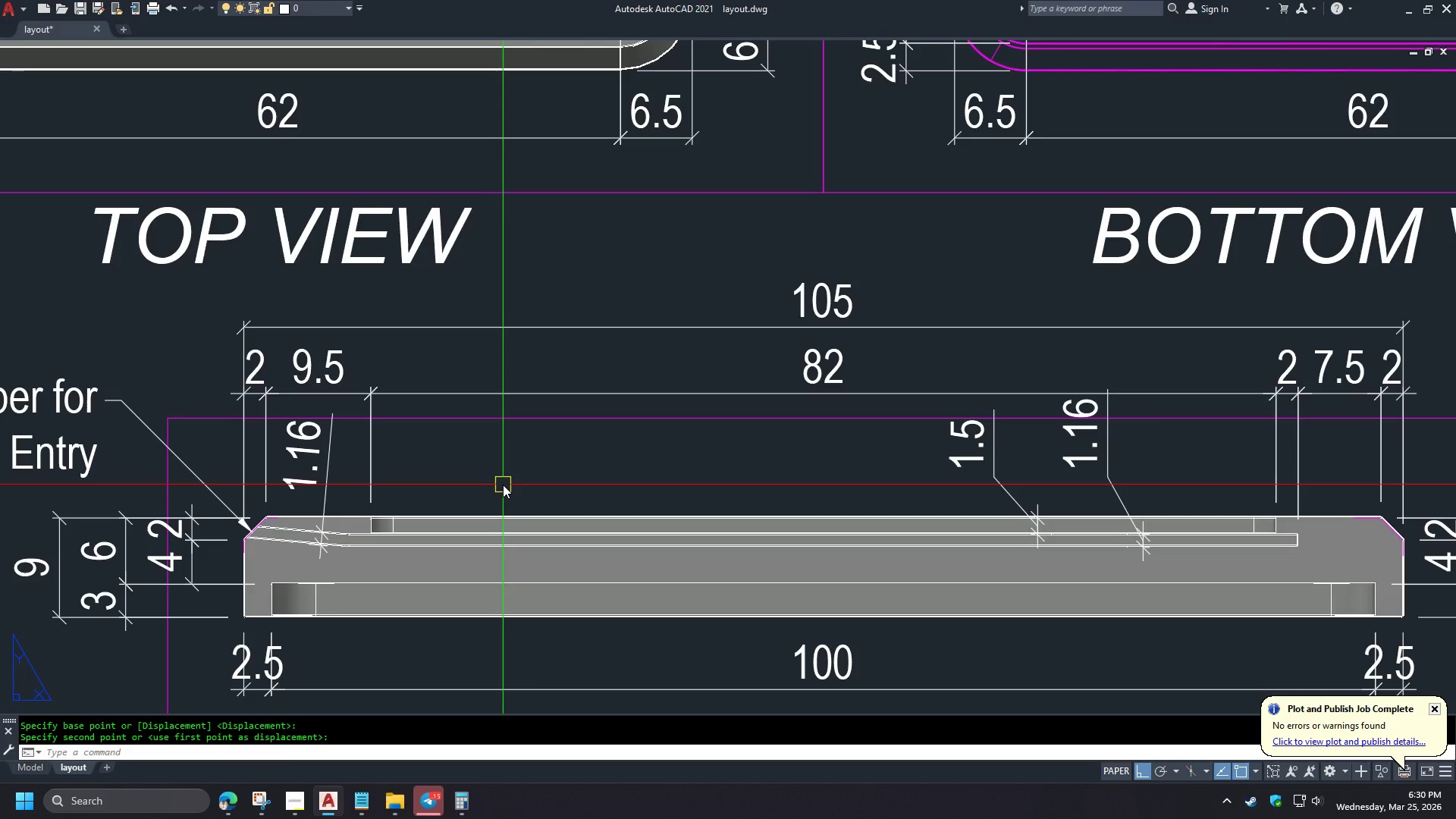 
scroll: coordinate [504, 485], scroll_direction: down, amount: 2.0
 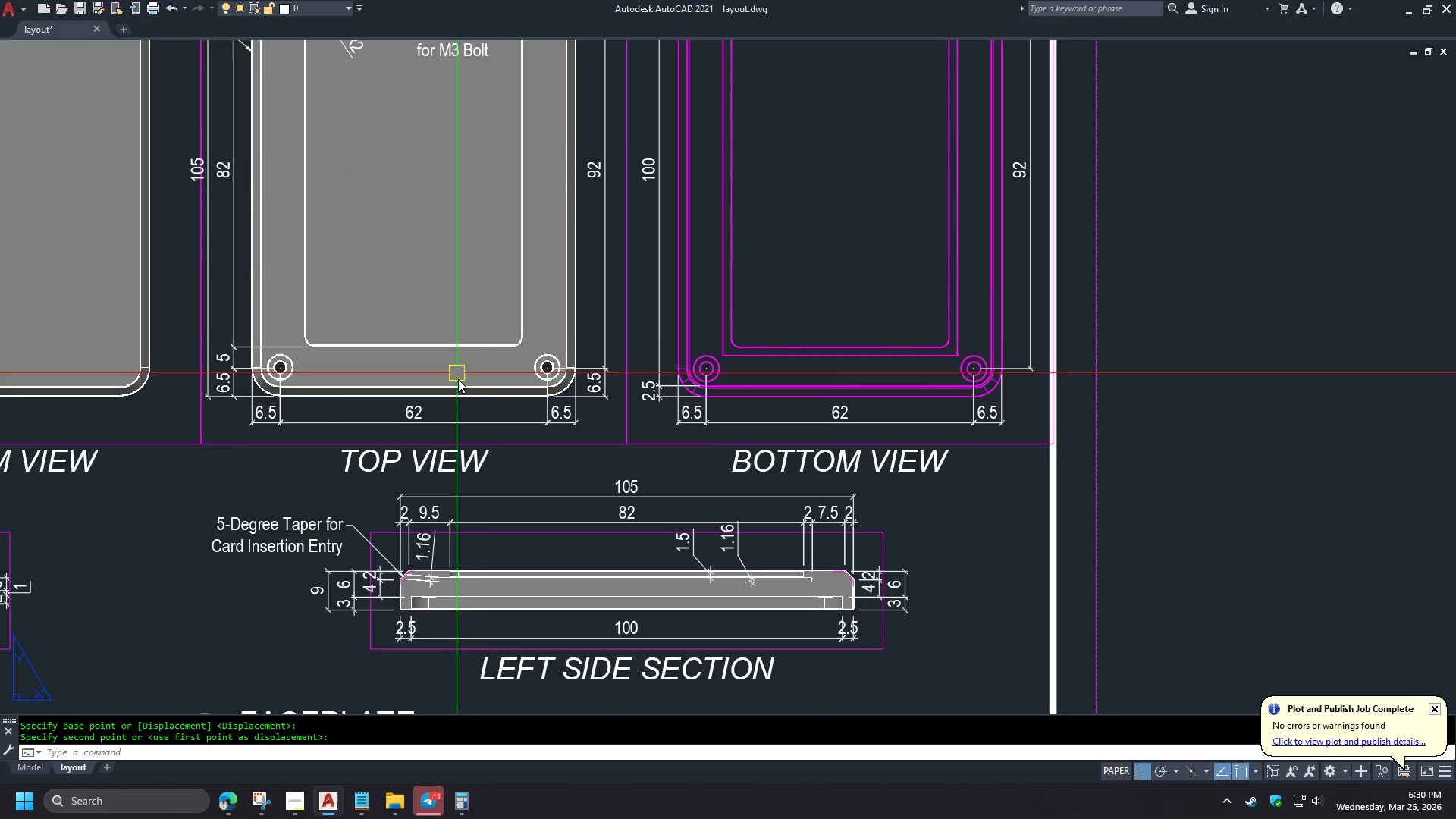 
scroll: coordinate [289, 547], scroll_direction: up, amount: 6.0
 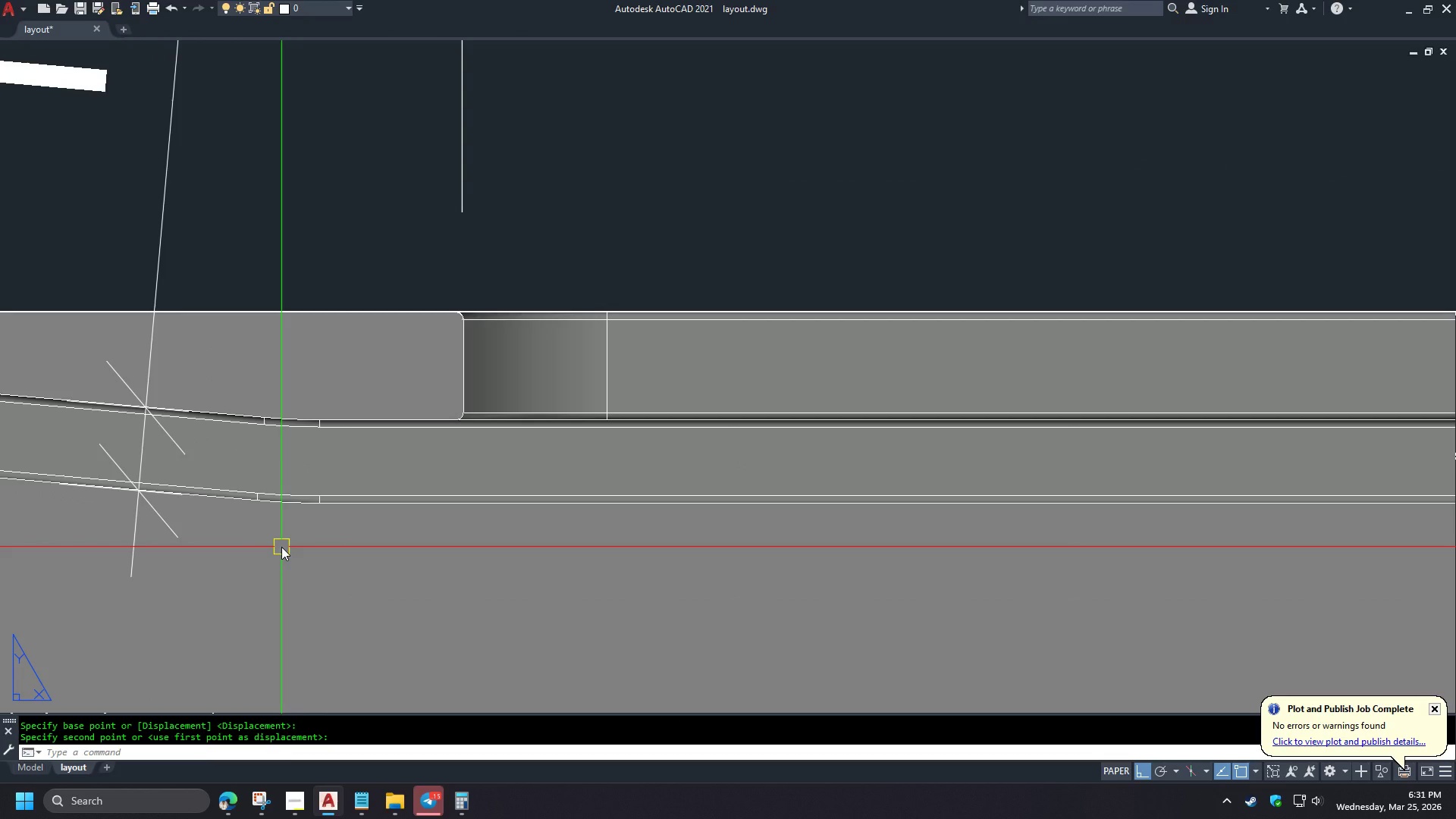 
type(dli end )
 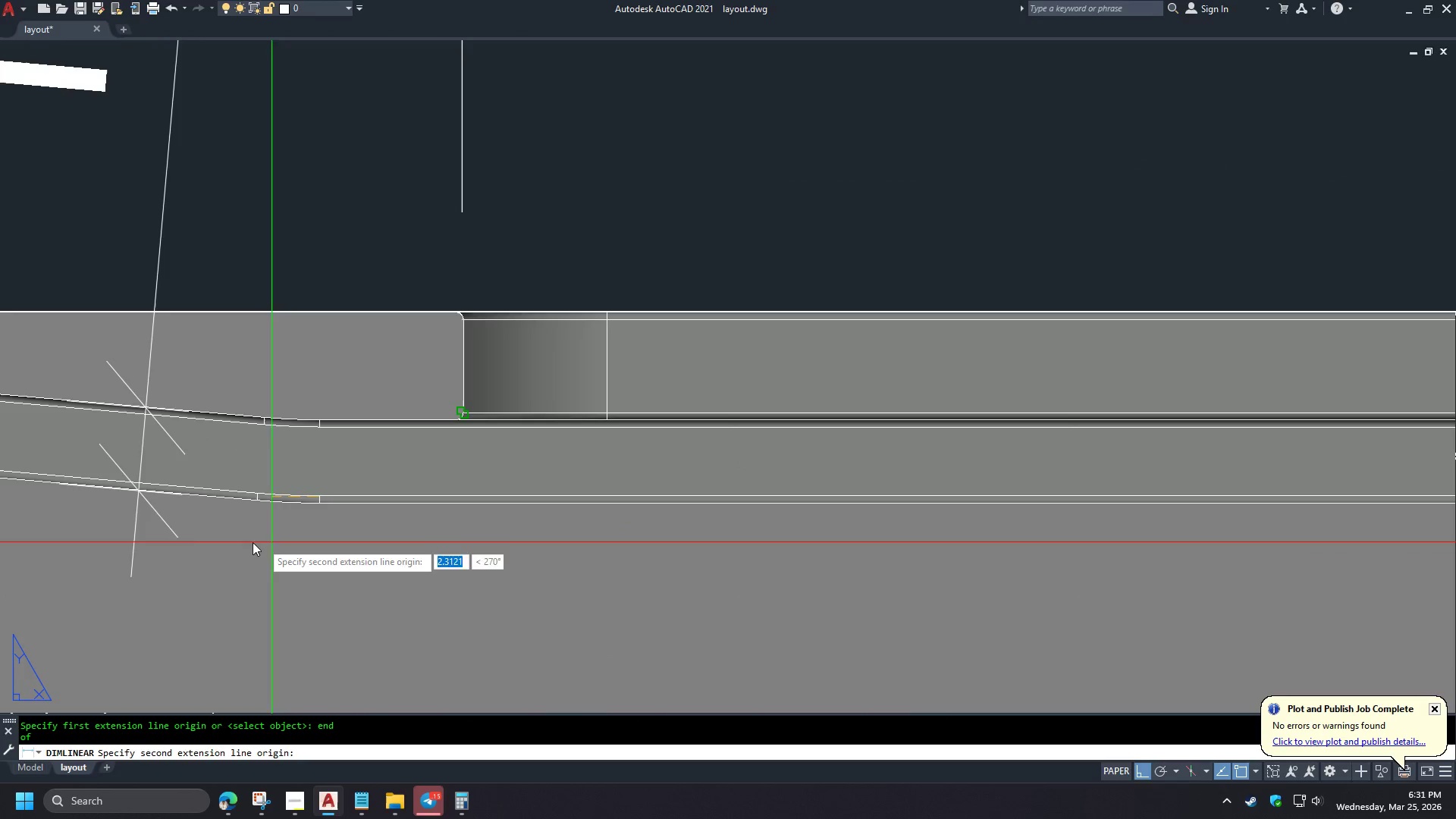 
key(E)
 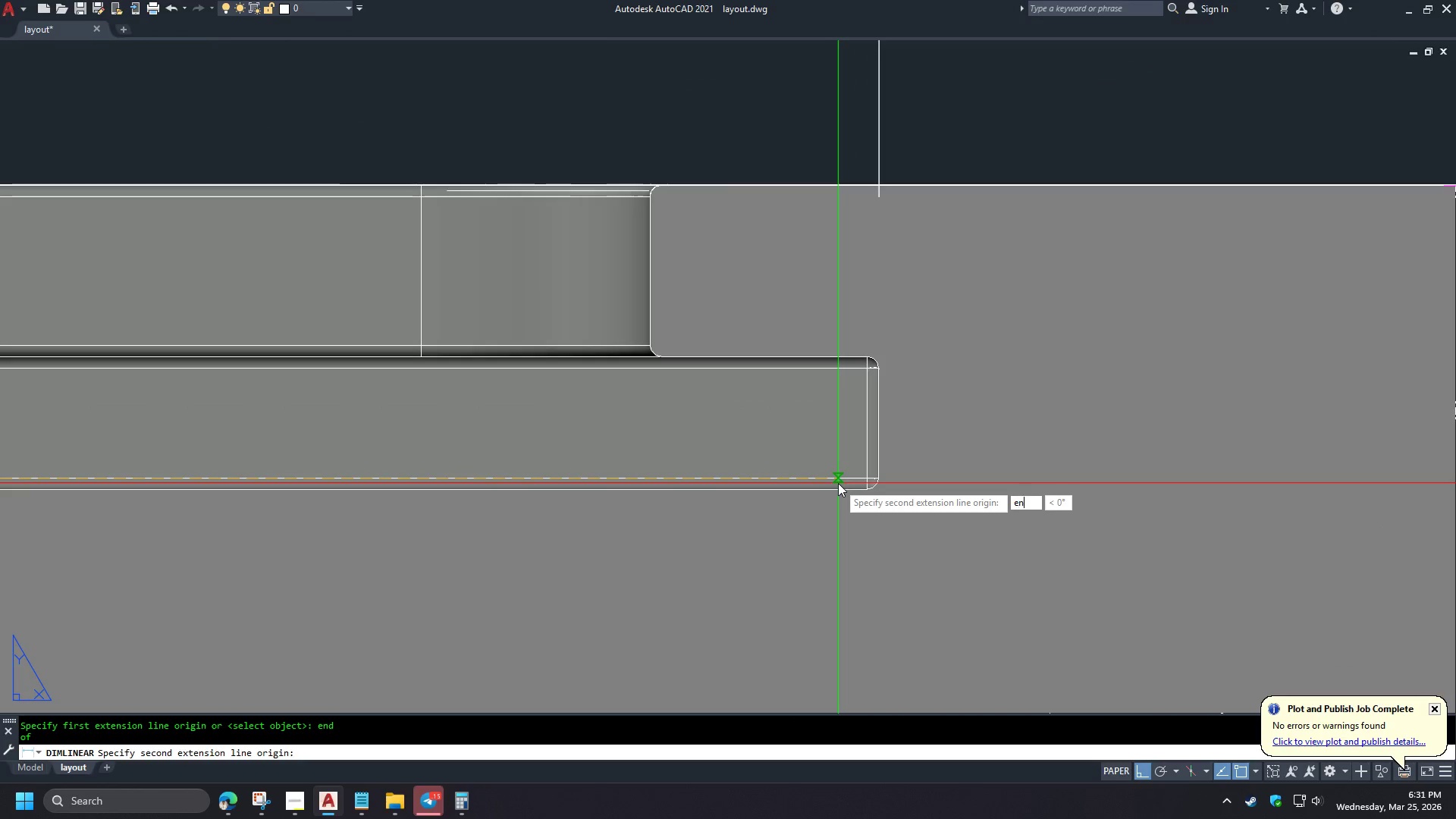 
scroll: coordinate [153, 526], scroll_direction: down, amount: 3.0
 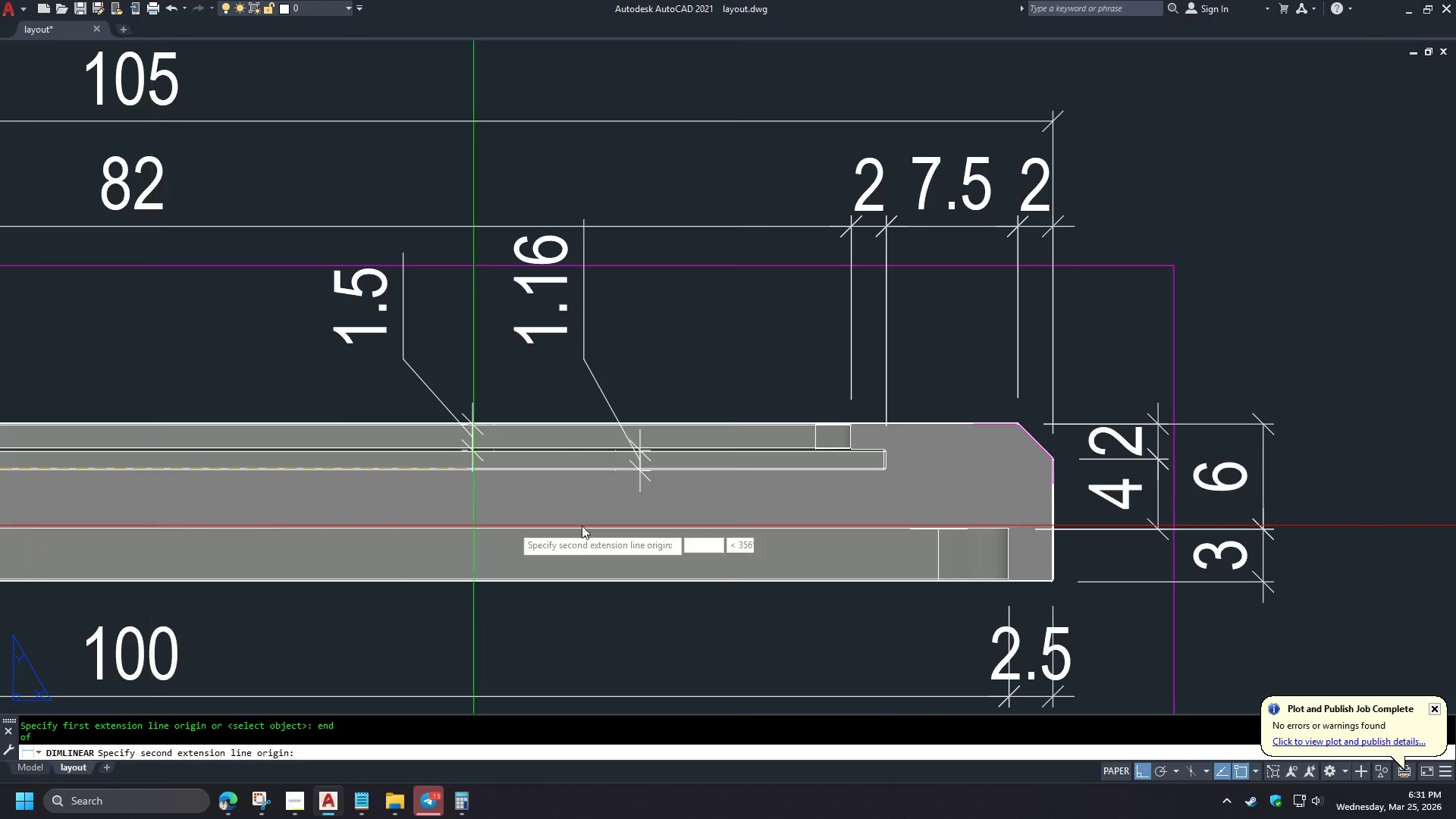 
type(nd )
 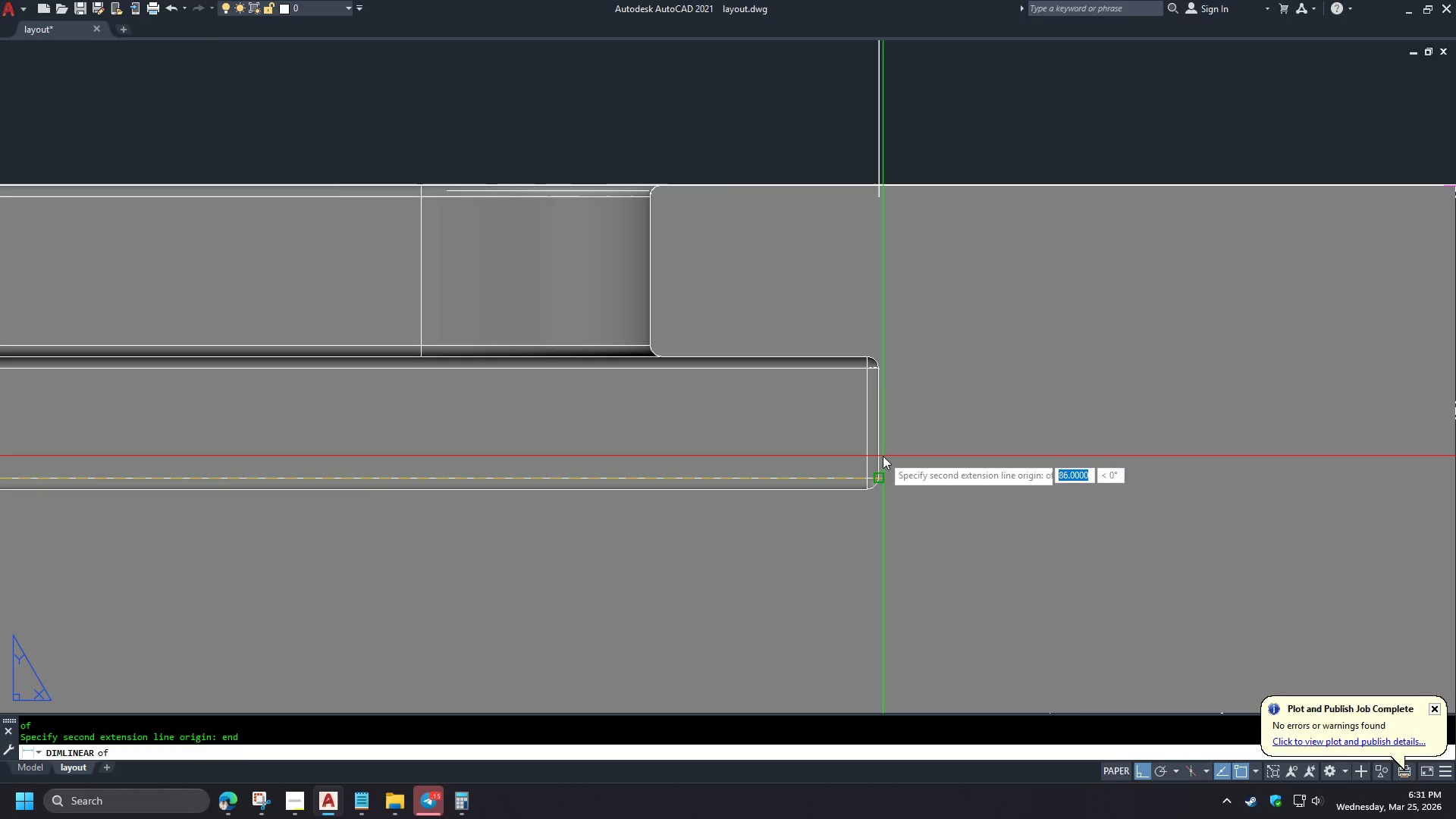 
left_click([883, 456])
 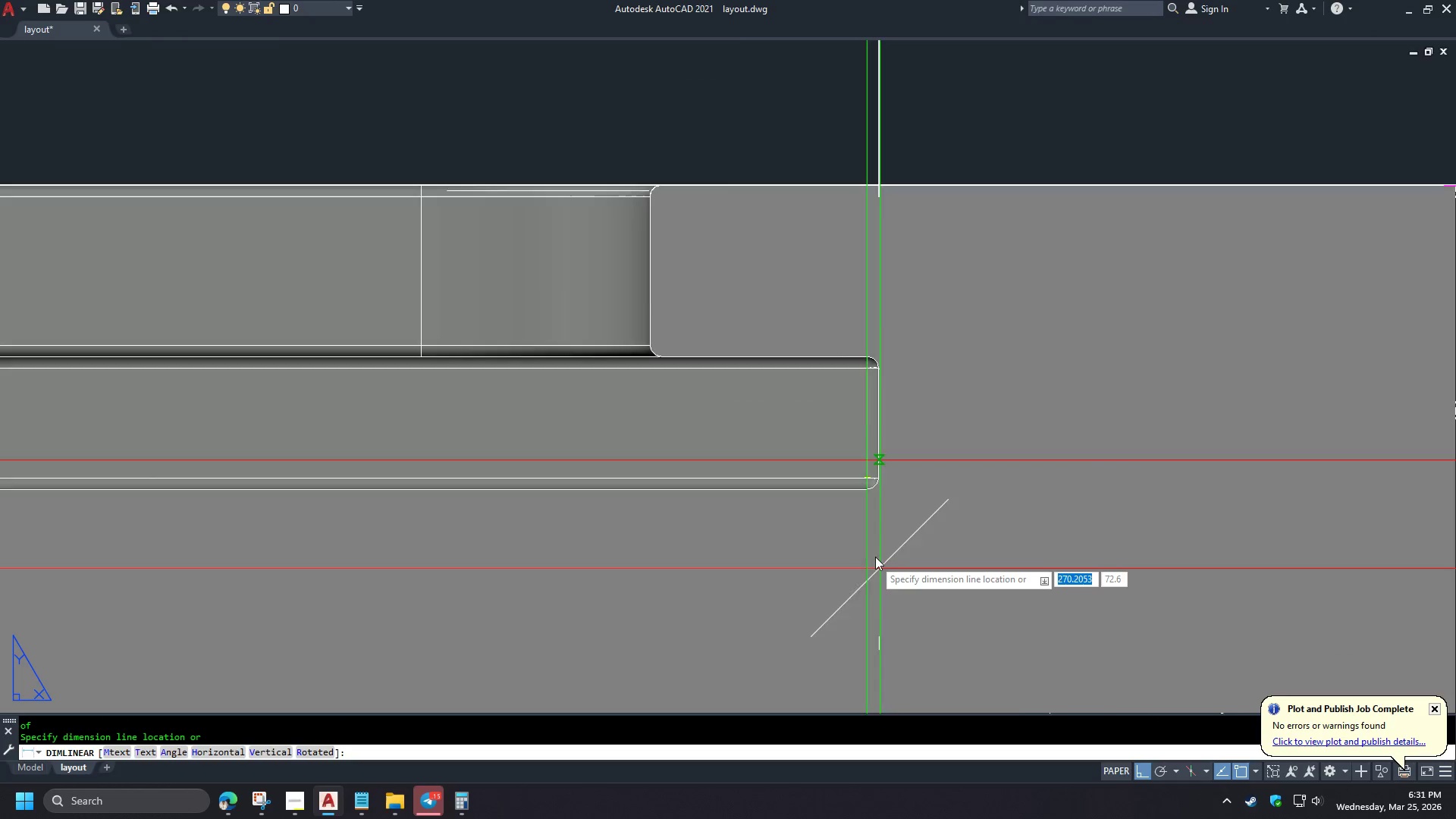 
scroll: coordinate [838, 483], scroll_direction: up, amount: 4.0
 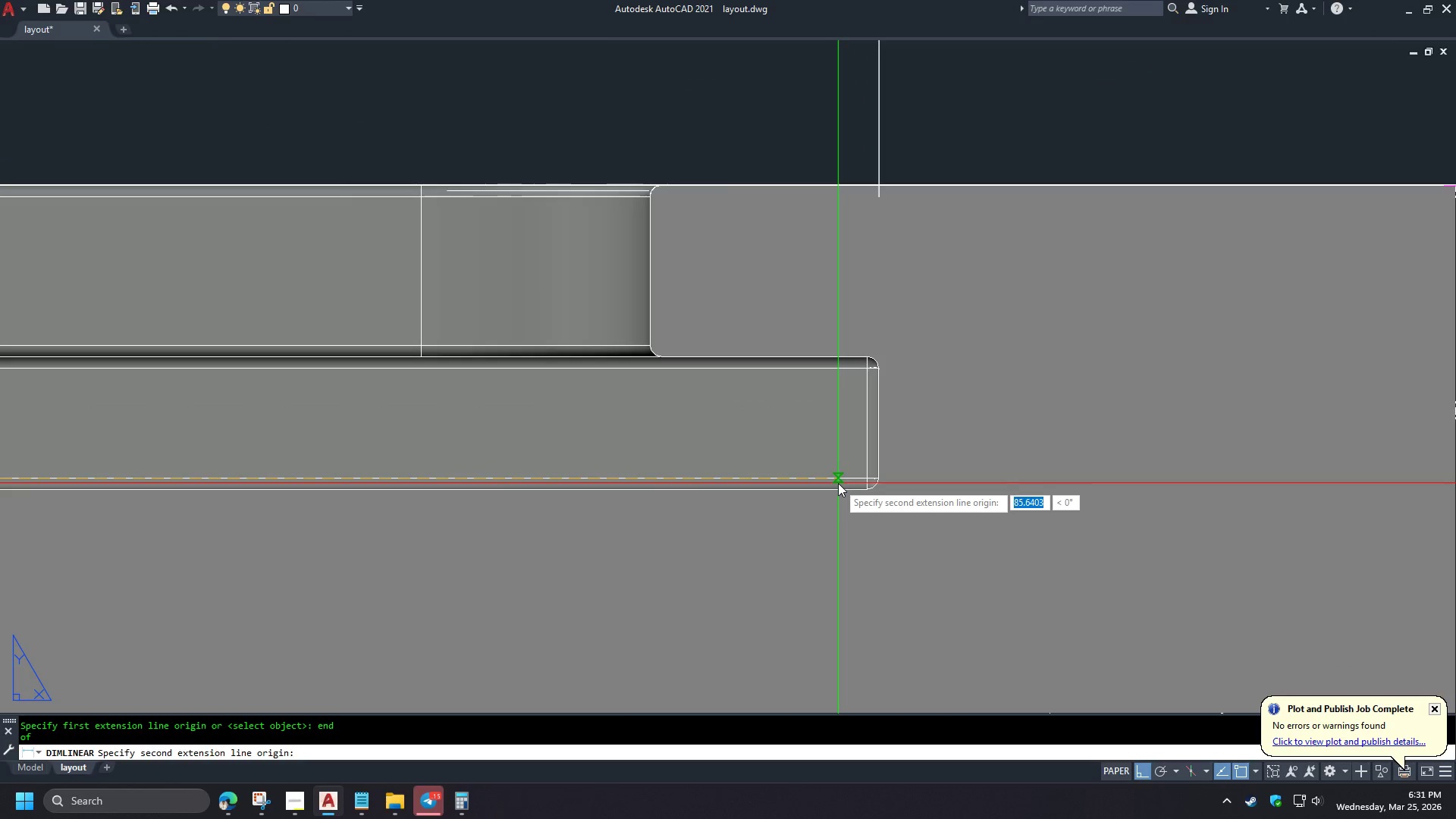 
scroll: coordinate [725, 535], scroll_direction: down, amount: 6.0
 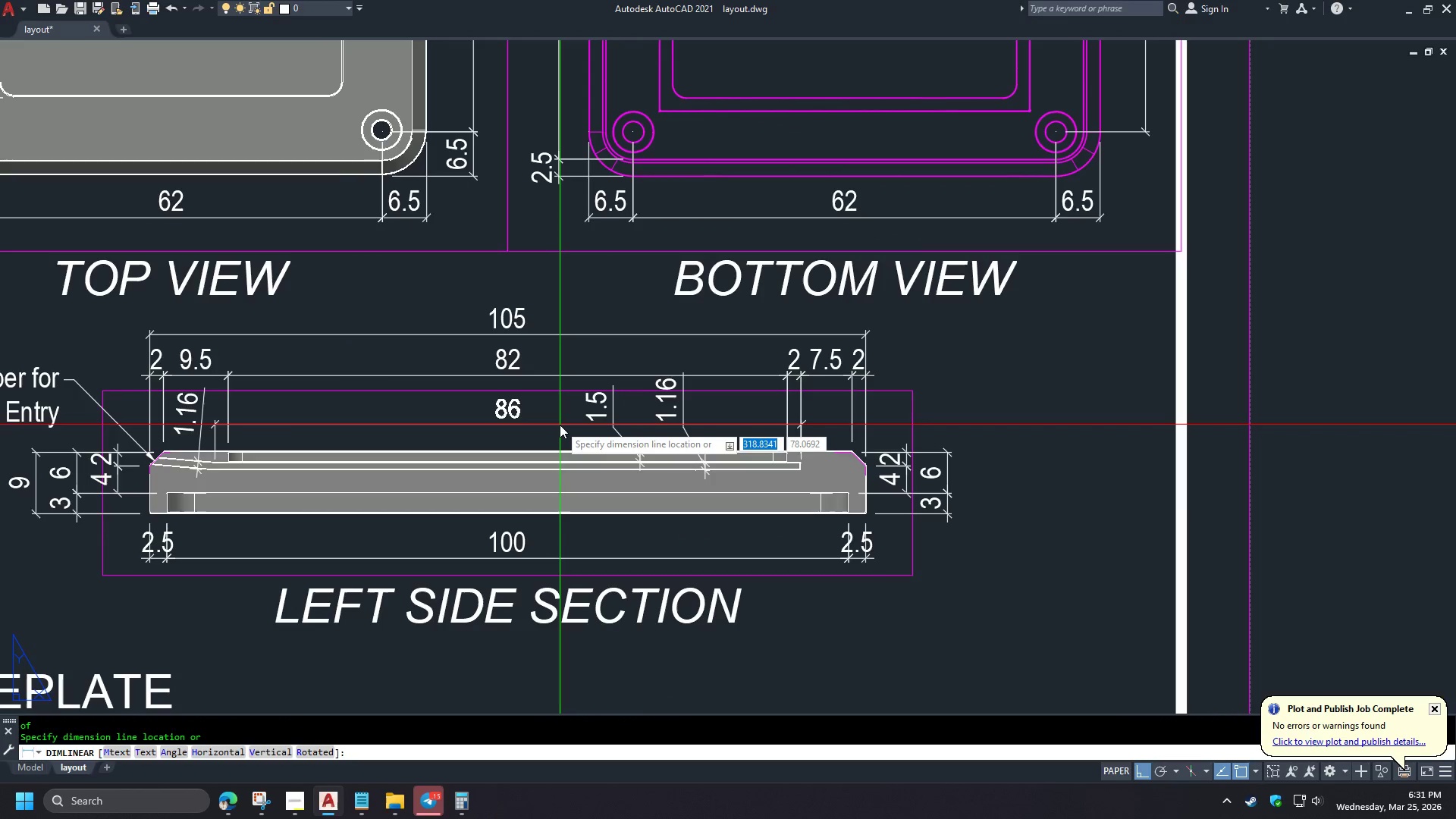 
wait(14.72)
 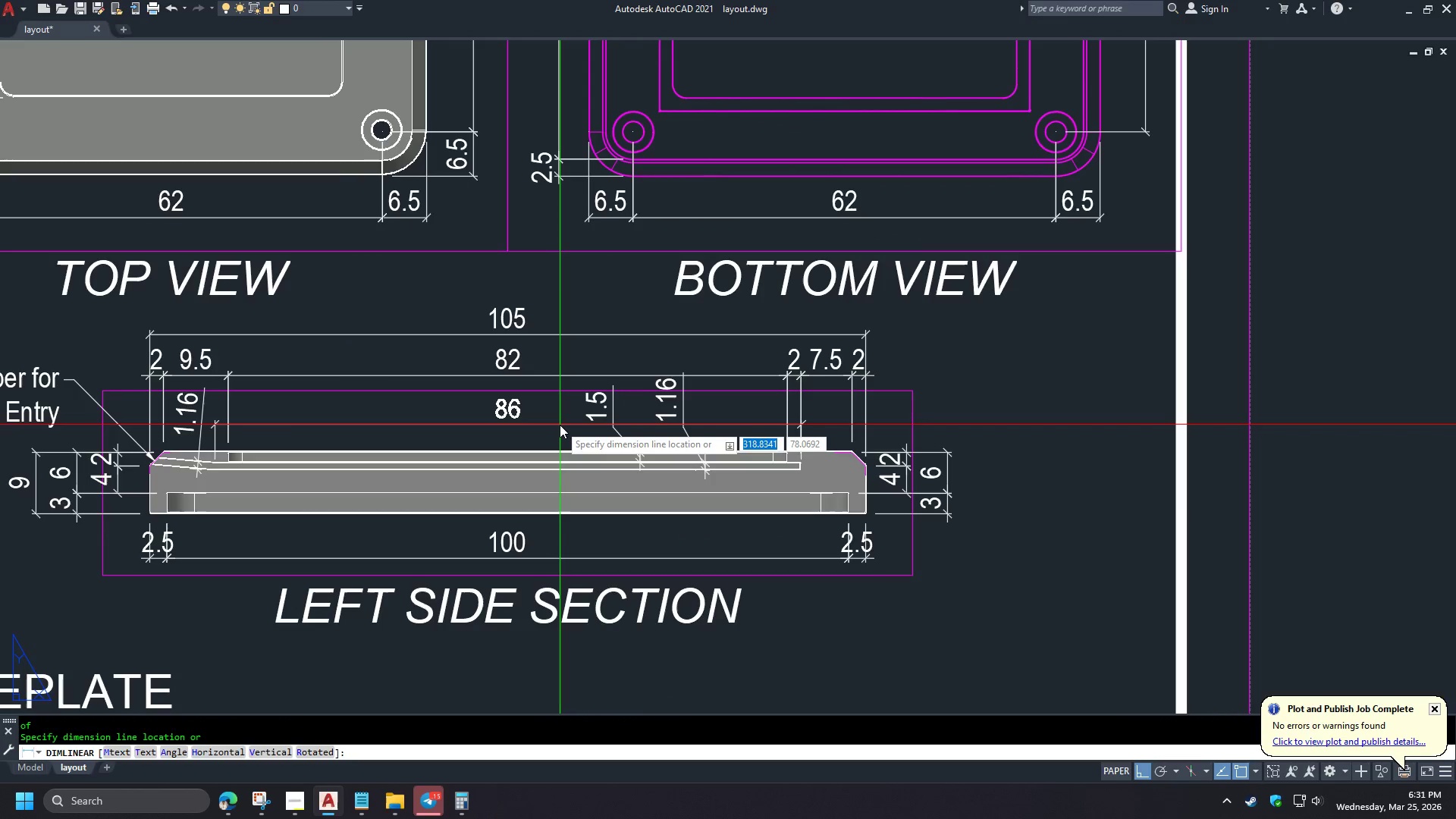 
left_click([560, 431])
 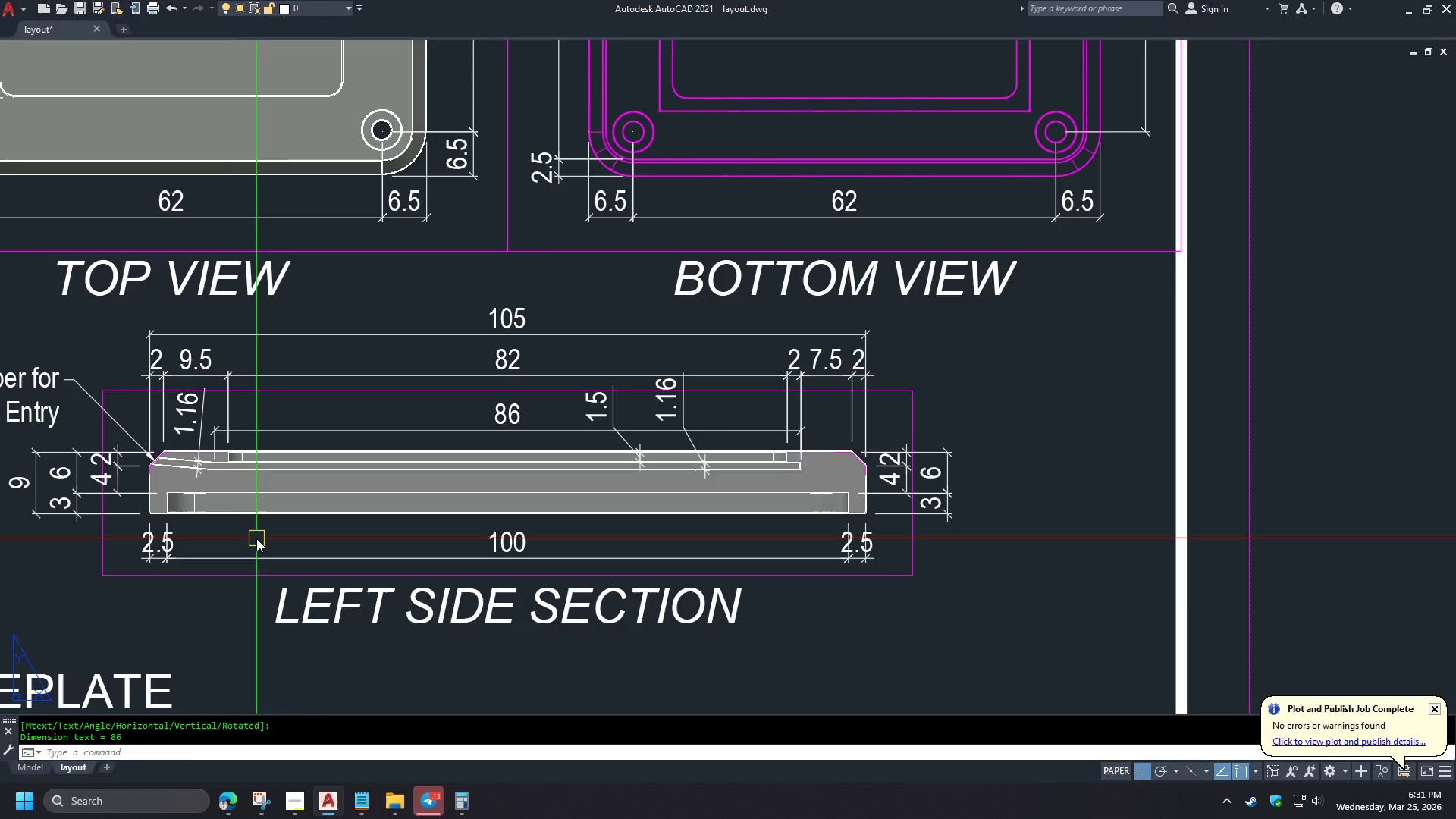 
wait(20.33)
 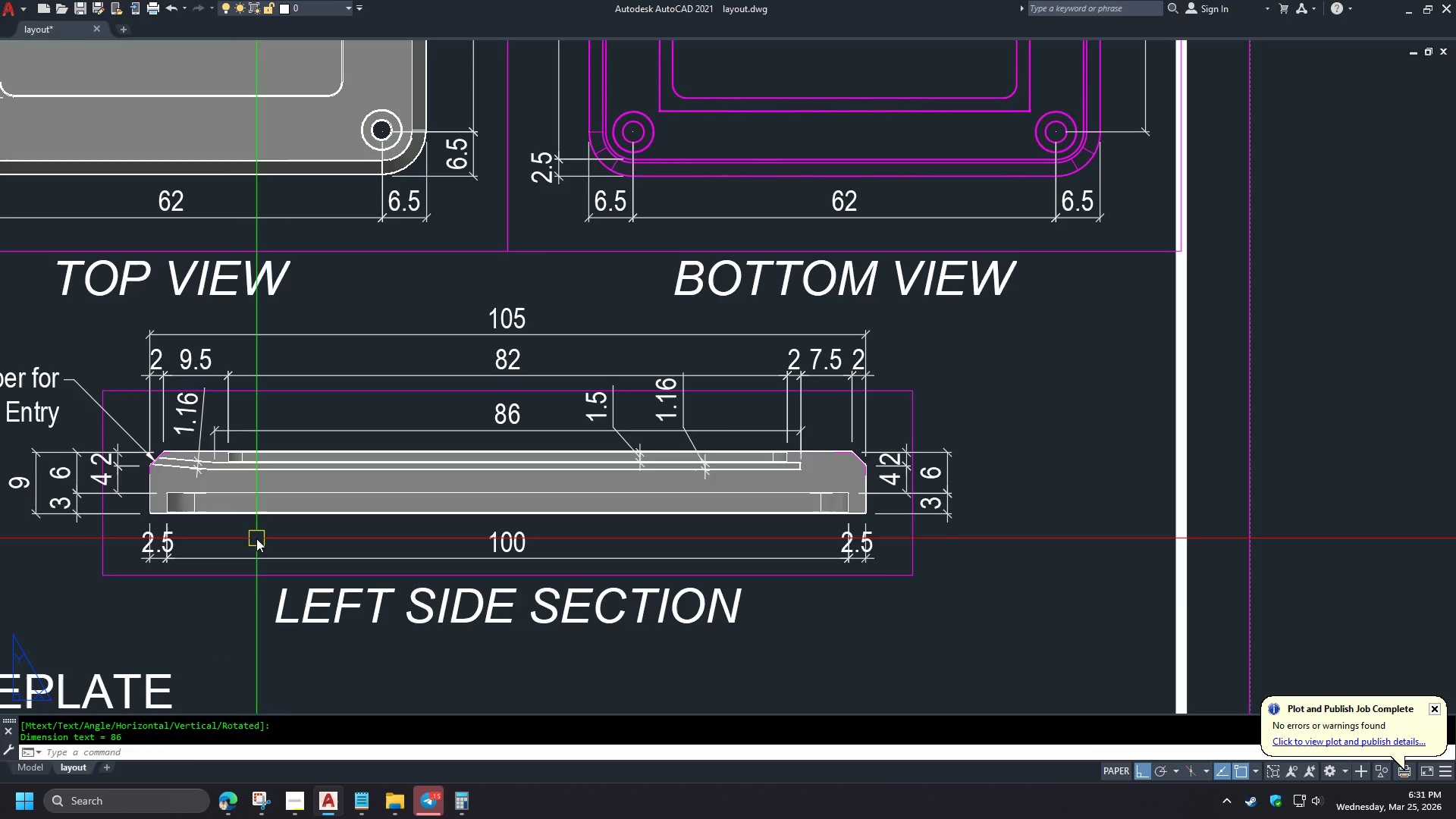 
scroll: coordinate [195, 408], scroll_direction: up, amount: 3.0
 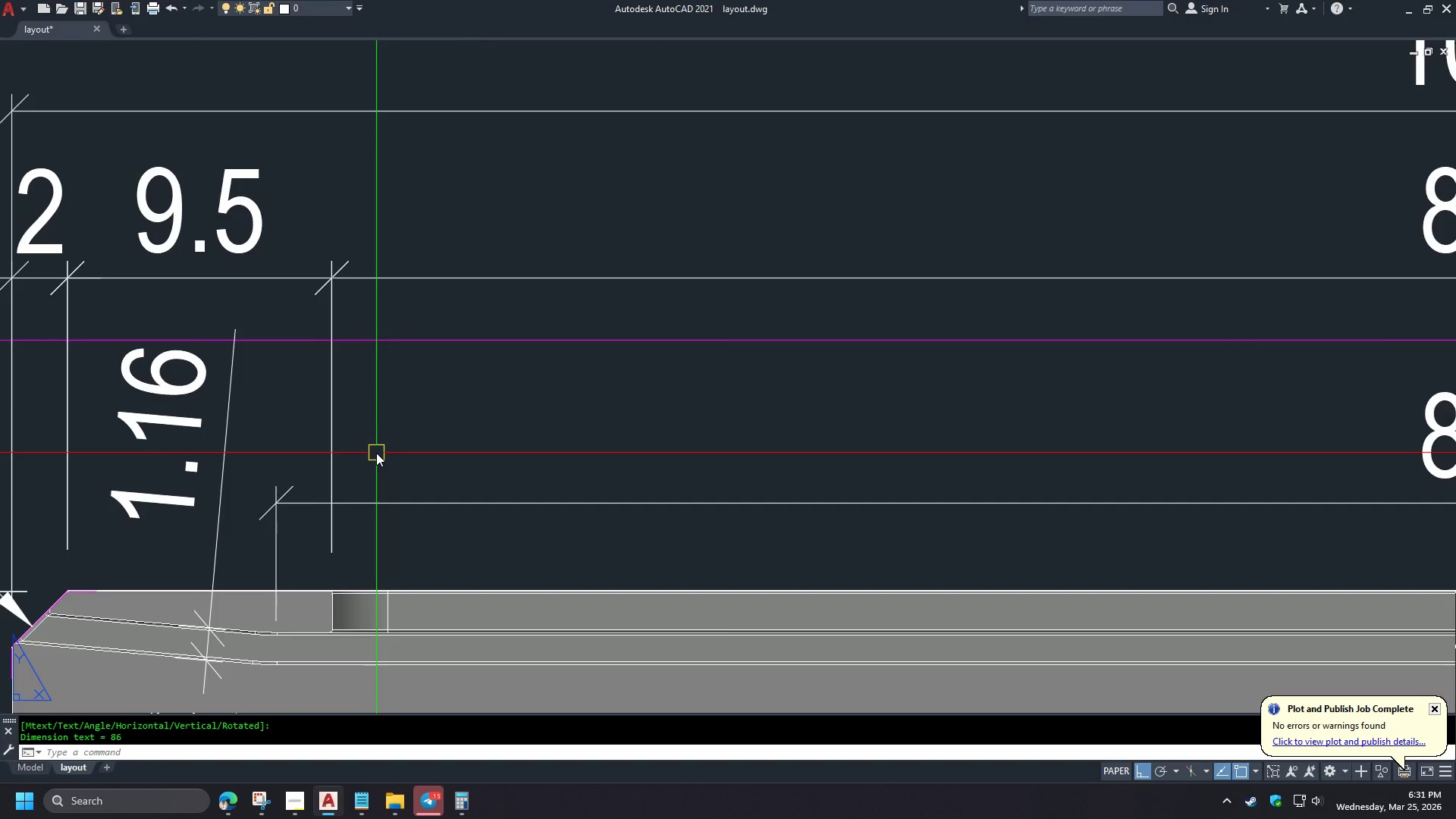 
scroll: coordinate [376, 452], scroll_direction: down, amount: 2.0
 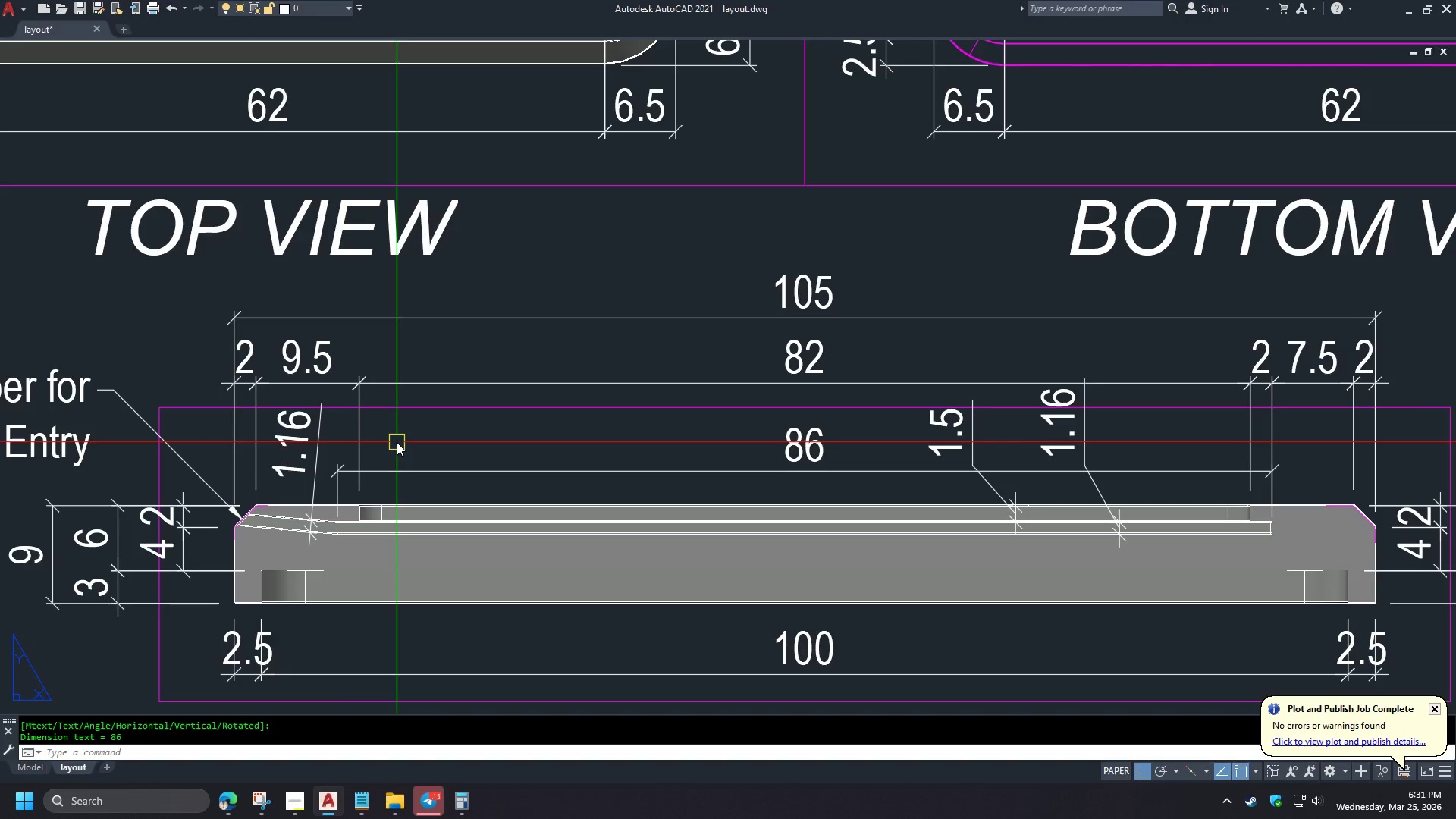 
left_click([321, 348])
 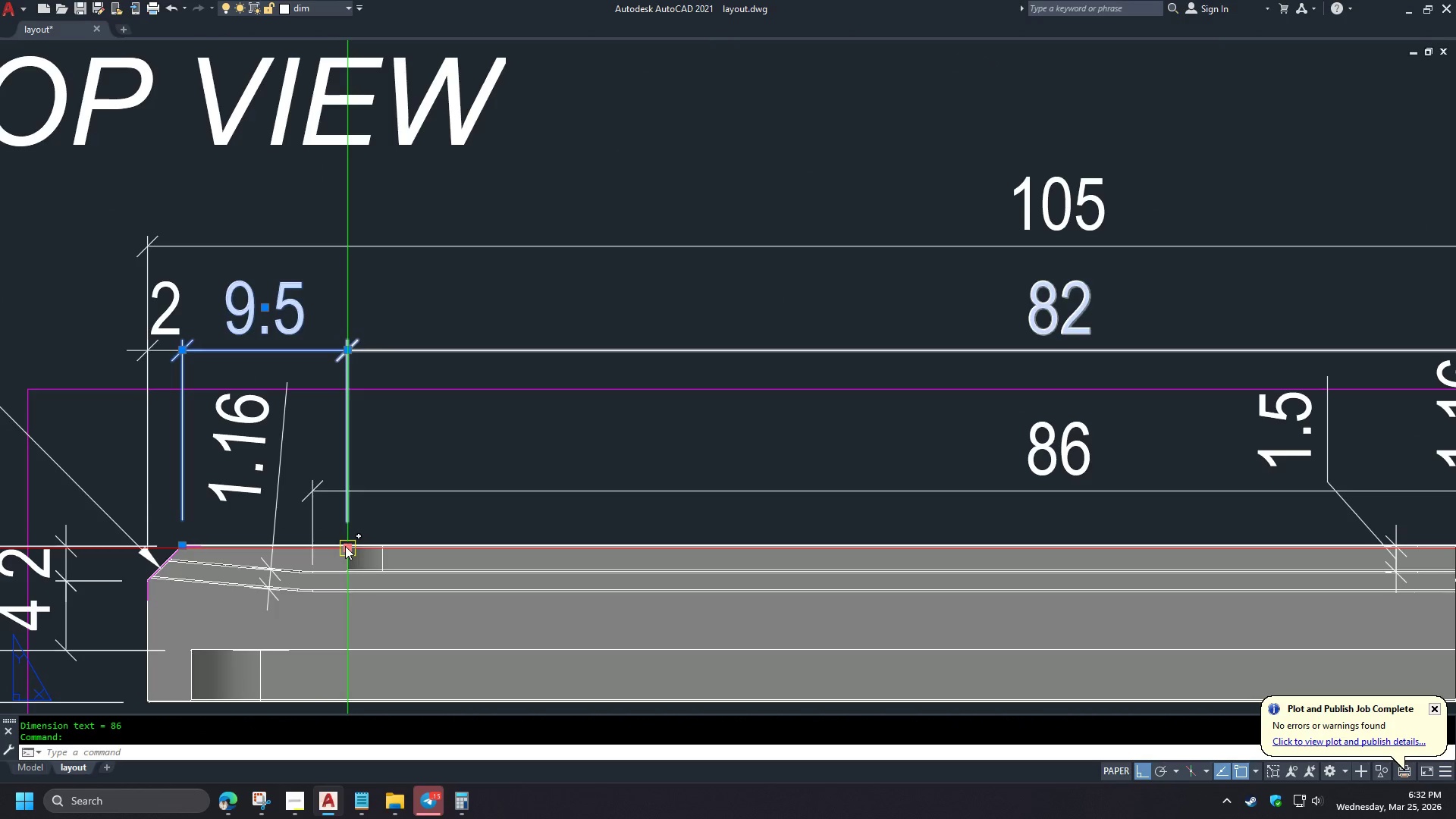 
scroll: coordinate [379, 439], scroll_direction: up, amount: 1.0
 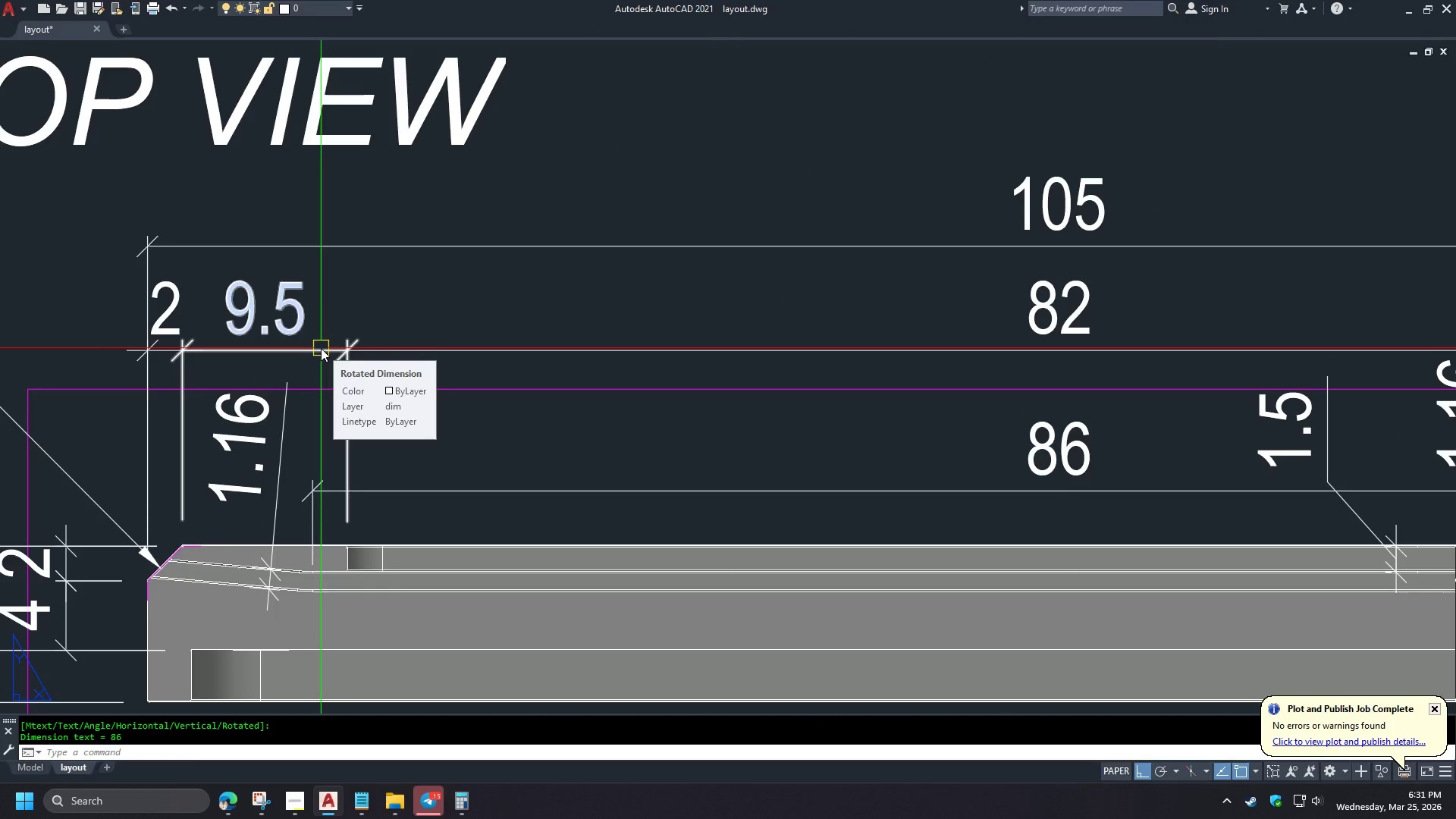 
left_click([345, 546])
 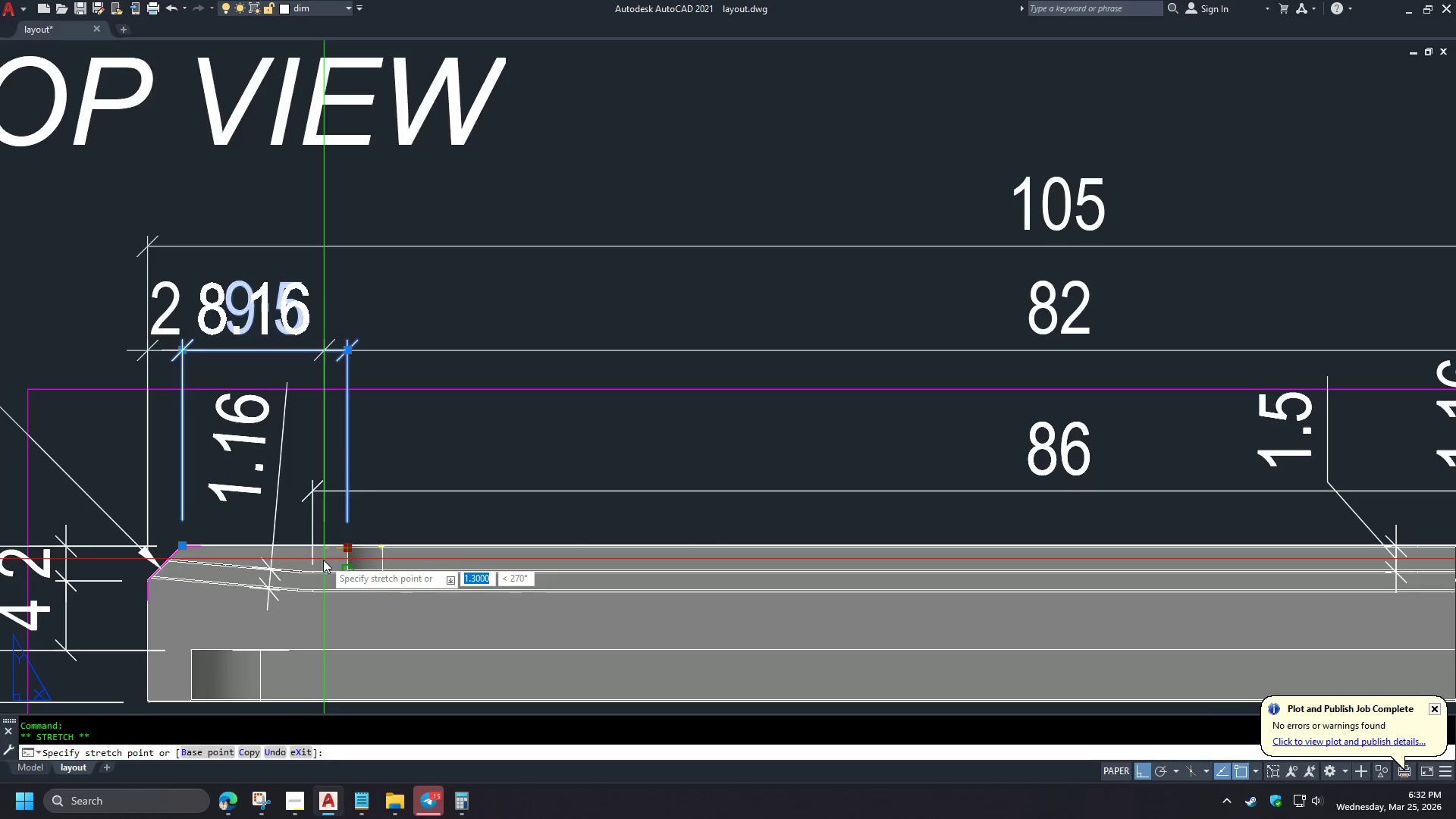 
type(end )
 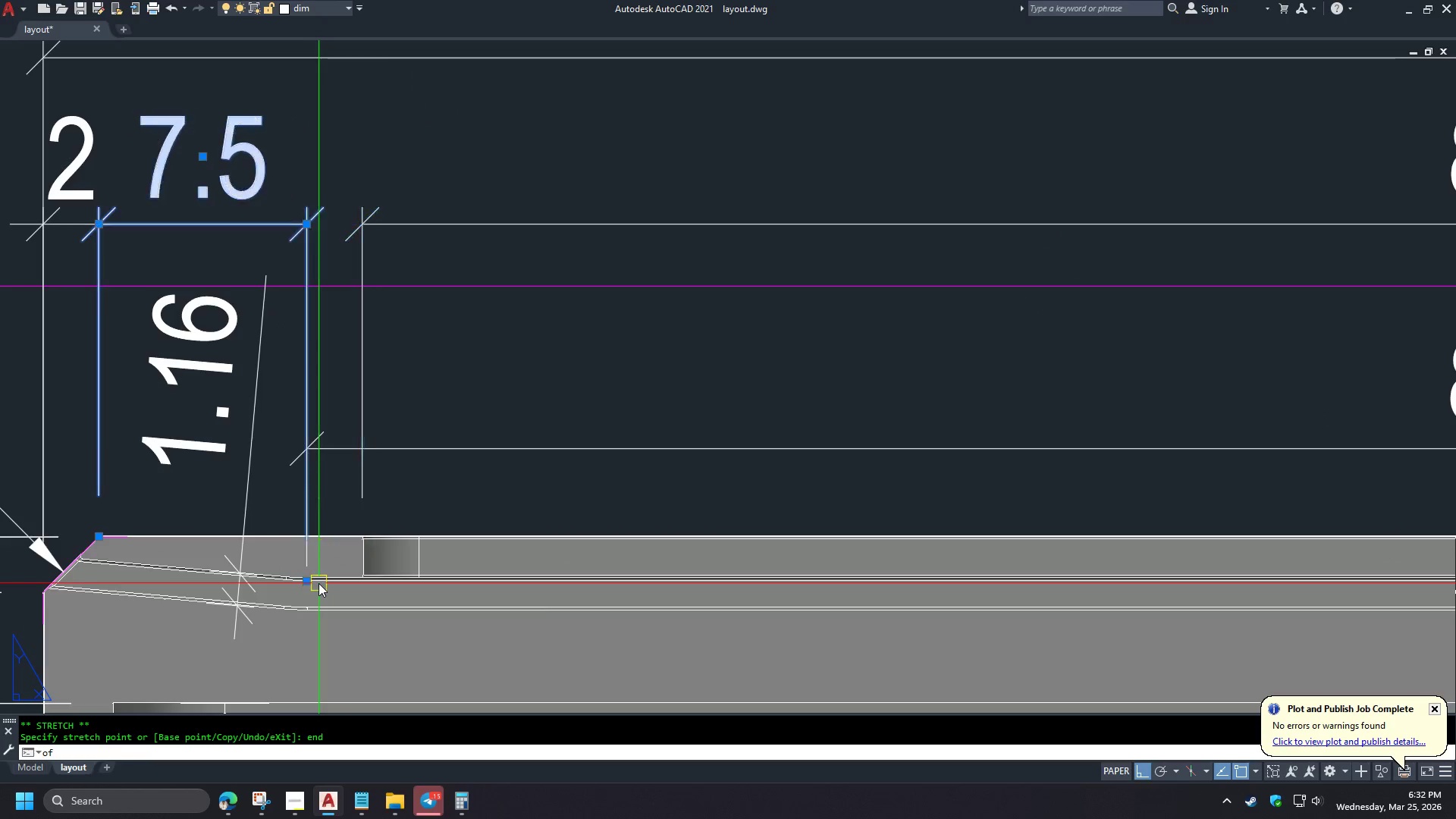 
left_click([318, 583])
 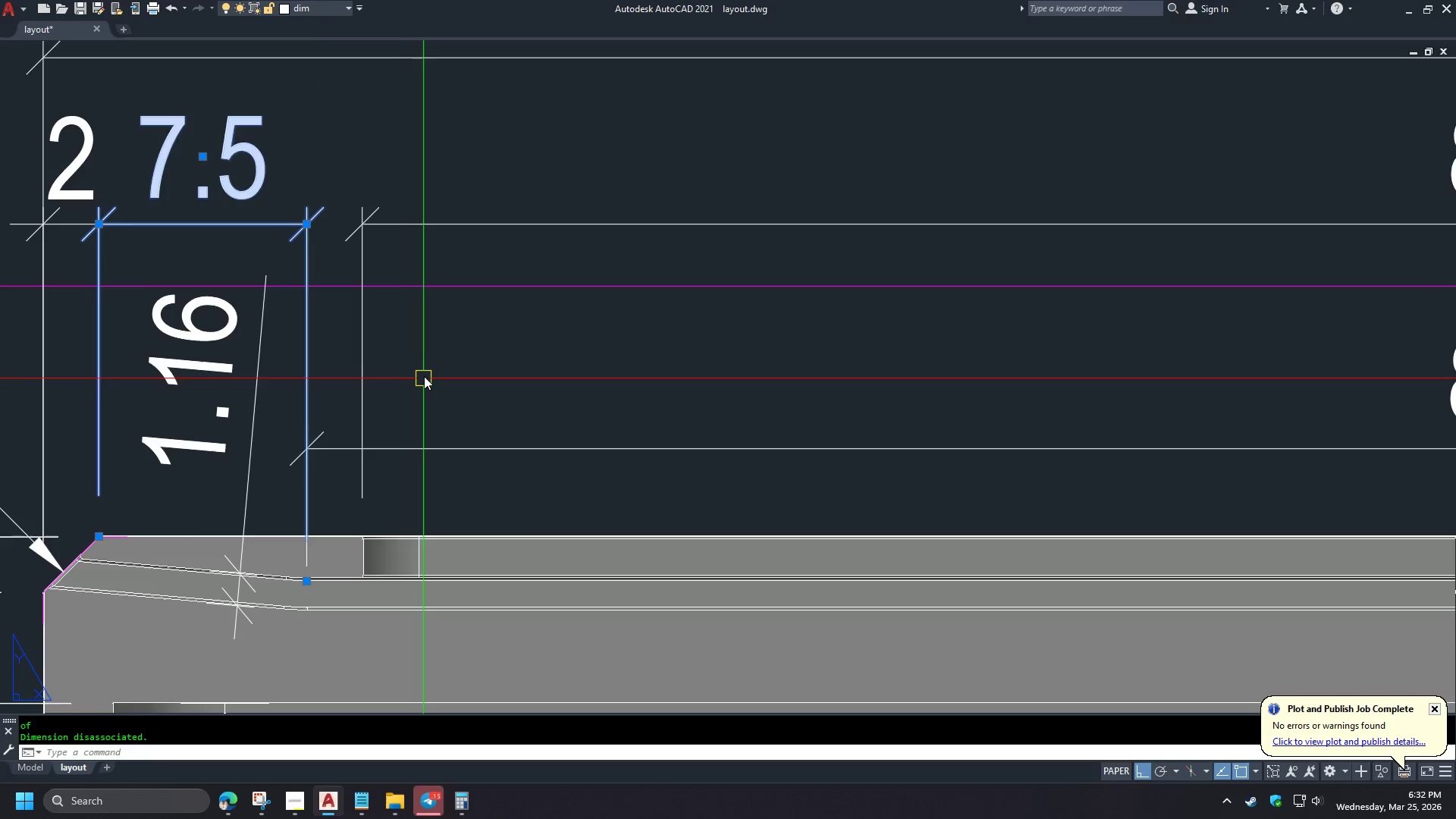 
key(Escape)
 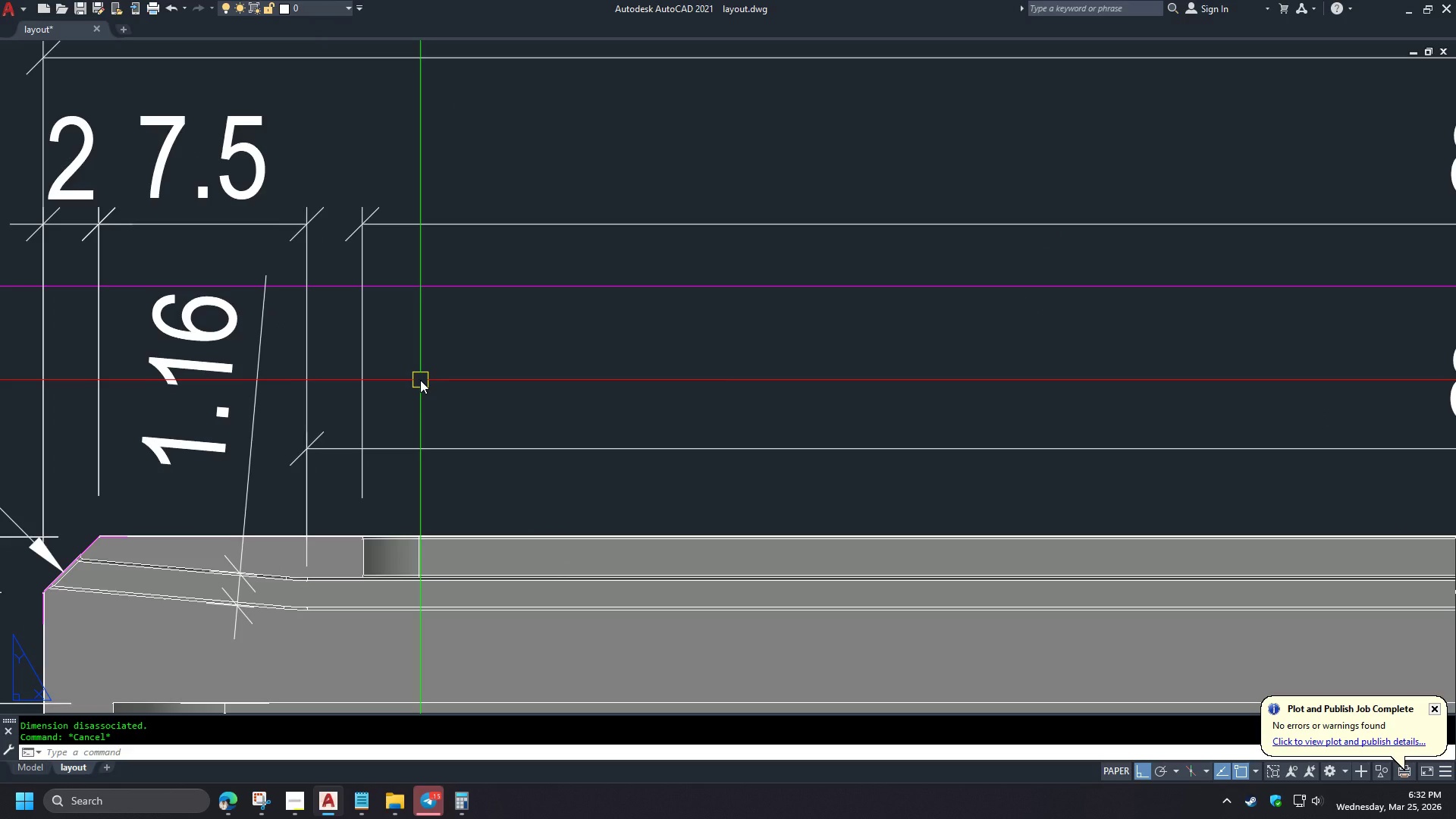 
scroll: coordinate [322, 562], scroll_direction: up, amount: 1.0
 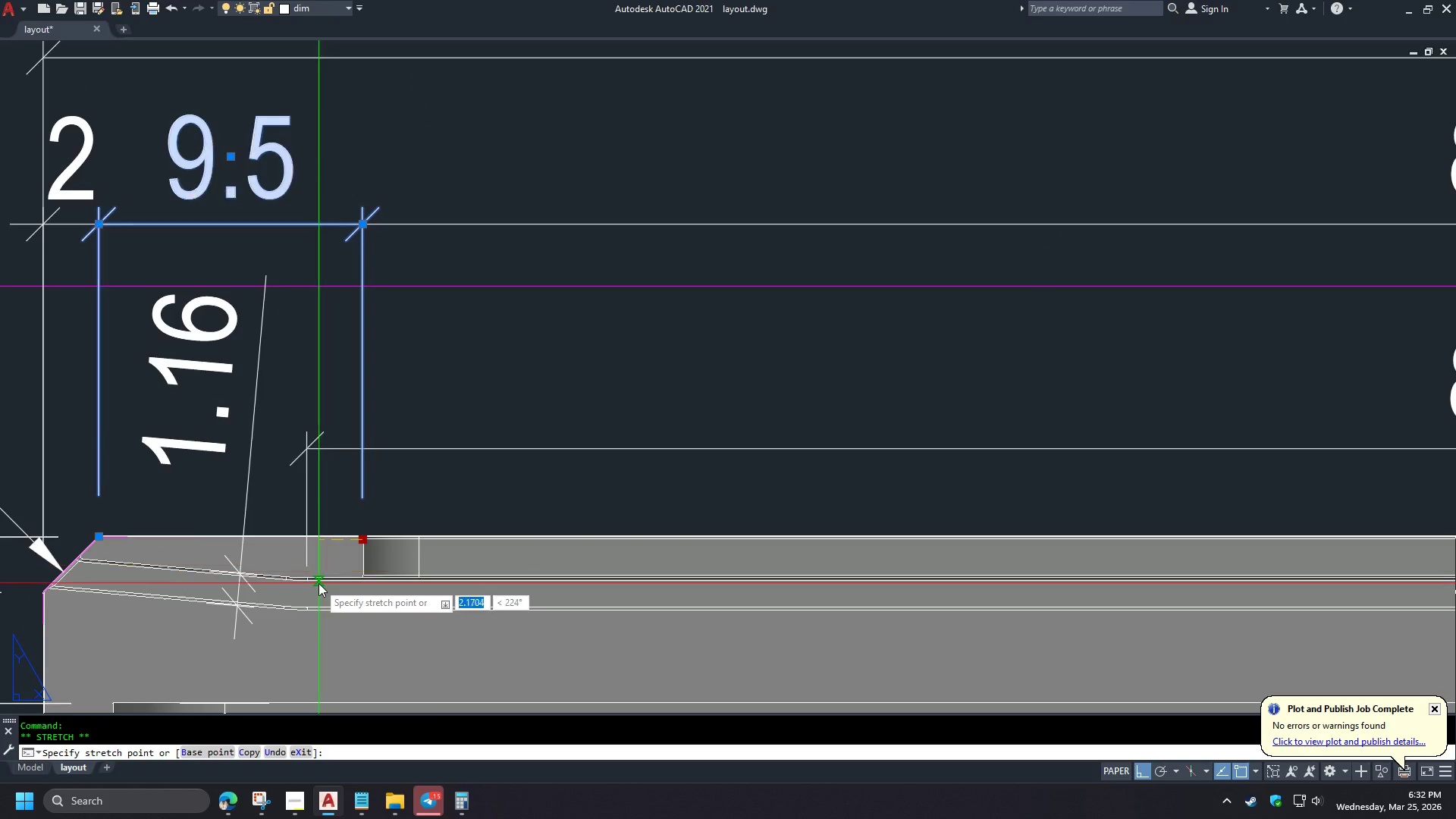 
type(dco )
 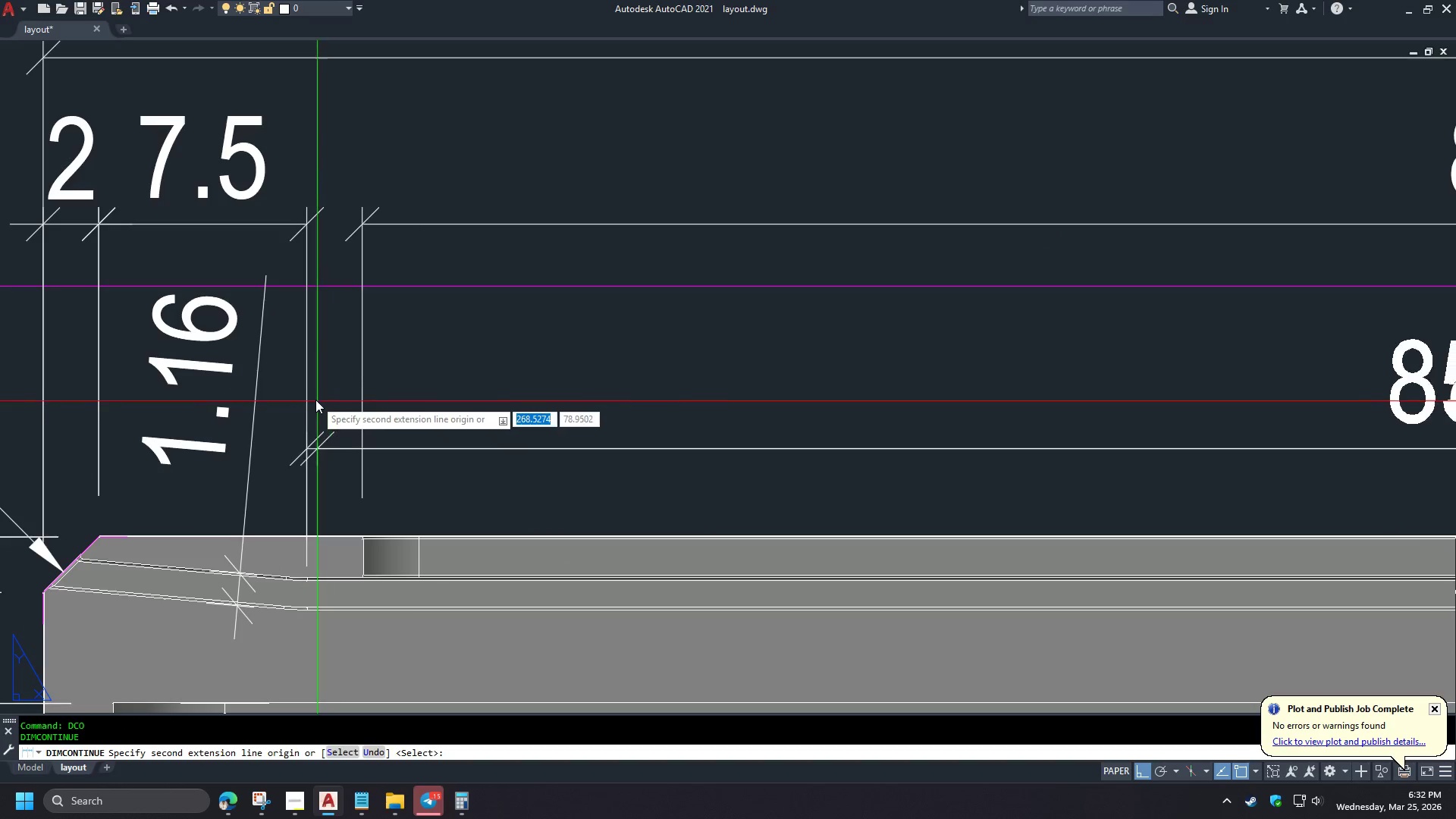 
key(Space)
 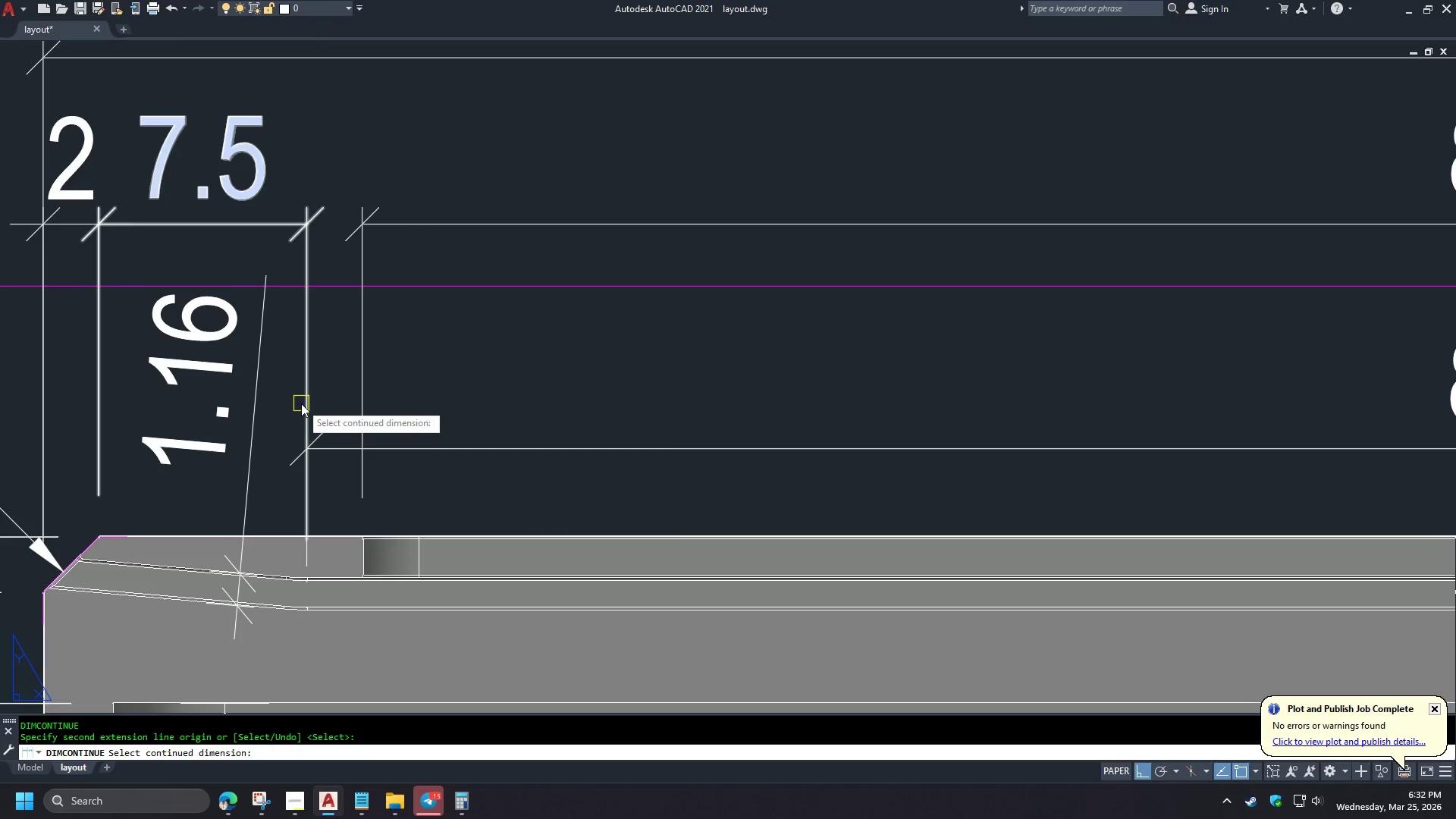 
left_click([301, 403])
 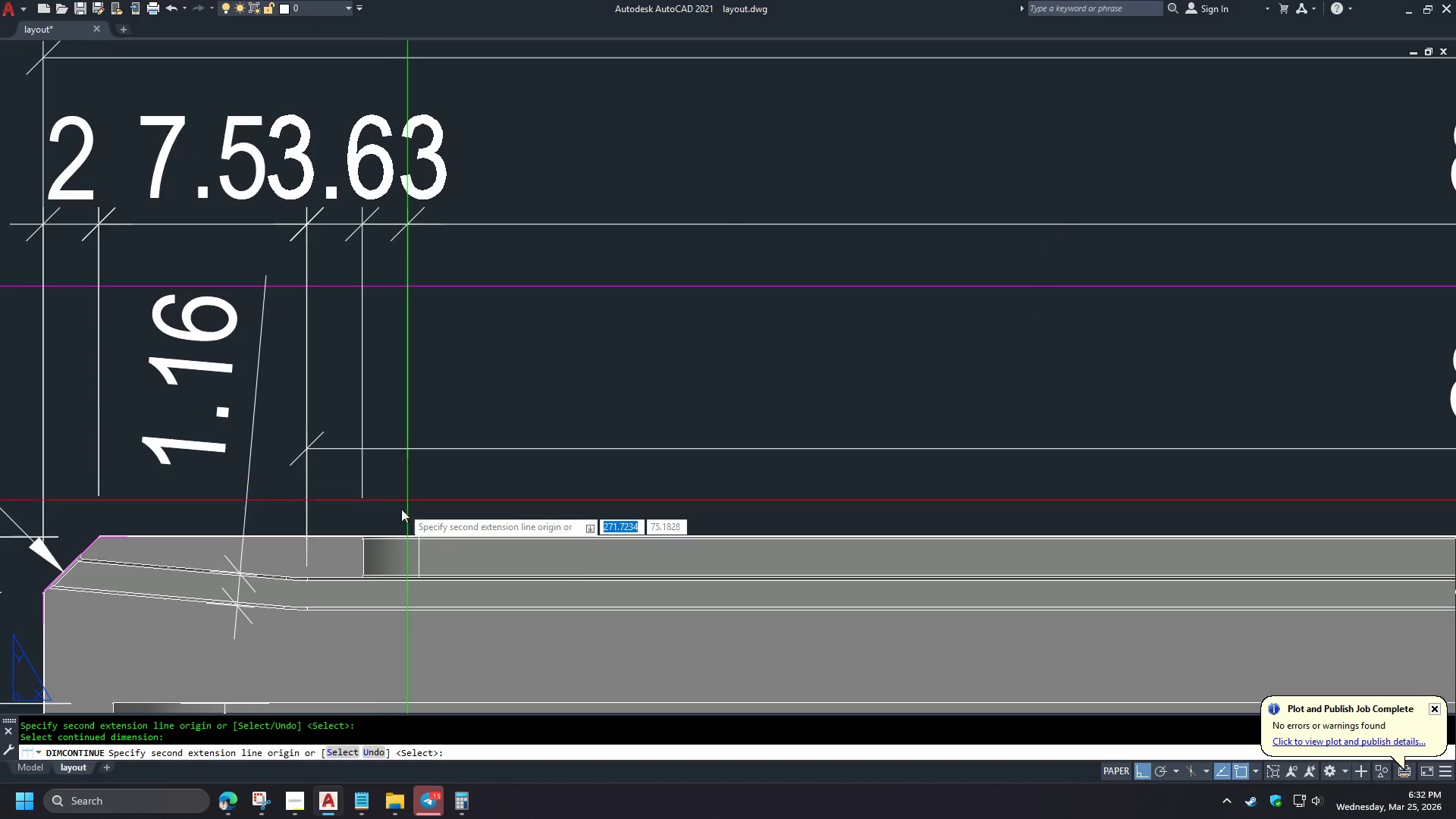 
type(end )
 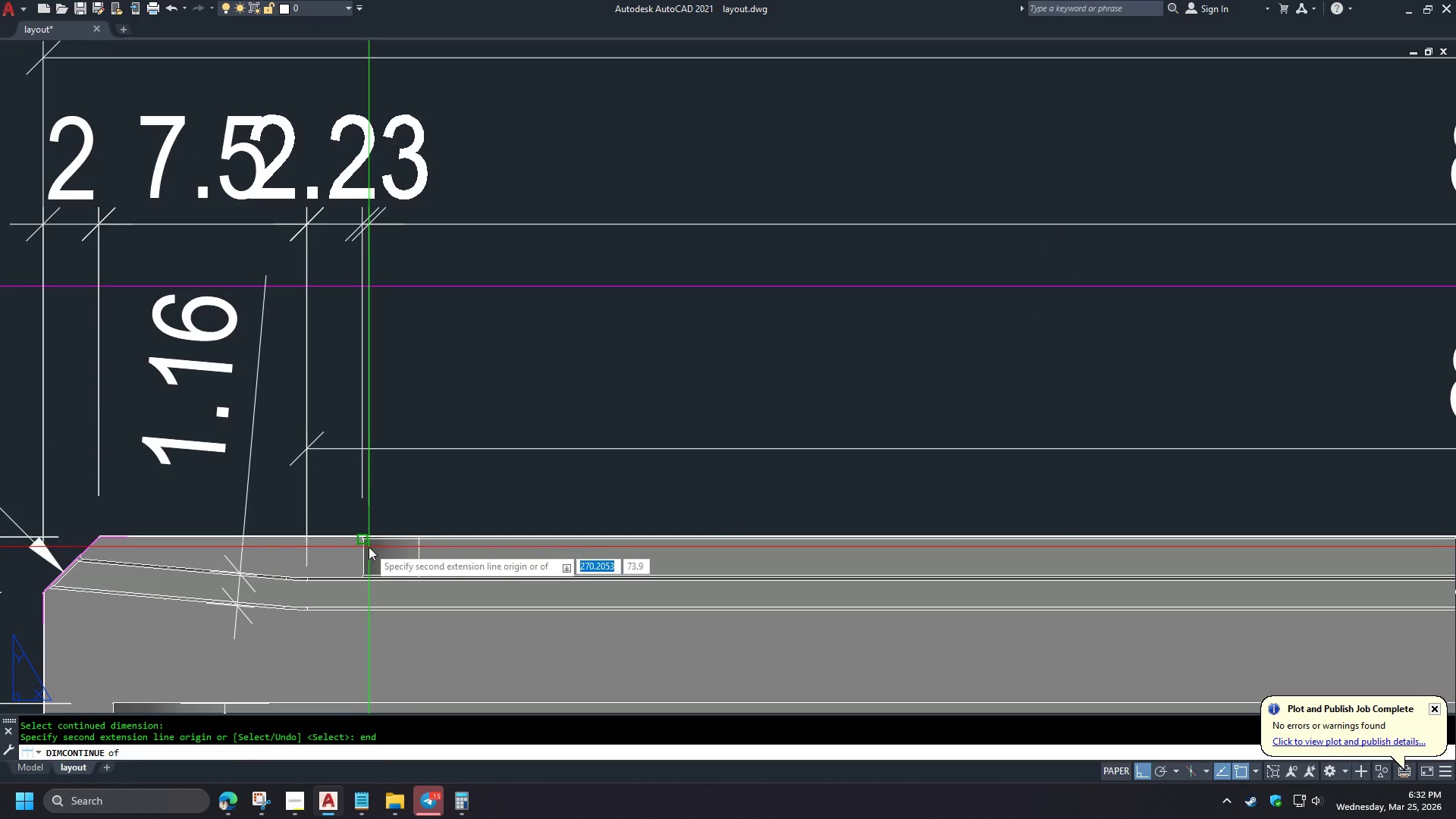 
left_click([369, 547])
 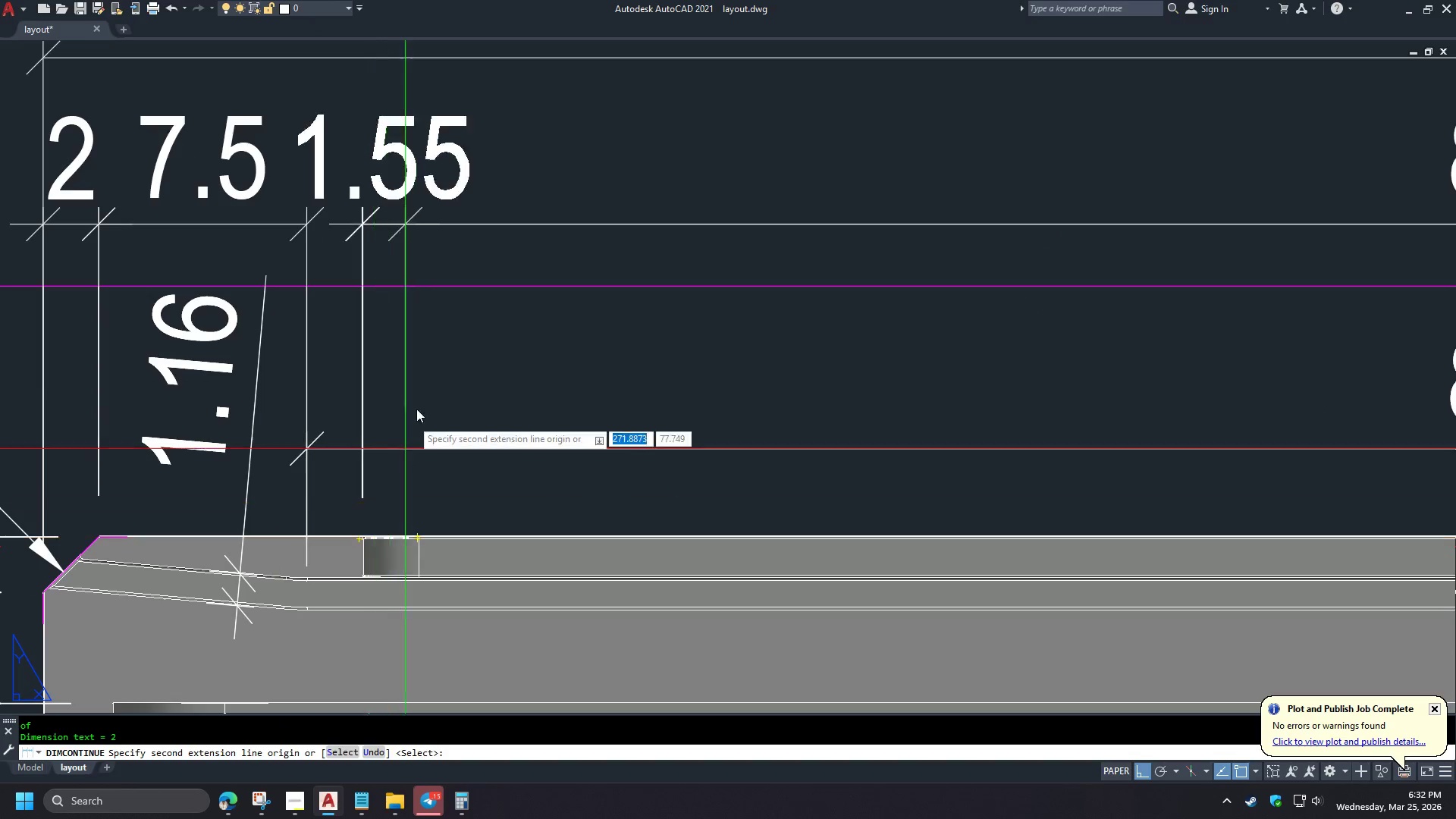 
key(Space)
 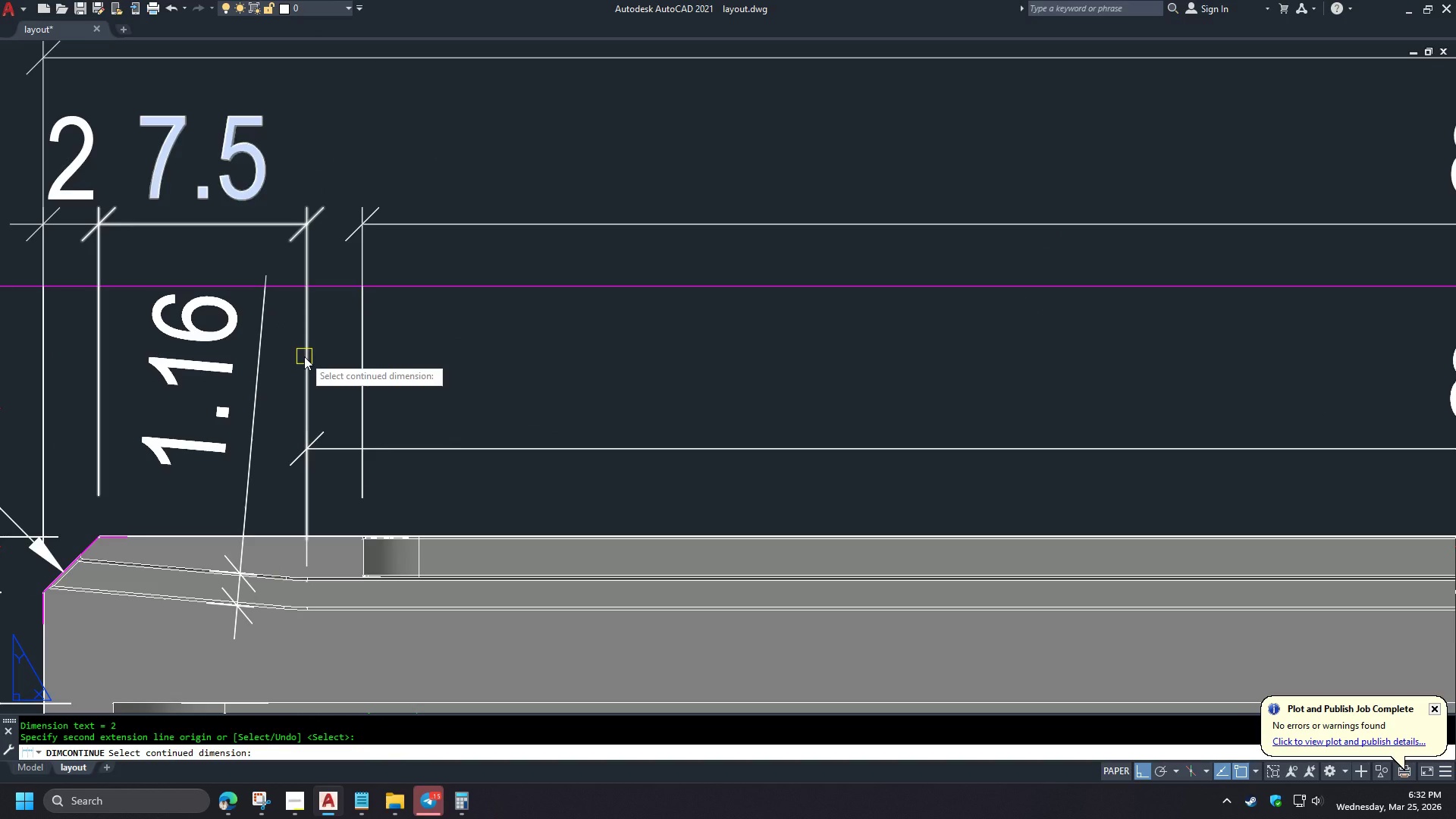 
key(Escape)
key(Escape)
type(dco  )
 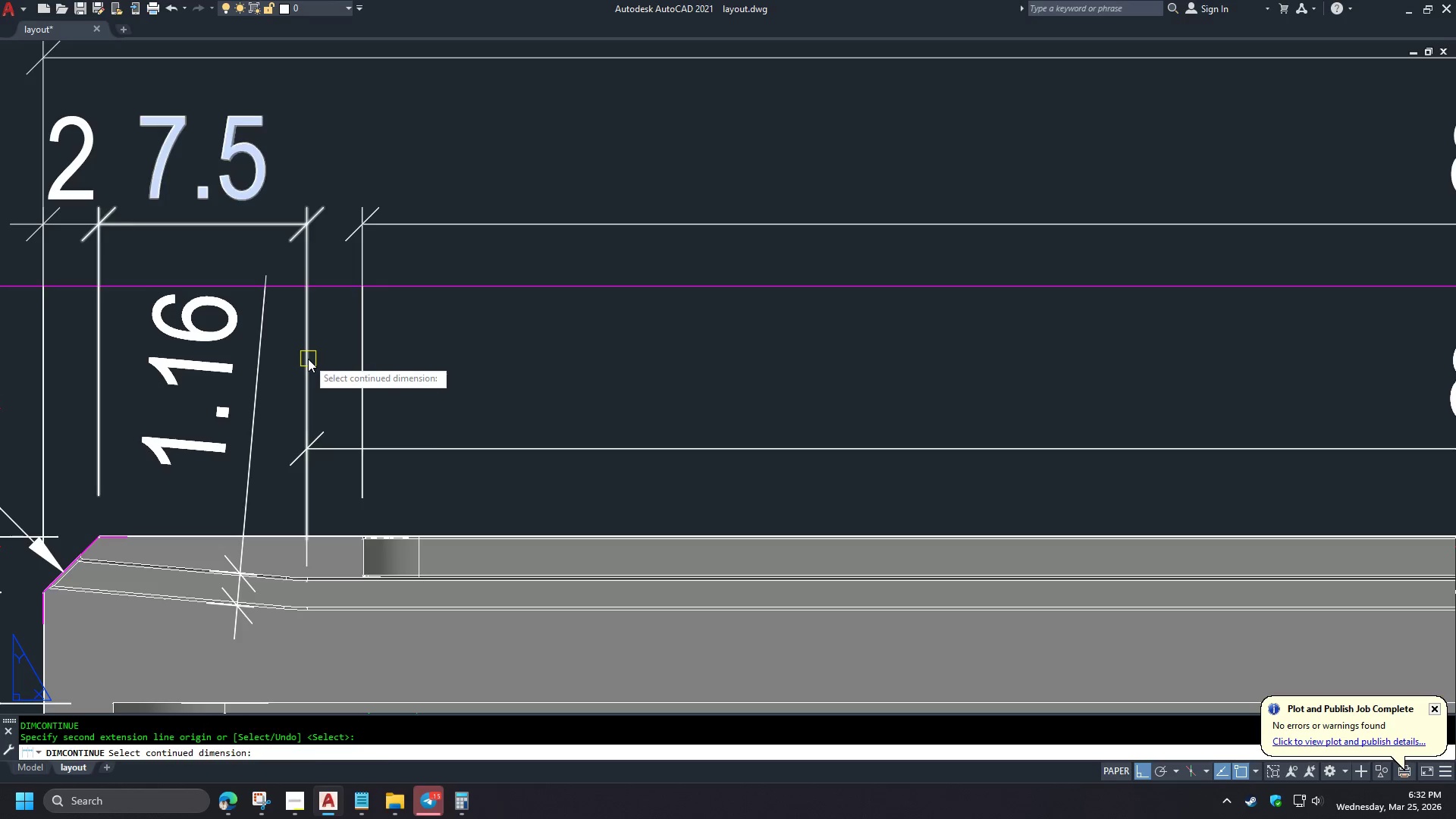 
left_click([308, 359])
 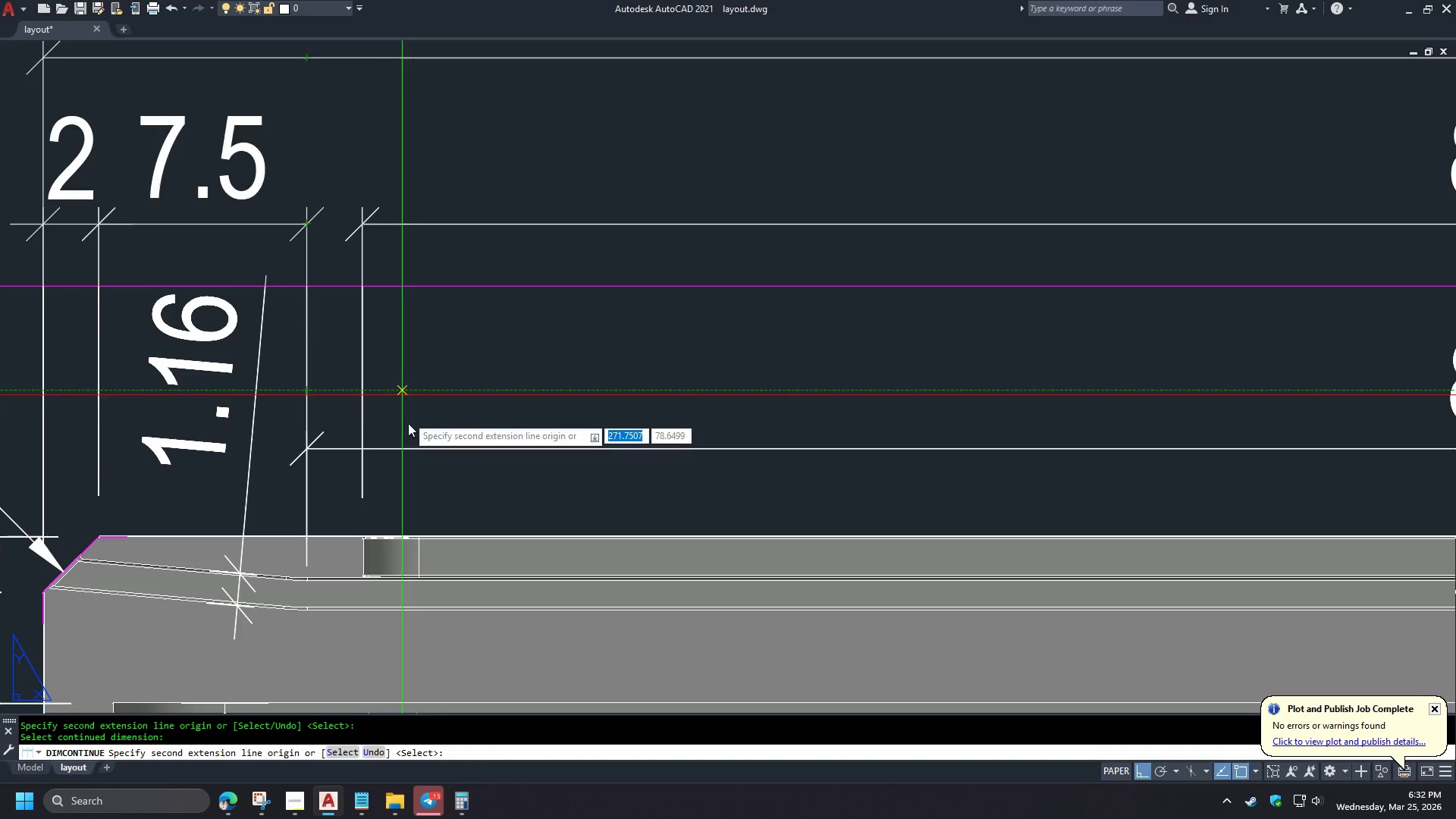 
type(end )
 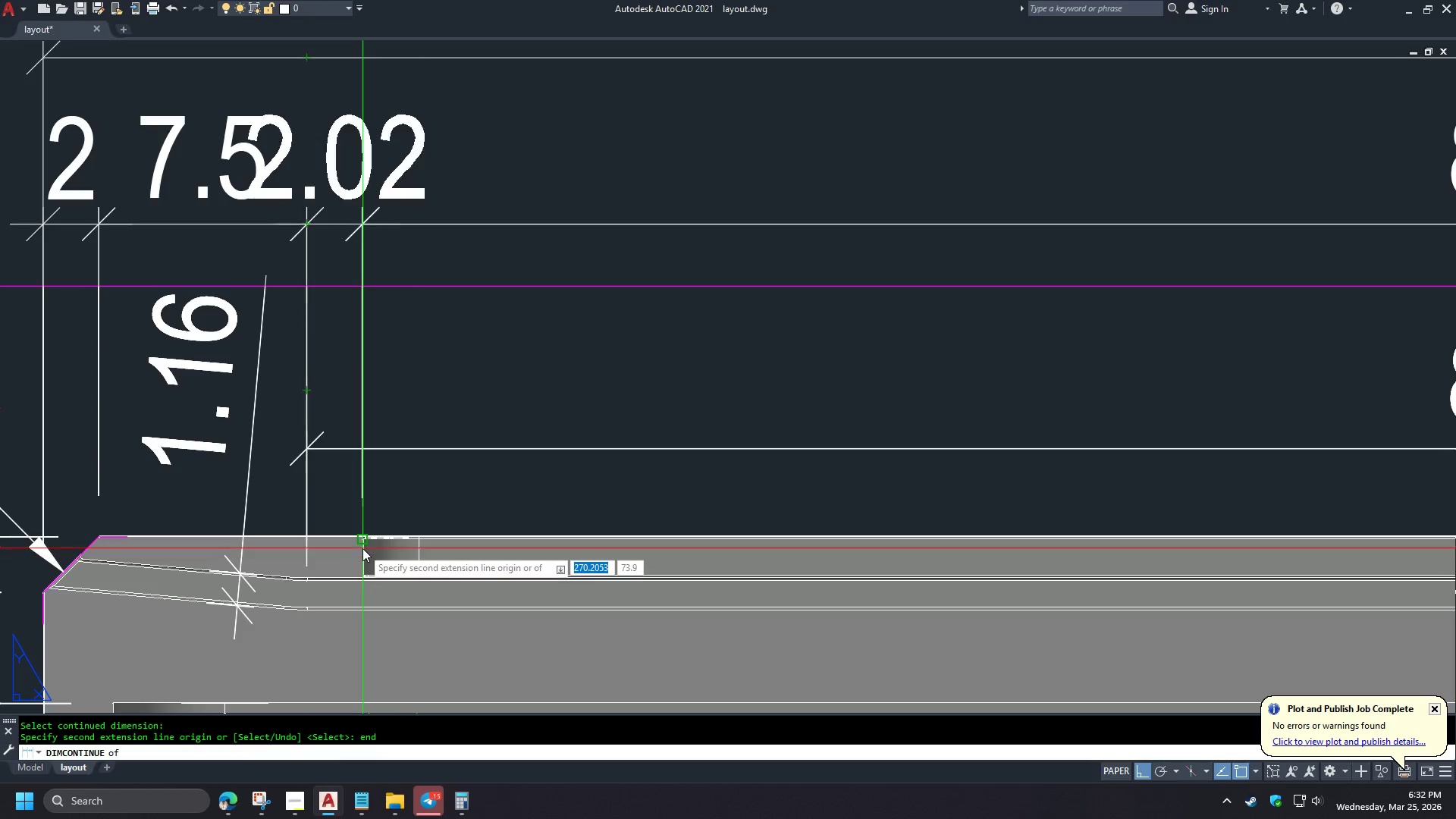 
left_click([362, 548])
 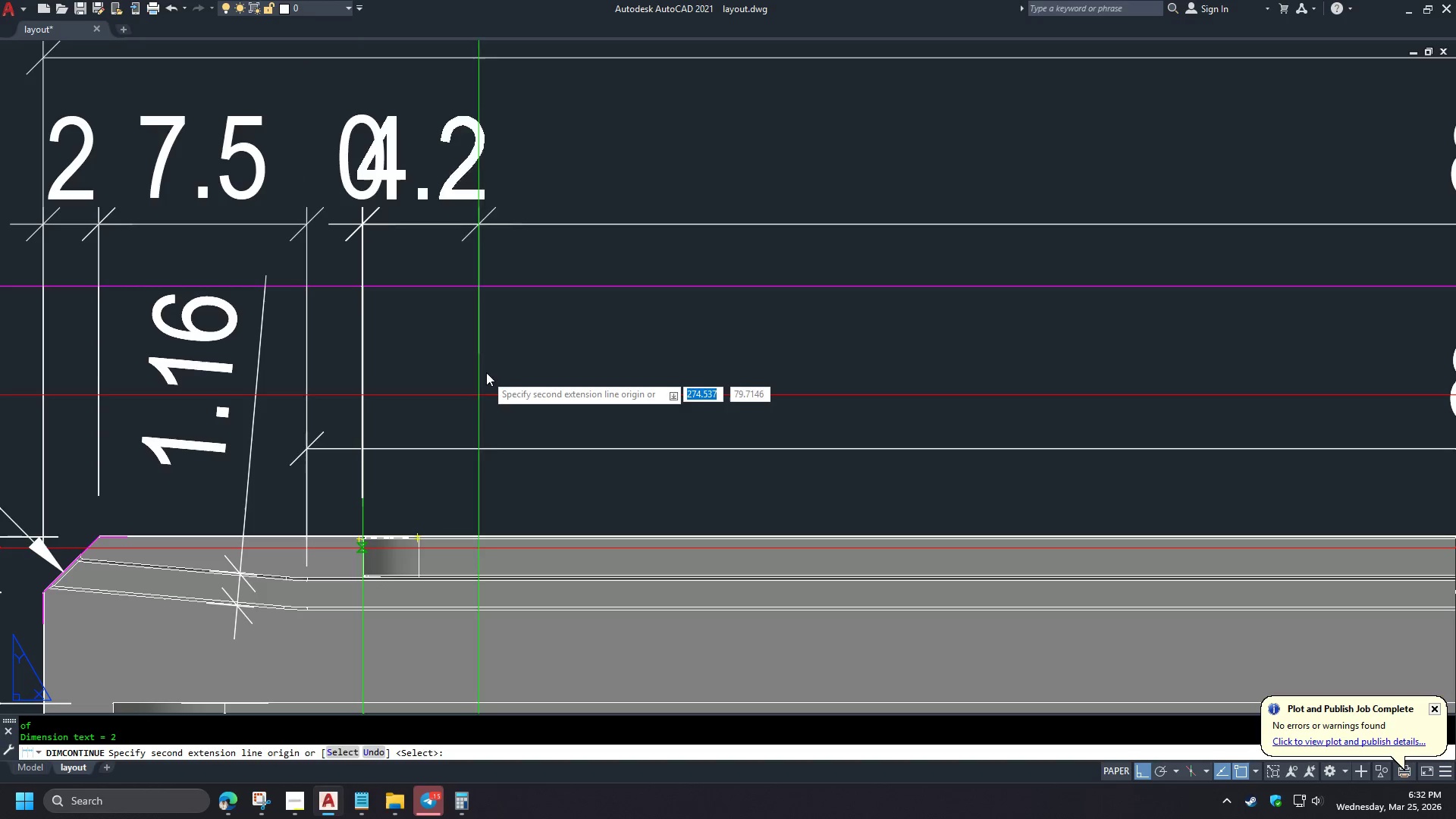 
key(Space)
 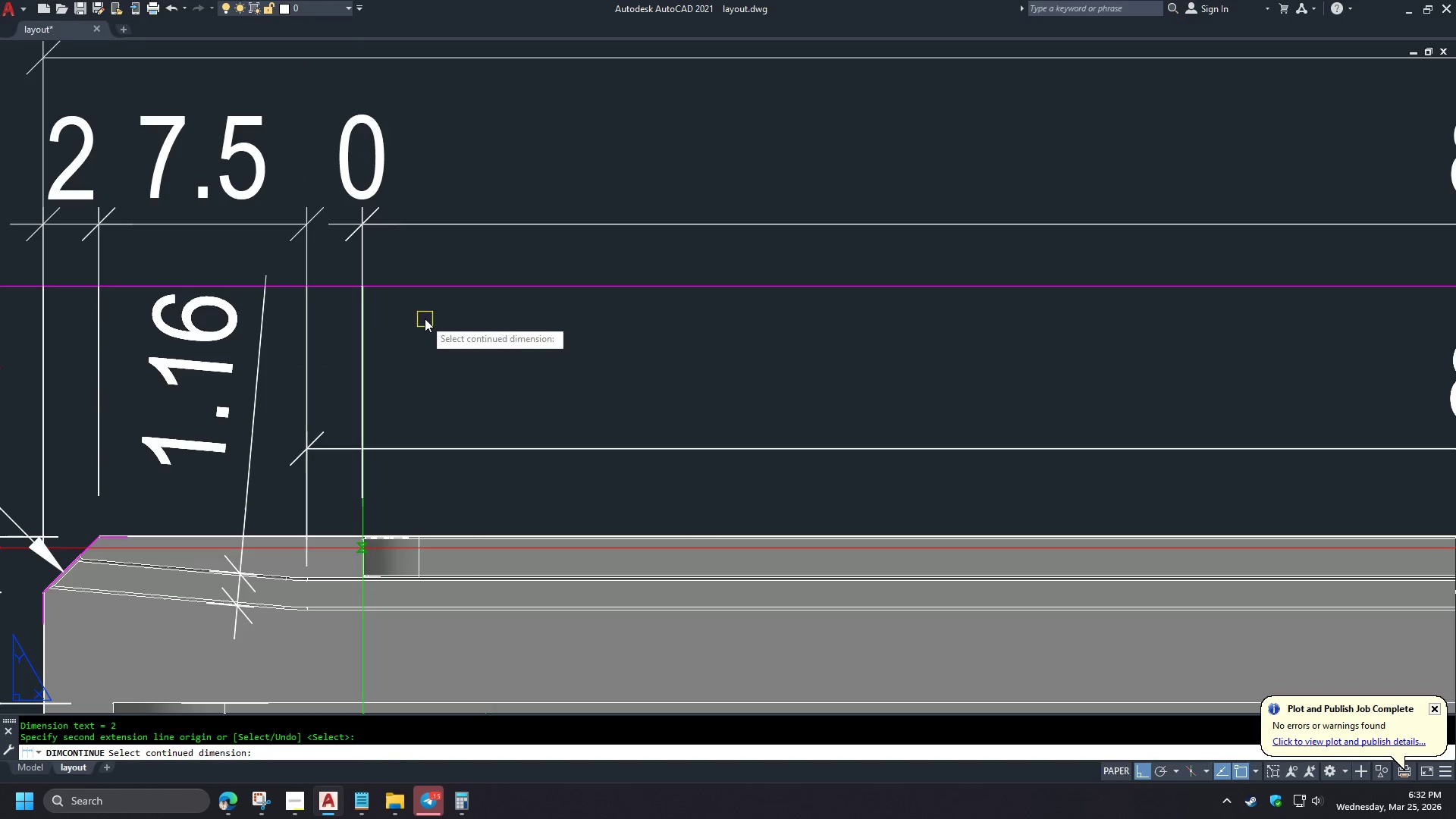 
key(Space)
 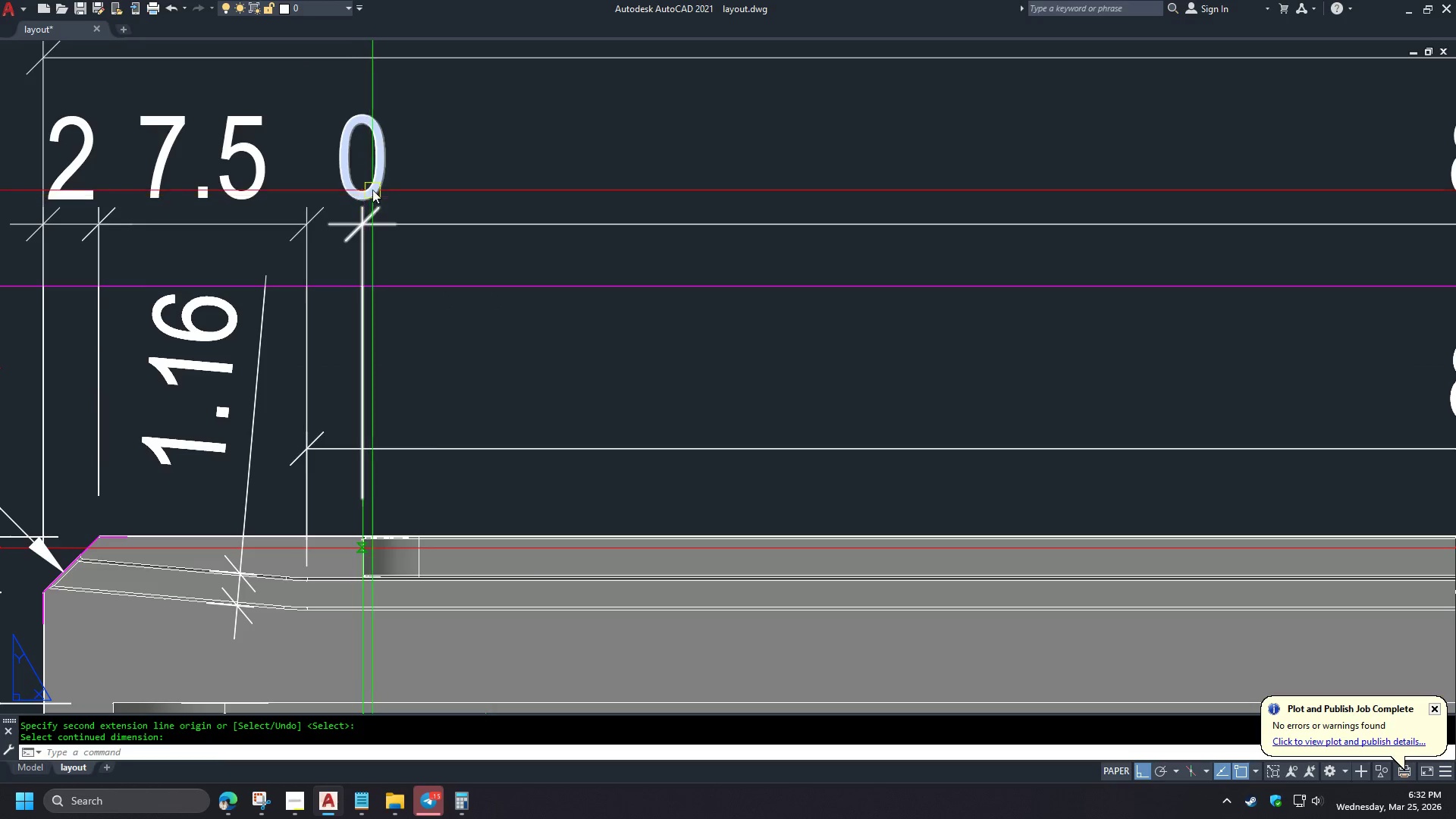 
left_click([372, 189])
 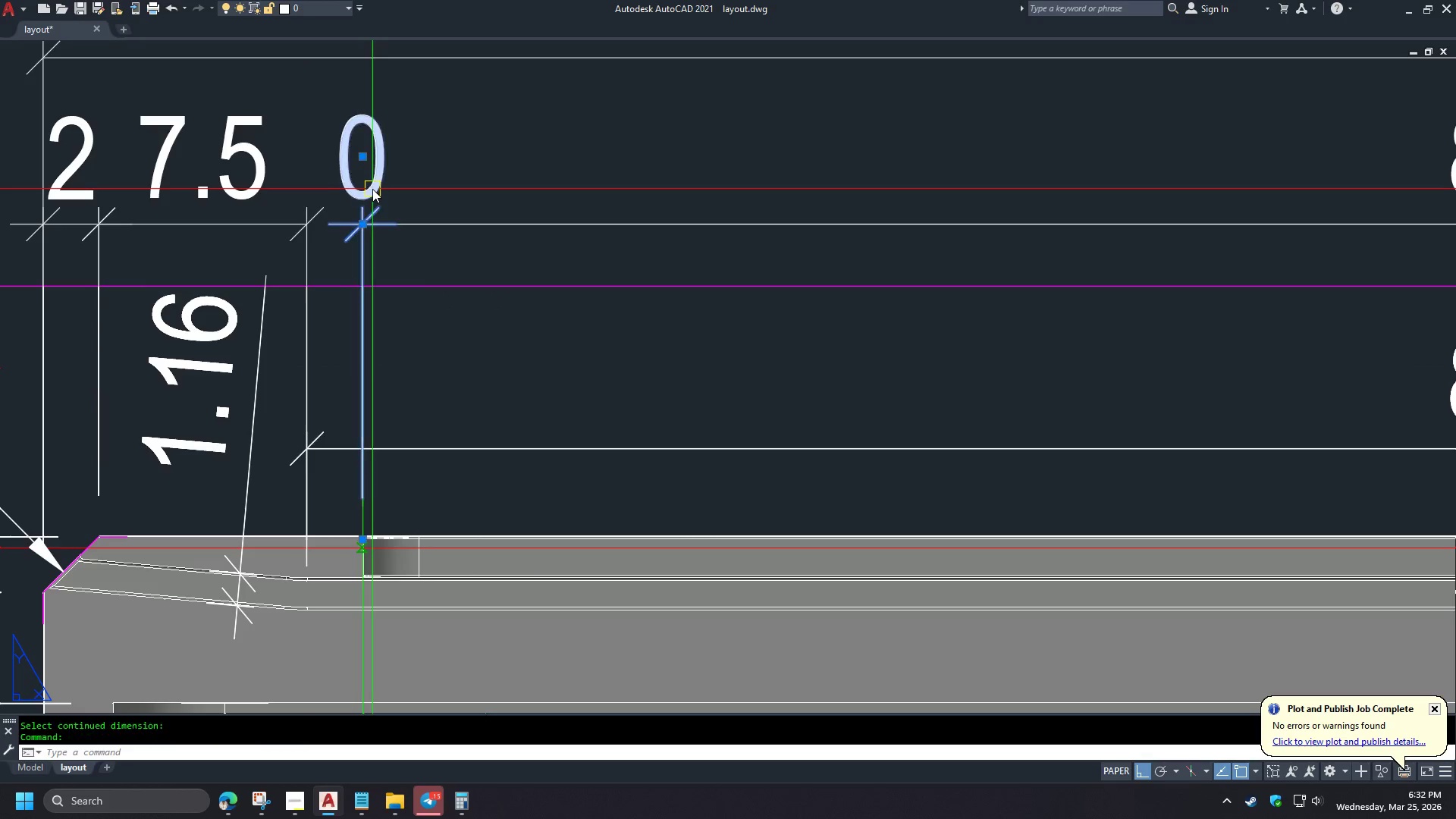 
key(E)
 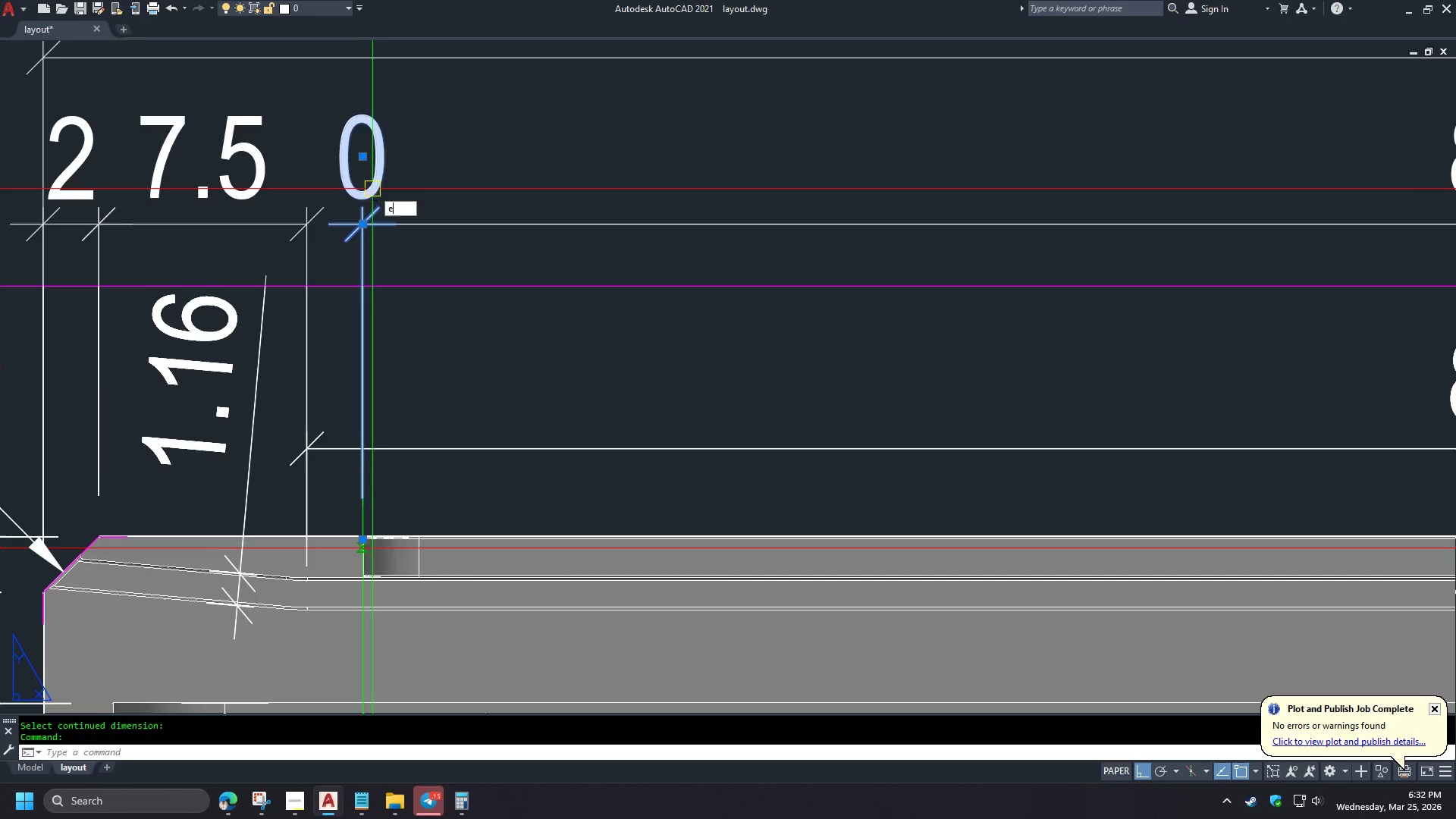 
key(Space)
 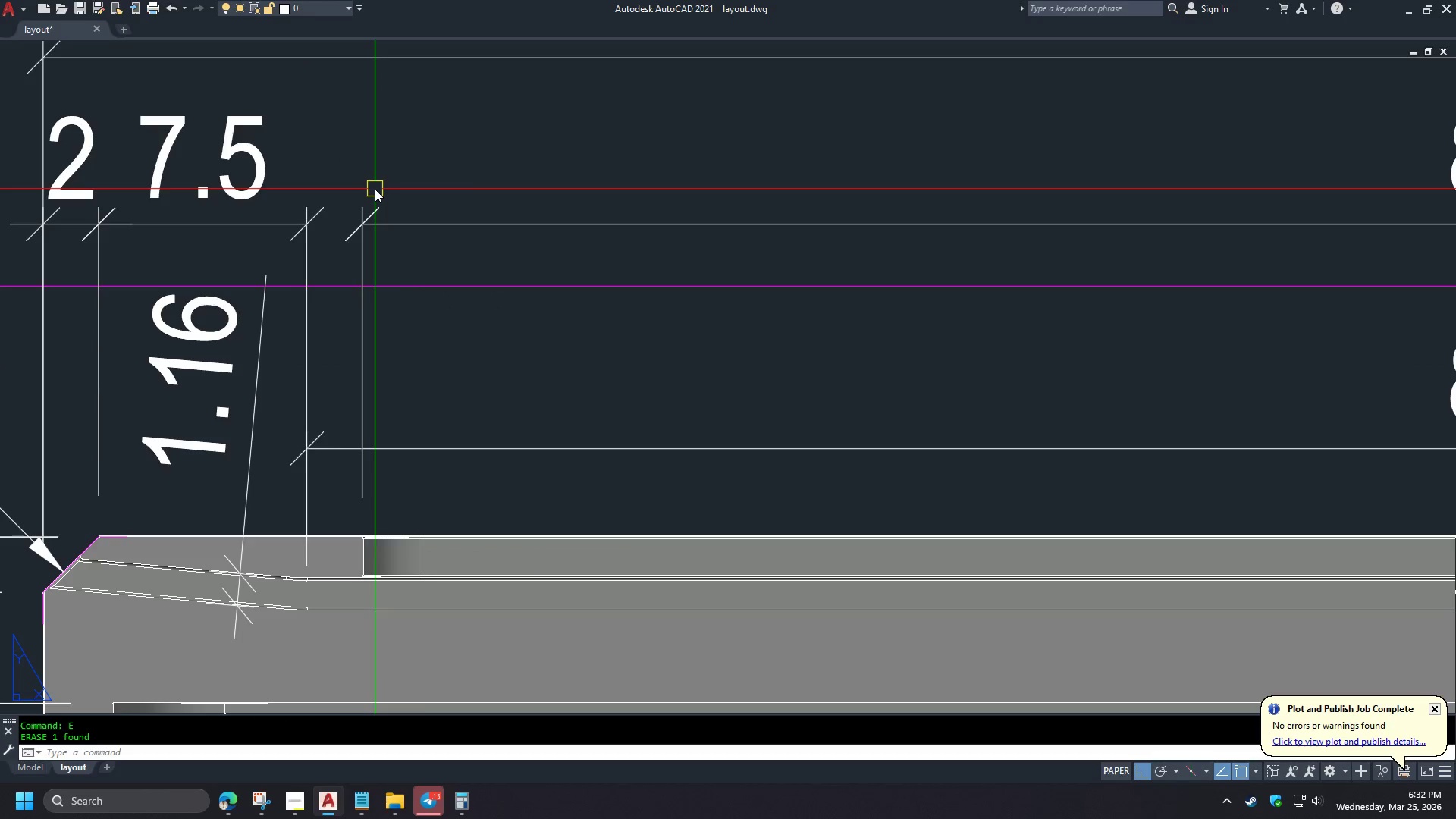 
key(D)
 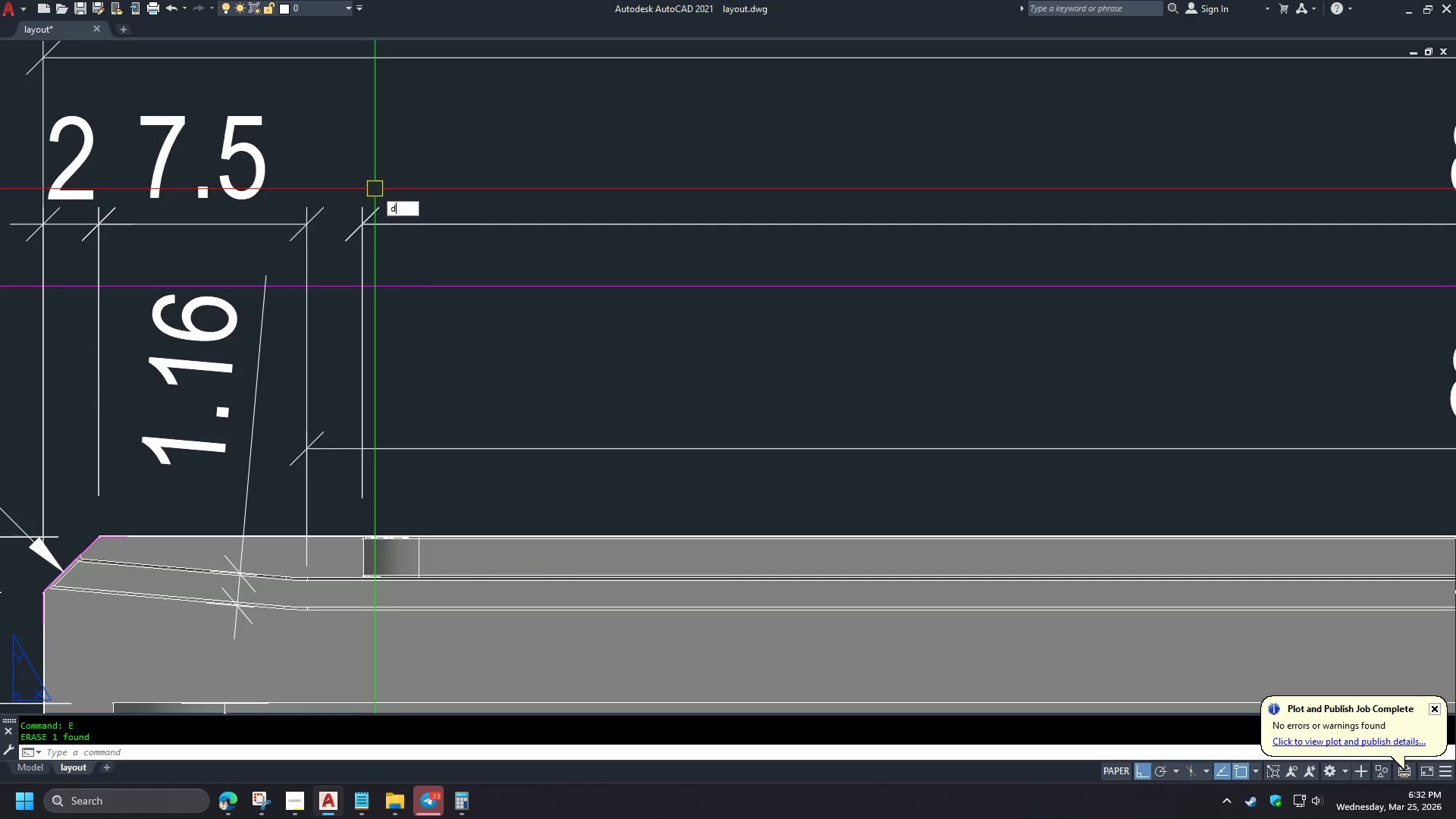 
type(co )
 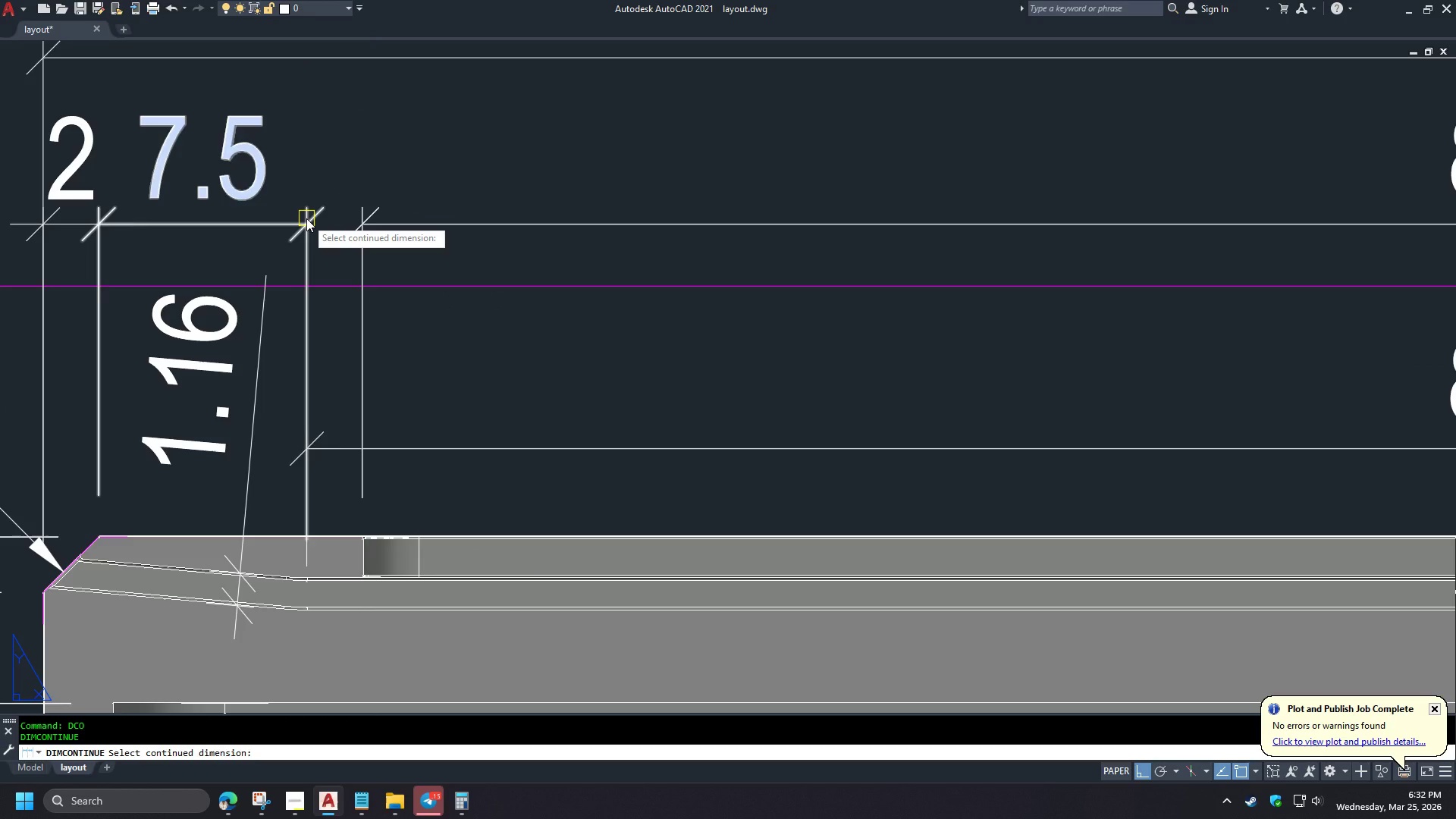 
left_click([306, 218])
 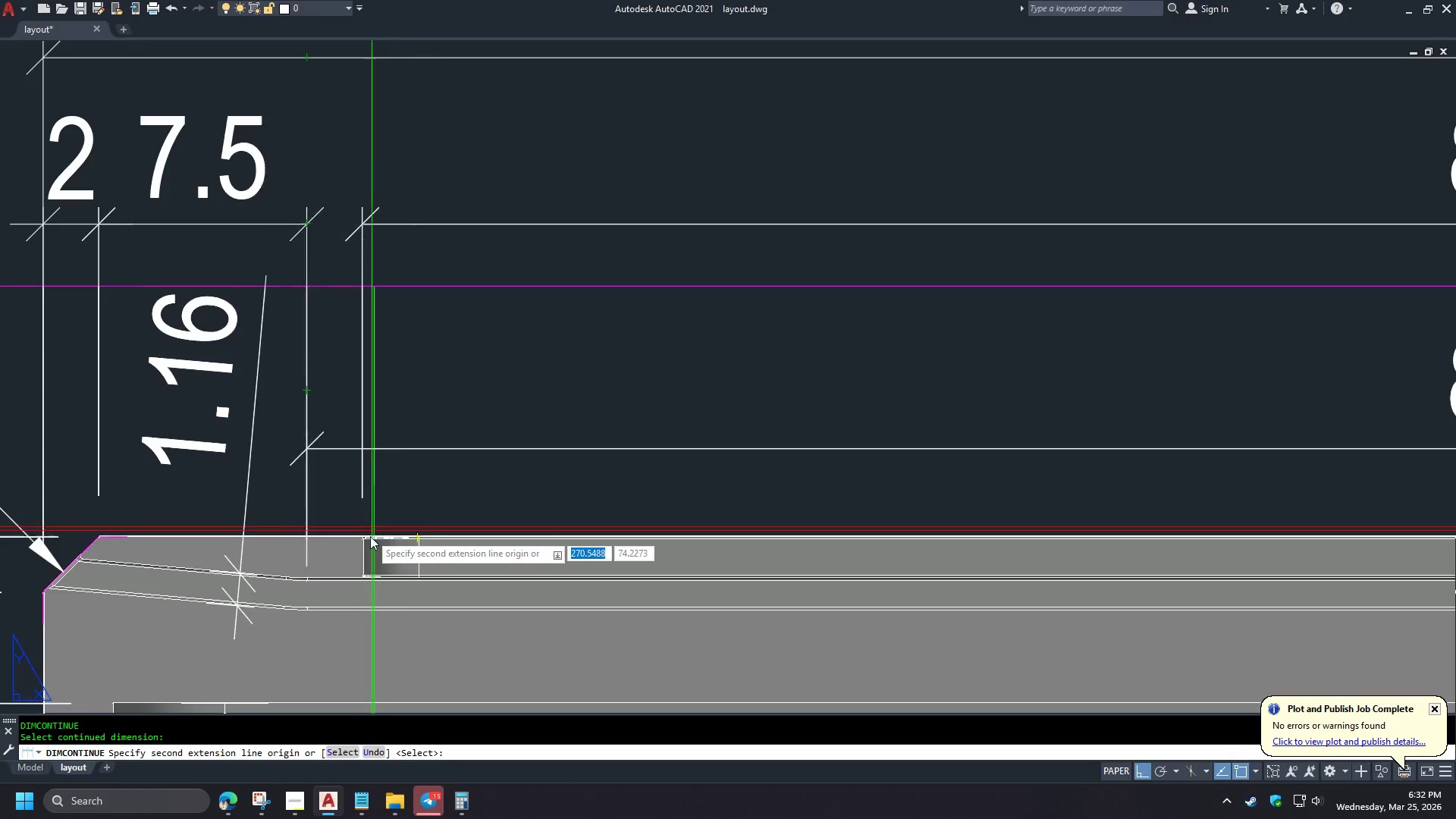 
type(en)
 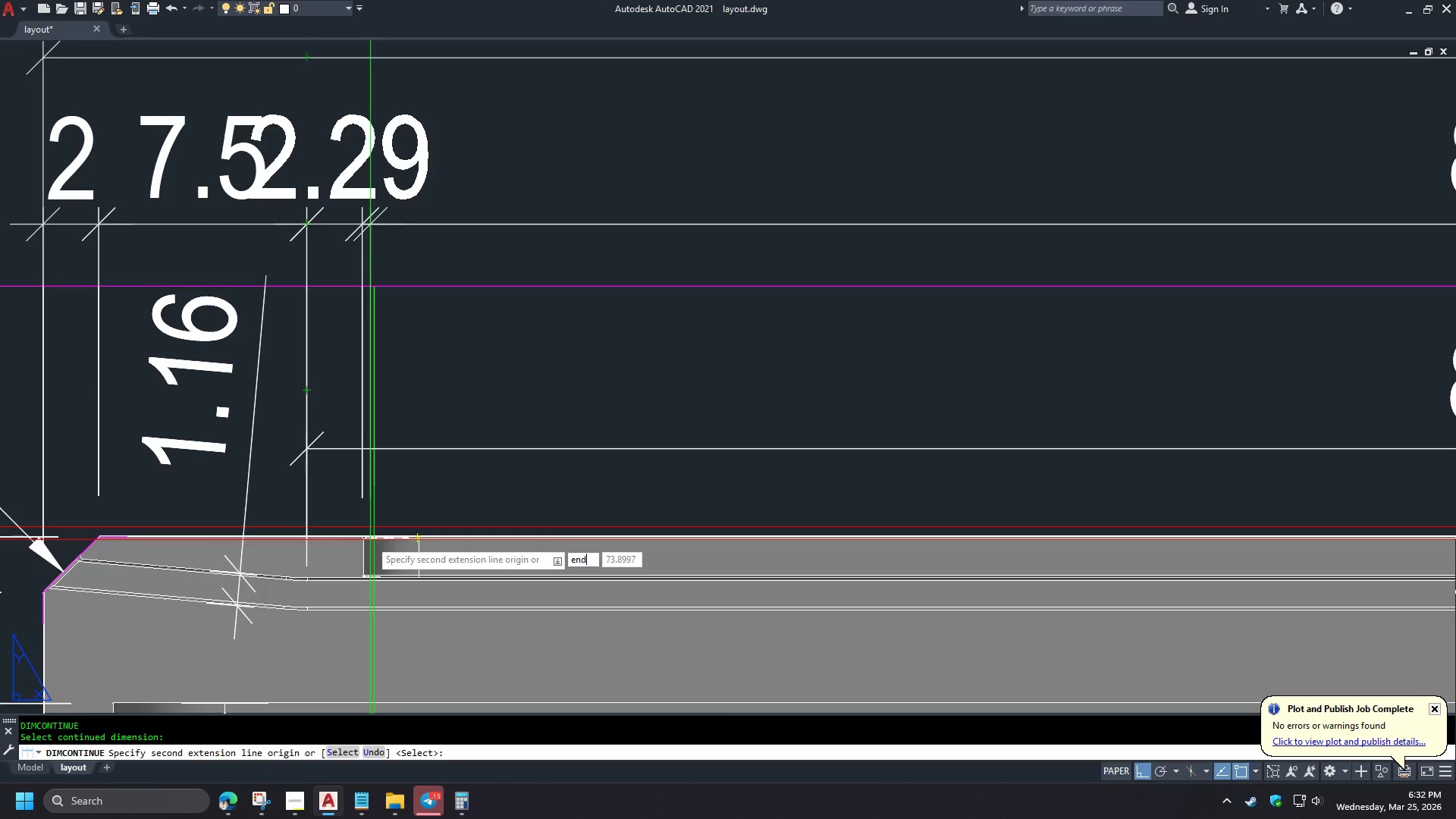 
key(D)
 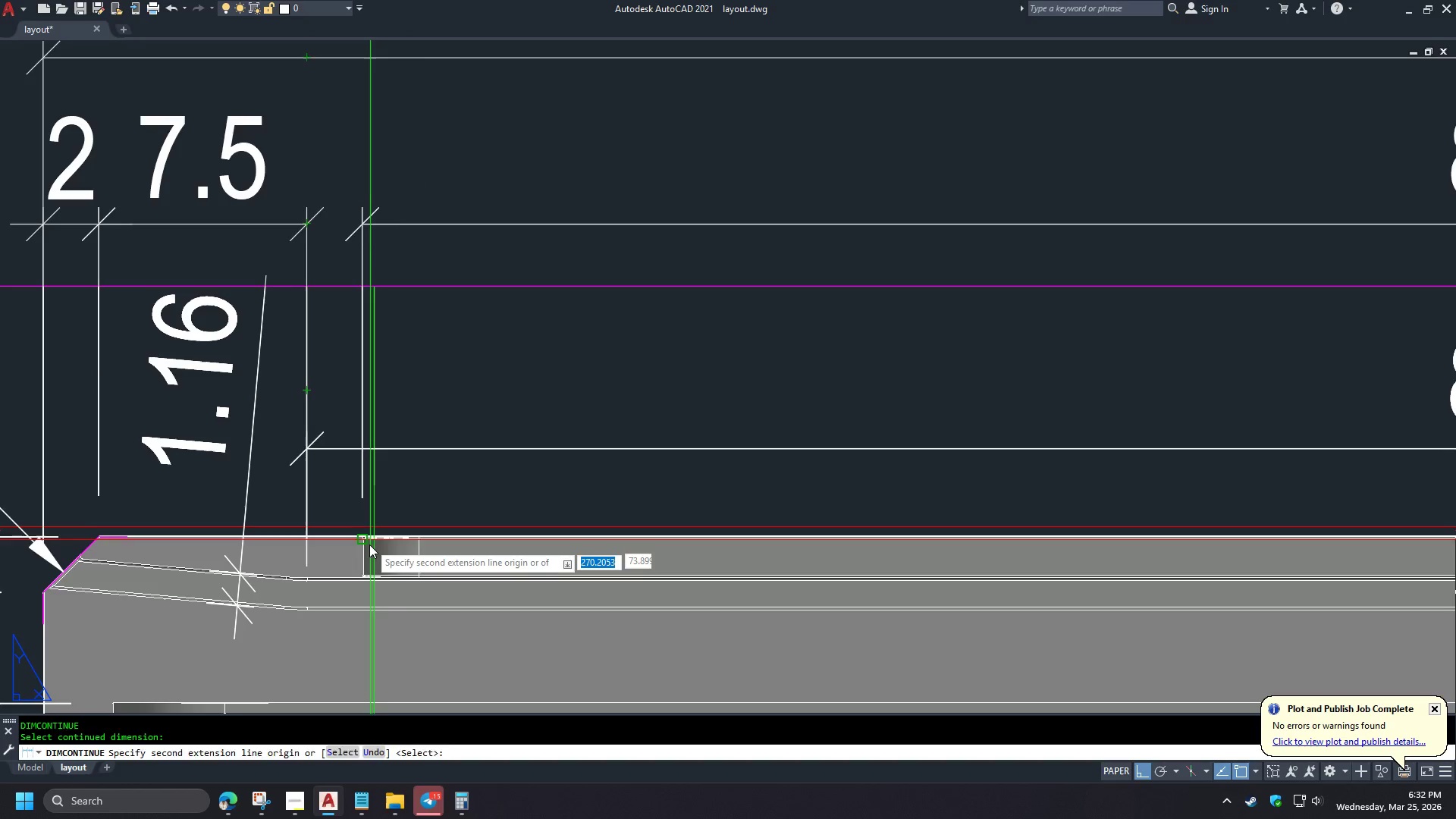 
key(Space)
 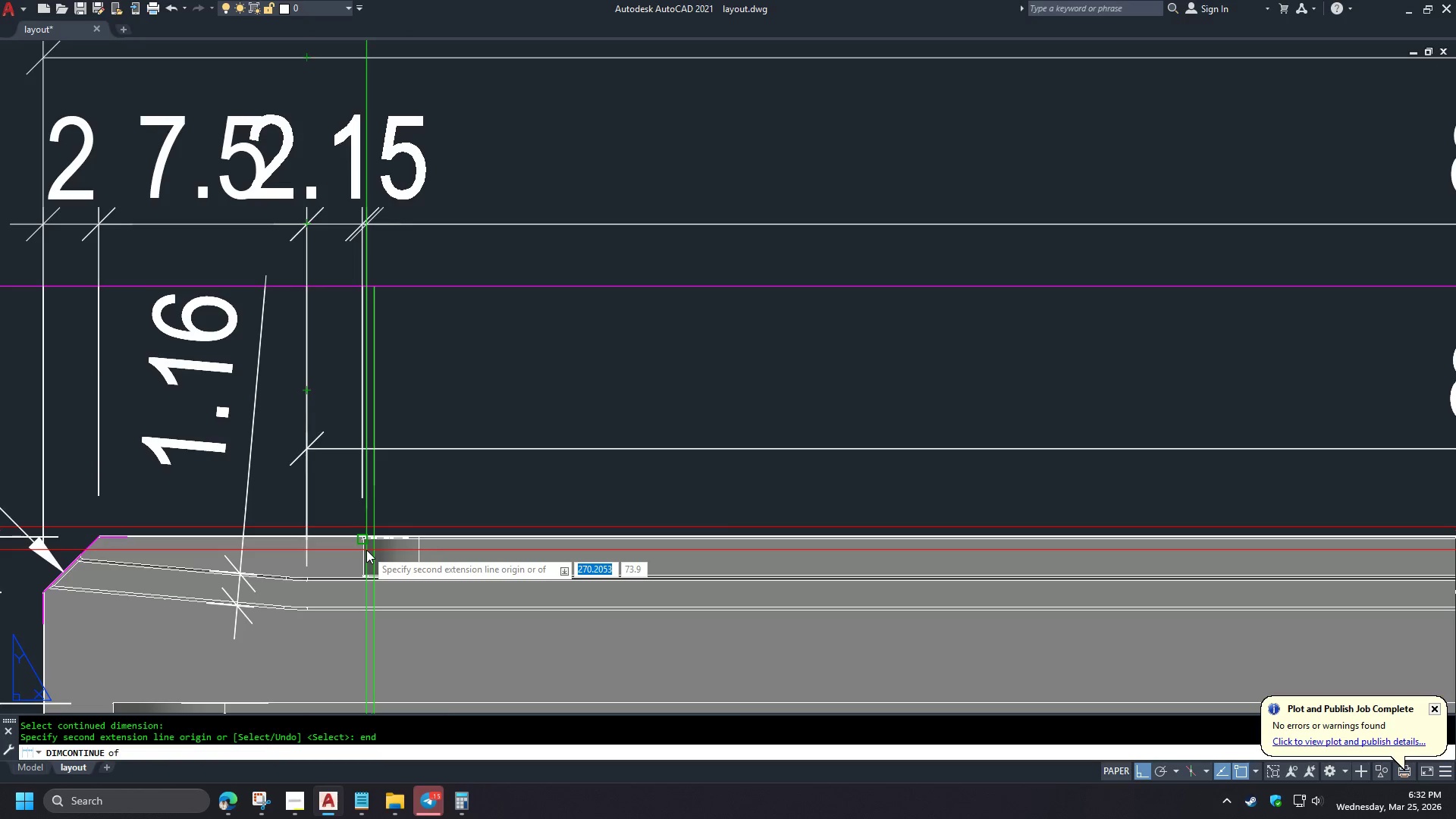 
left_click([366, 550])
 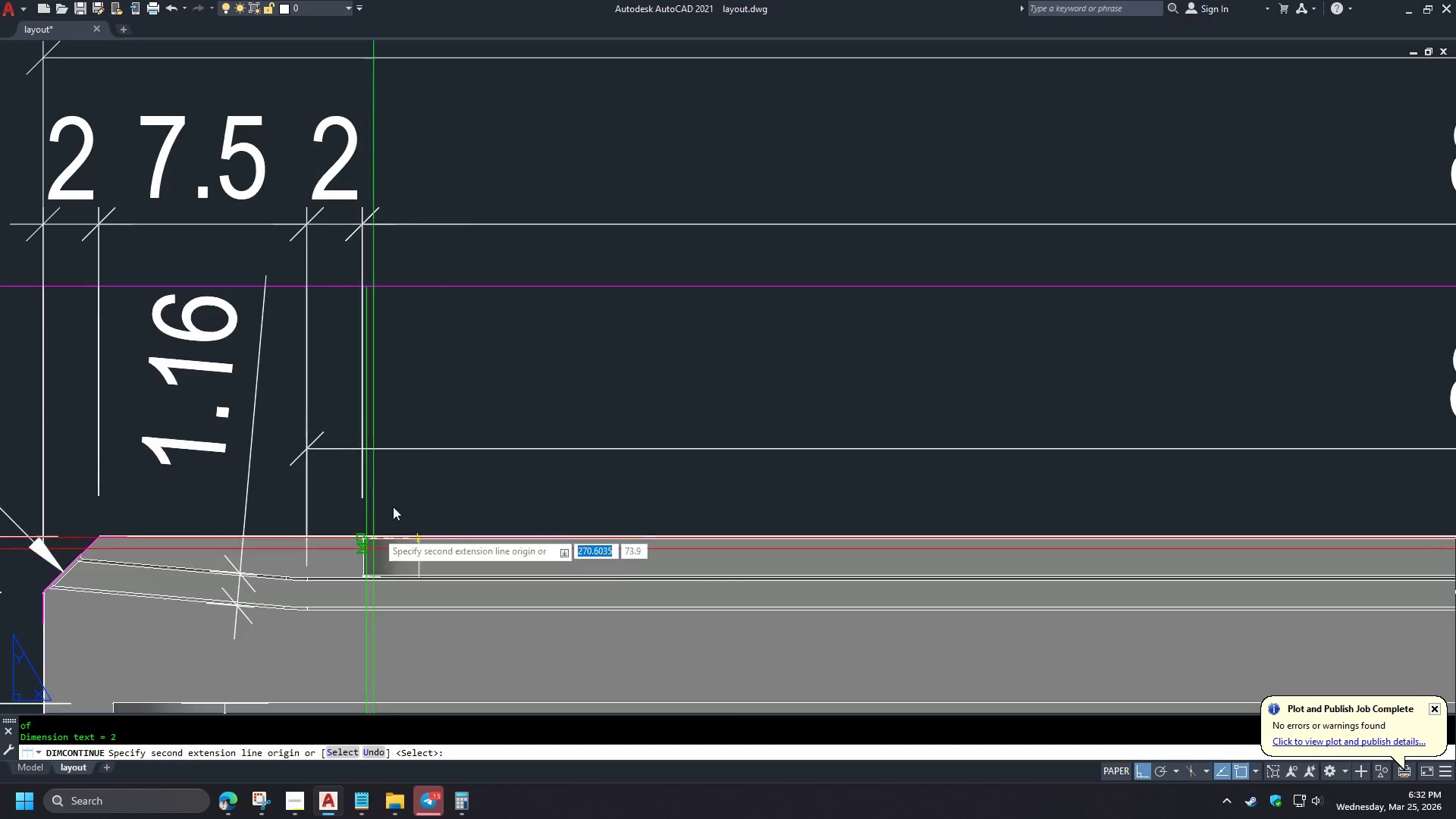 
key(Space)
 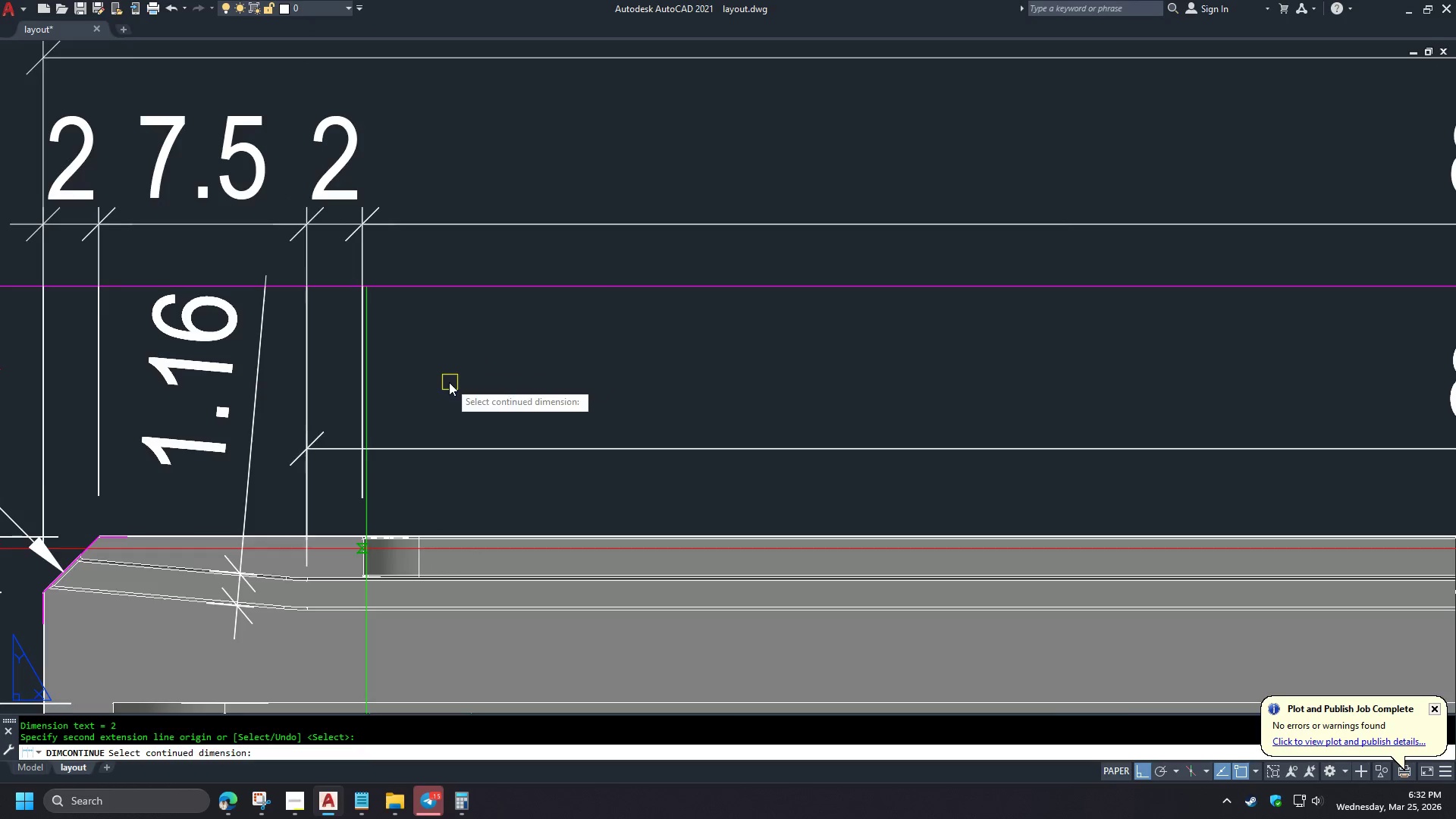 
key(Space)
 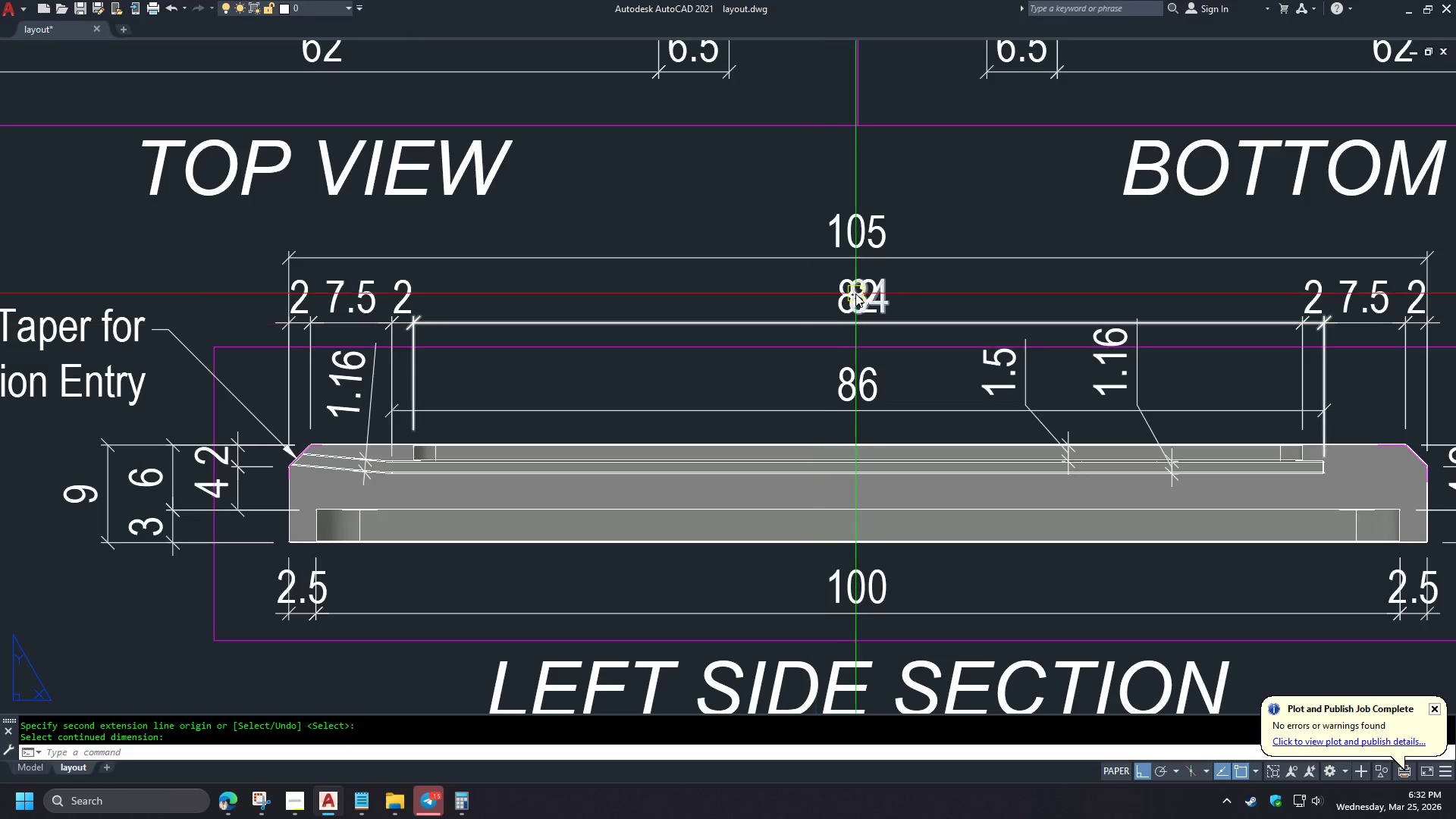 
scroll: coordinate [447, 387], scroll_direction: down, amount: 2.0
 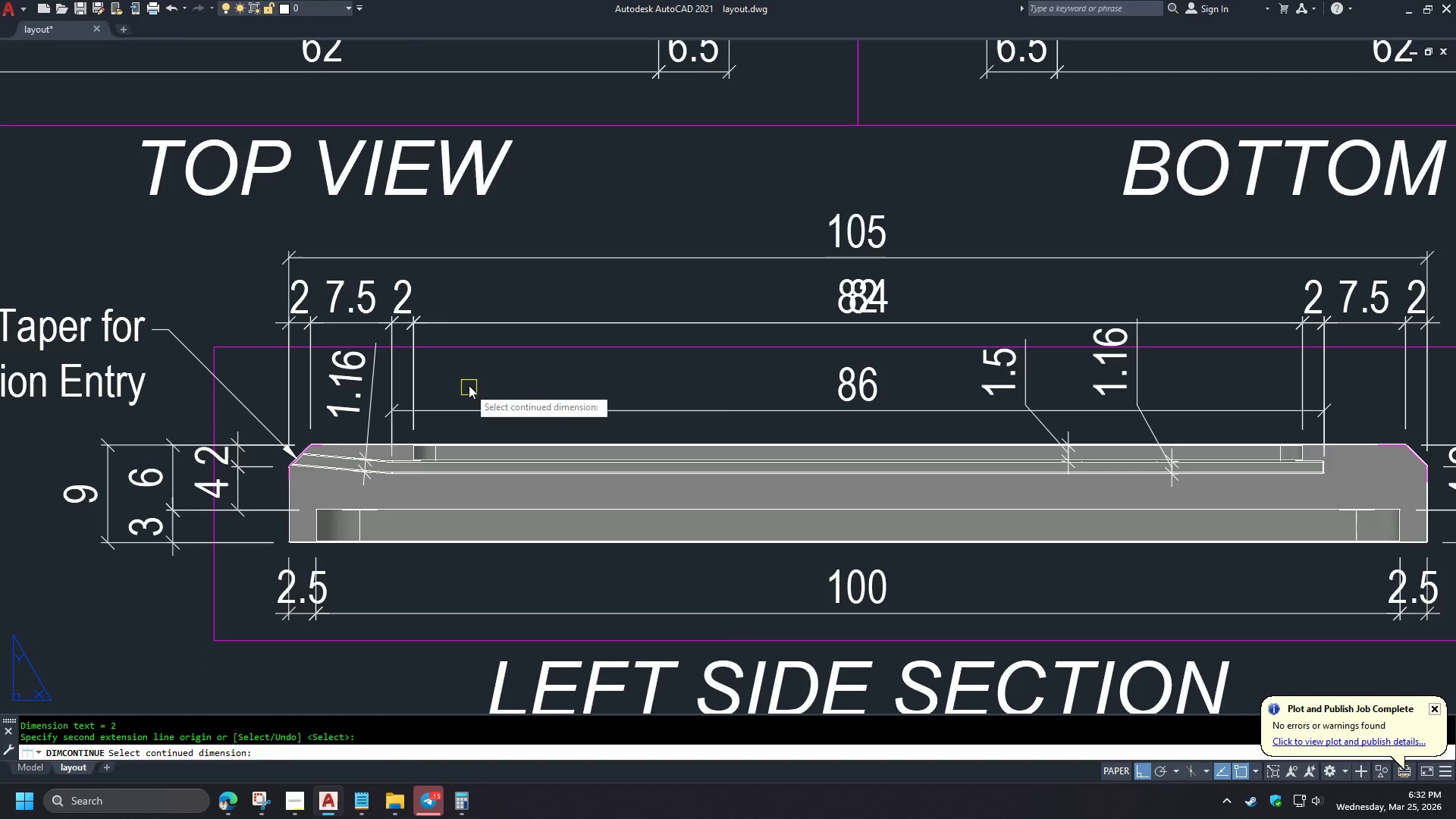 
left_click([870, 281])
 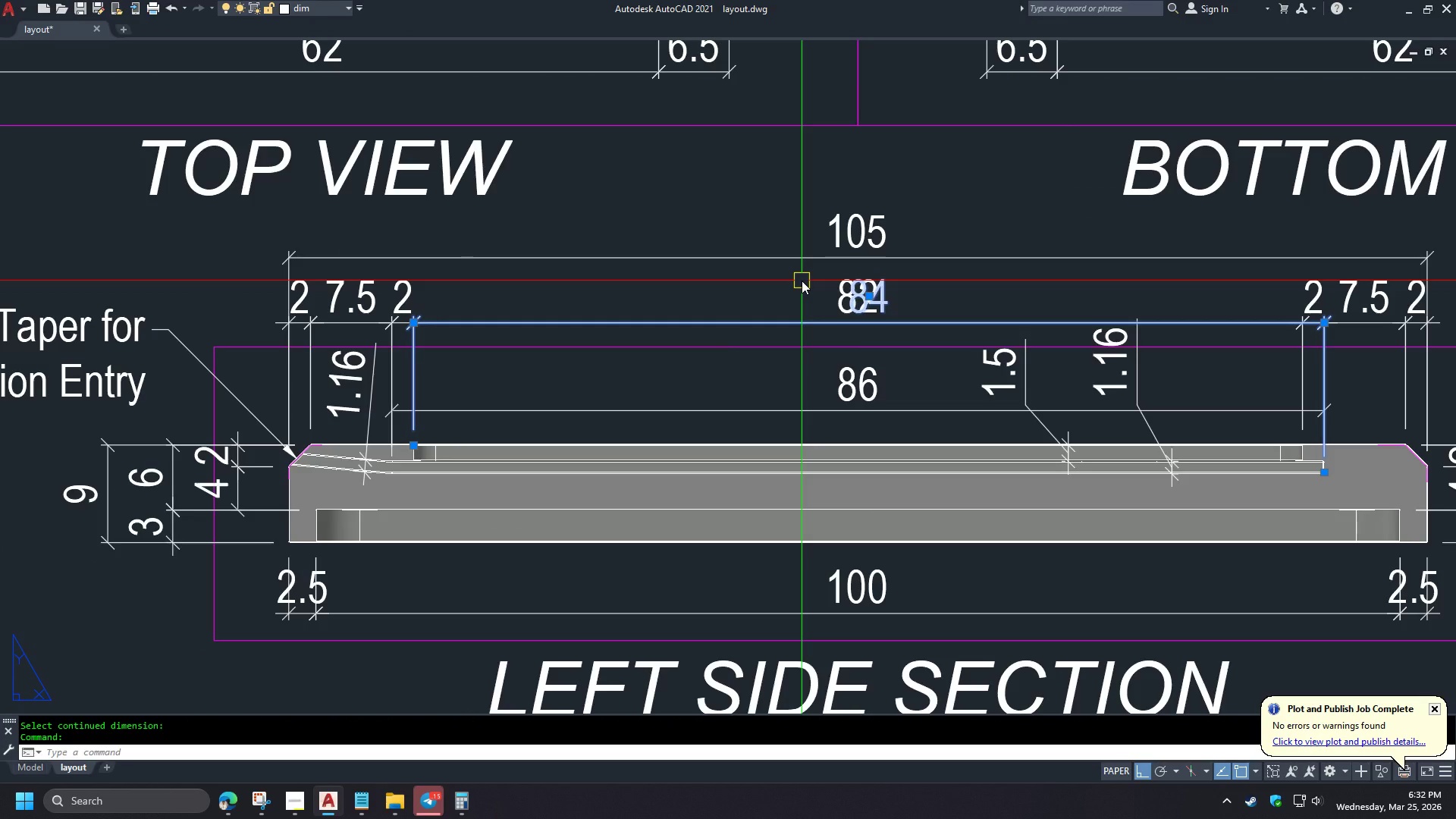 
key(E)
 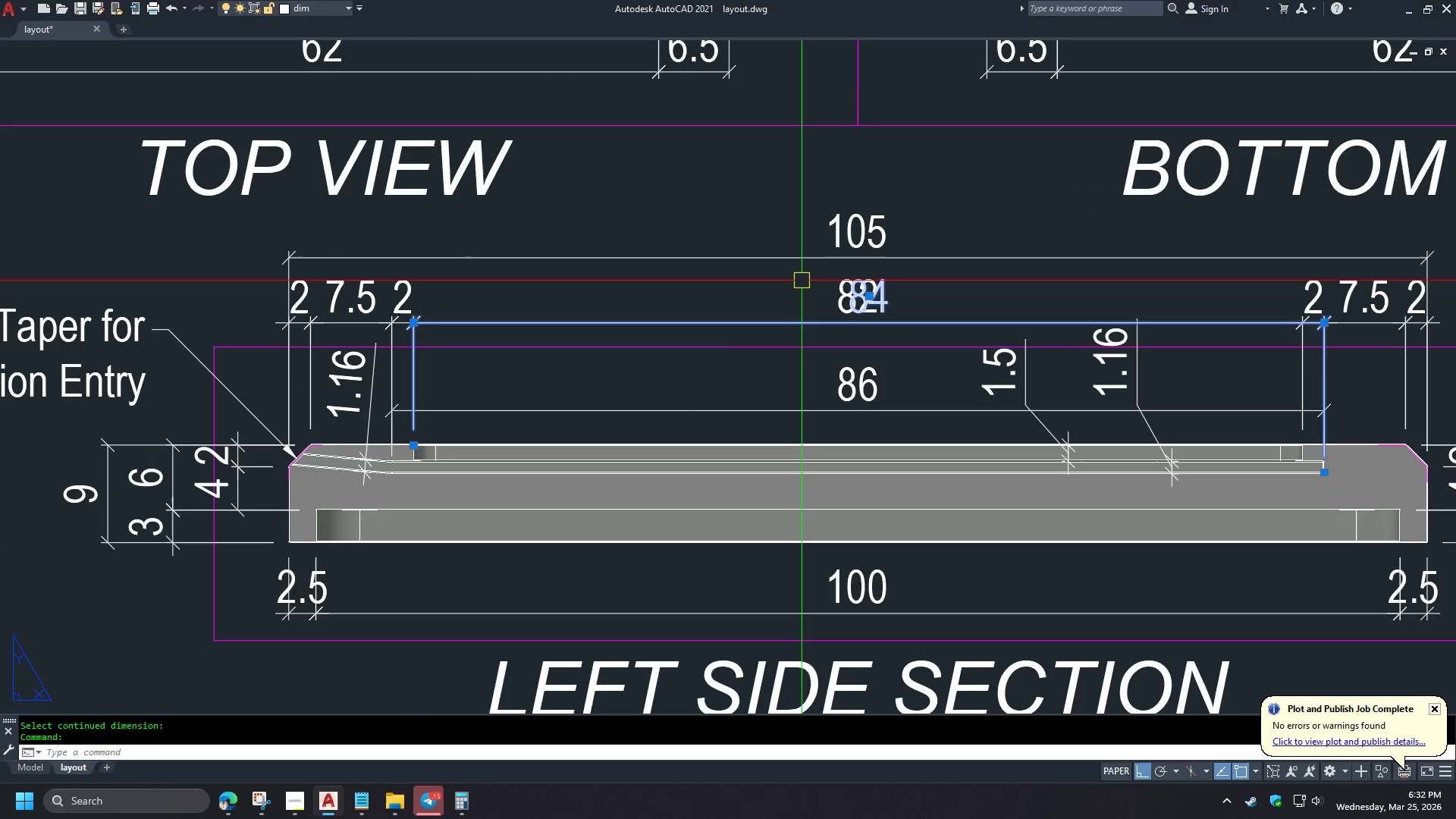 
key(Space)
 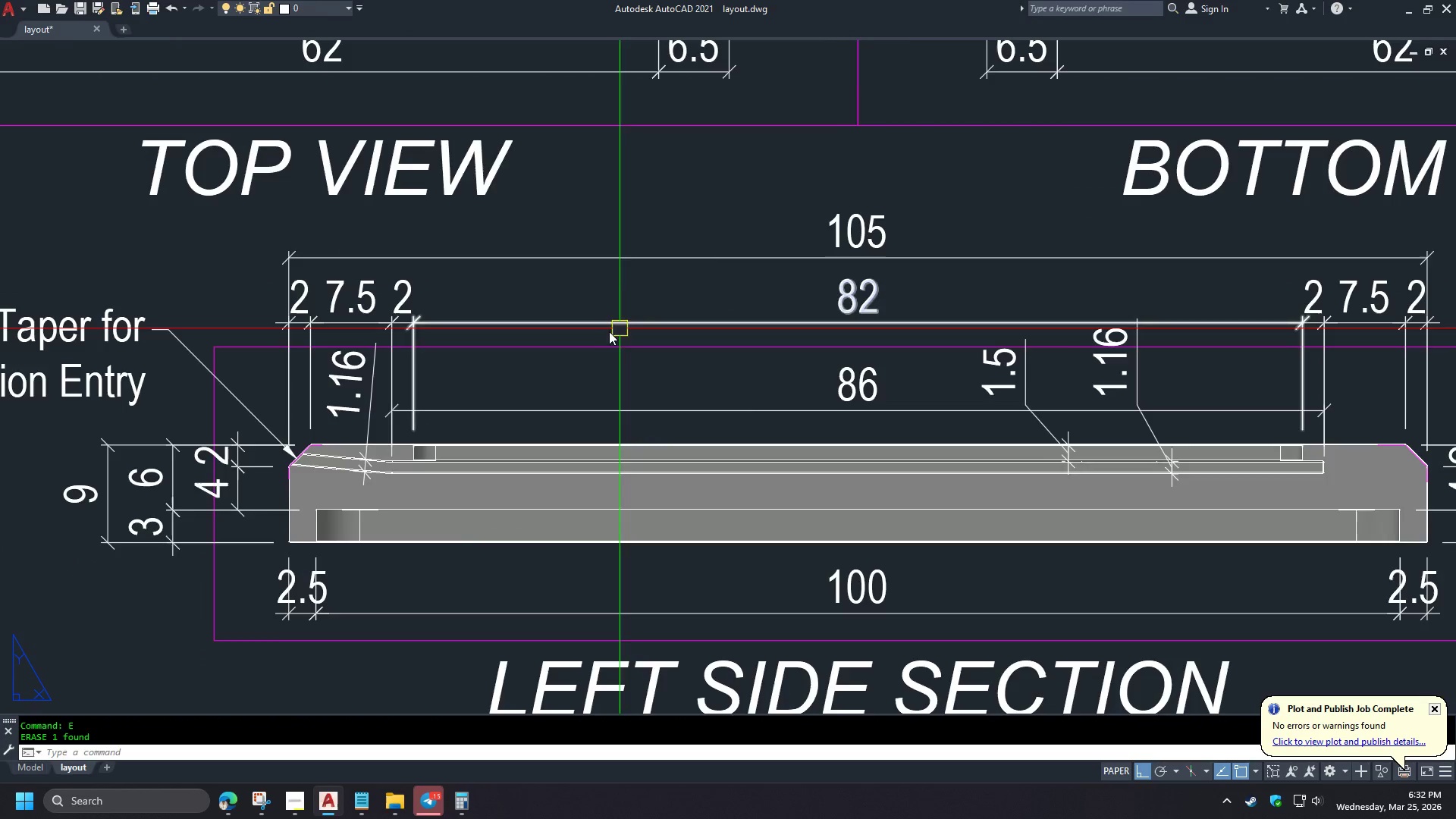 
scroll: coordinate [548, 343], scroll_direction: down, amount: 2.0
 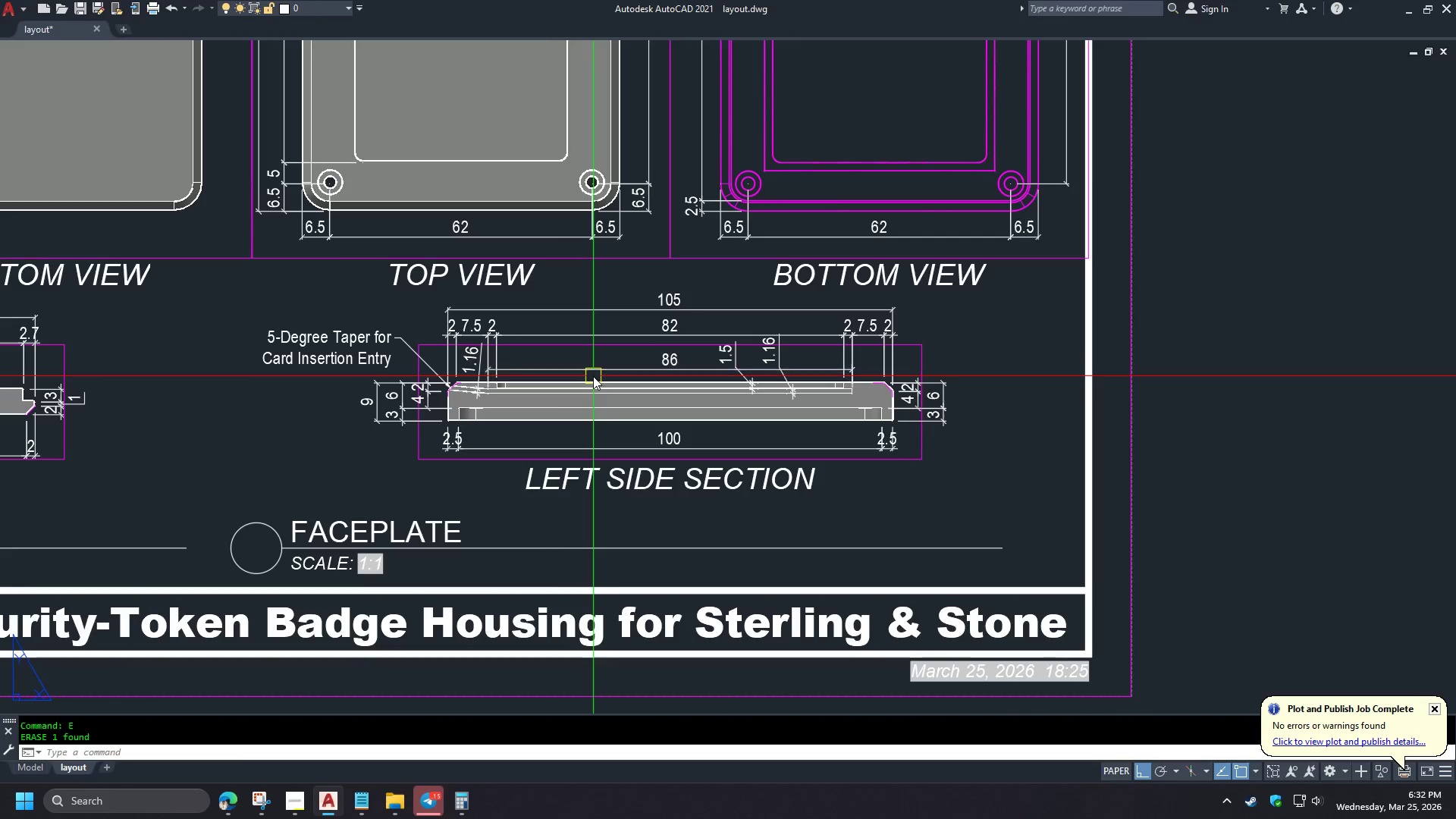 
scroll: coordinate [546, 357], scroll_direction: up, amount: 2.0
 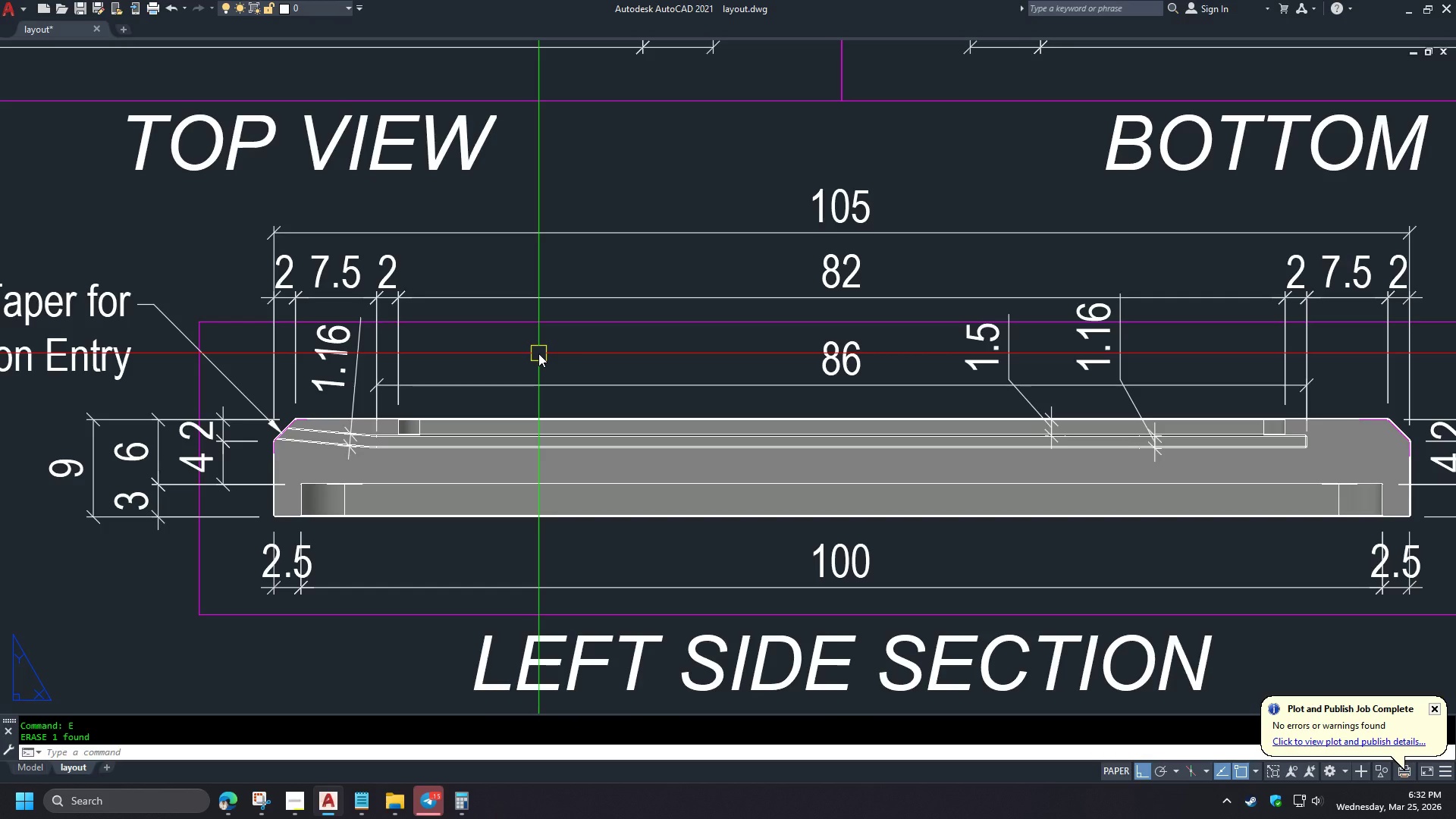 
scroll: coordinate [538, 353], scroll_direction: down, amount: 2.0
 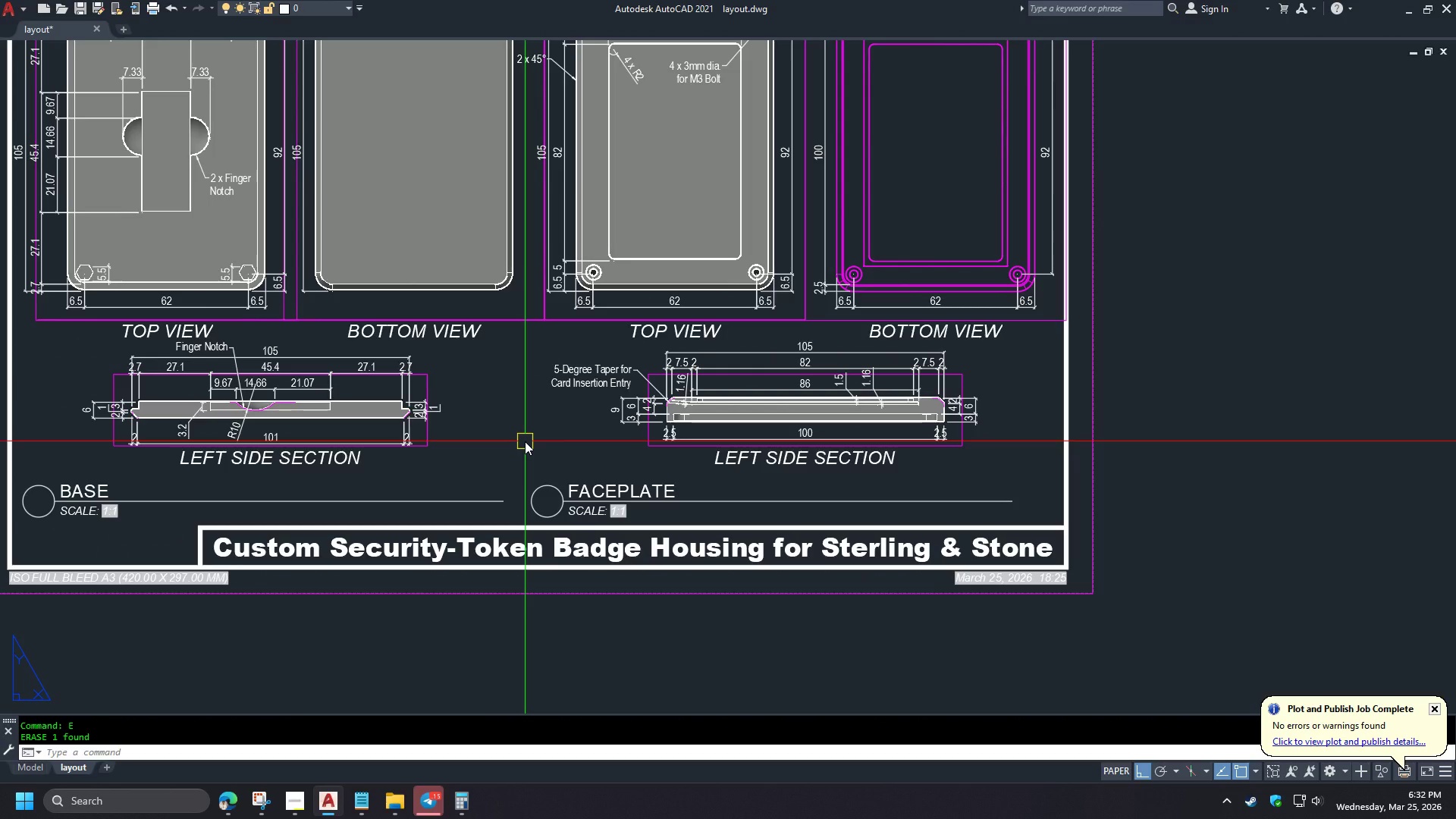 
type(pre )
 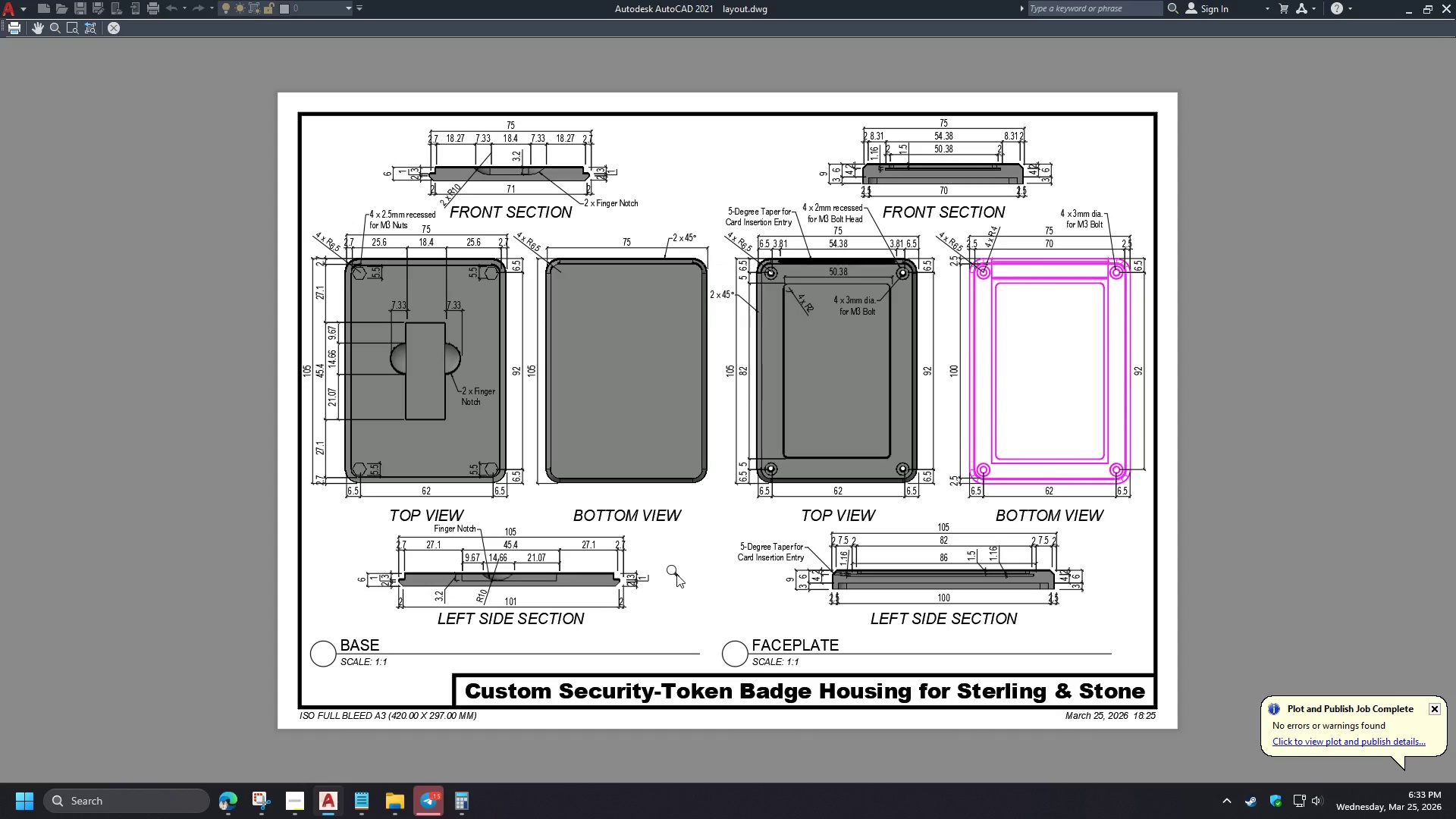 
wait(55.56)
 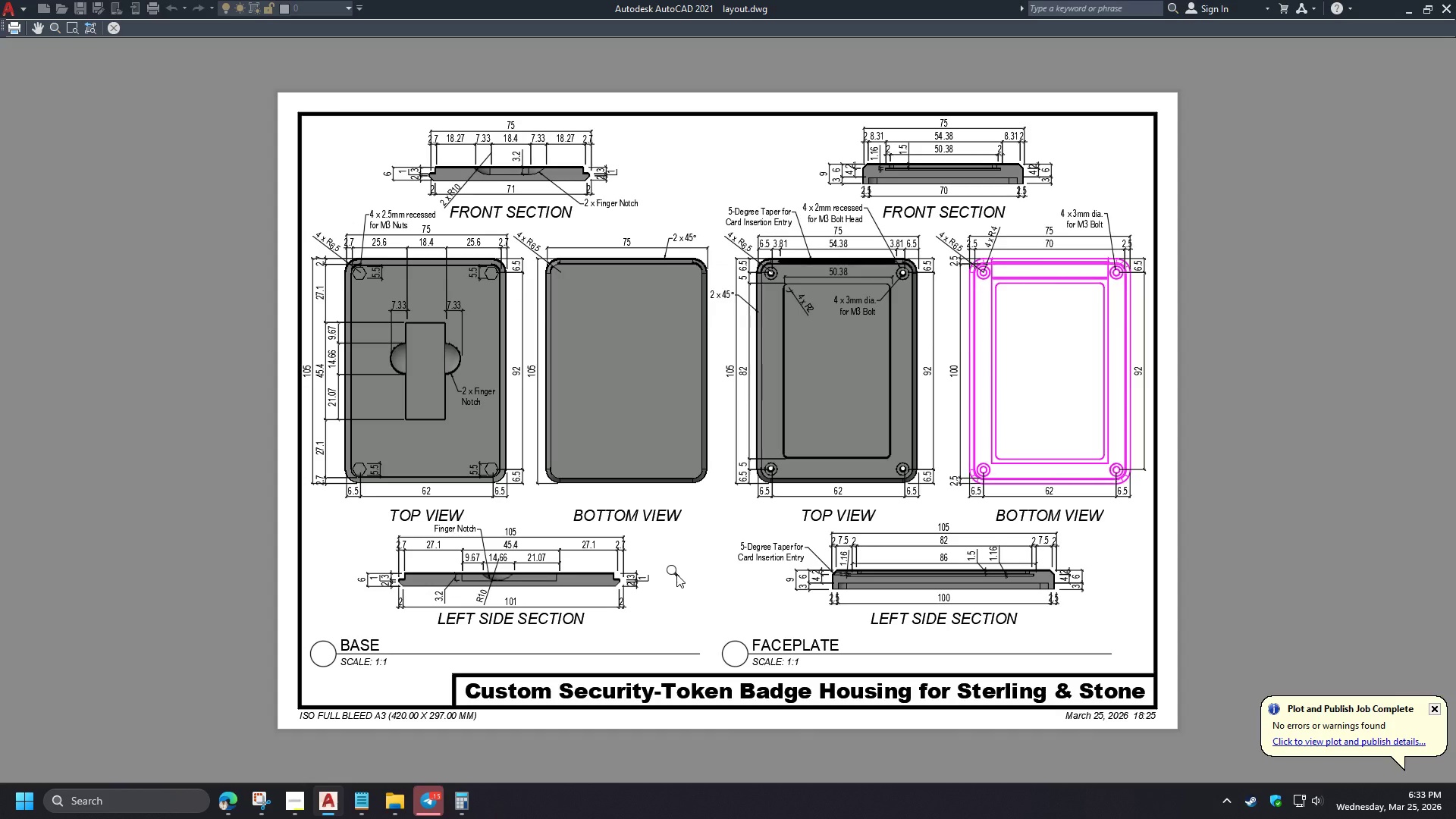 
scroll: coordinate [619, 650], scroll_direction: up, amount: 3.0
 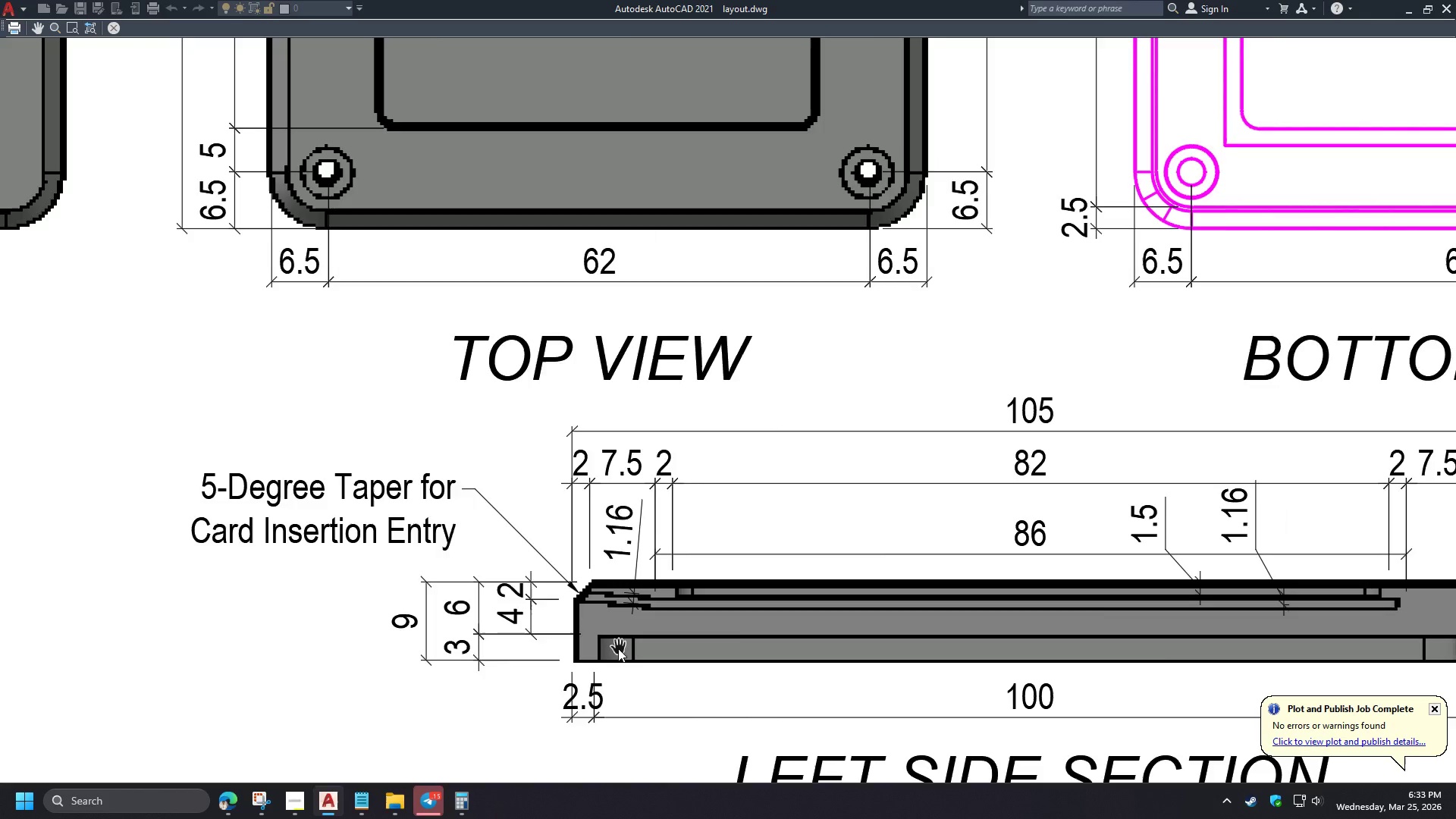 
scroll: coordinate [618, 648], scroll_direction: down, amount: 3.0
 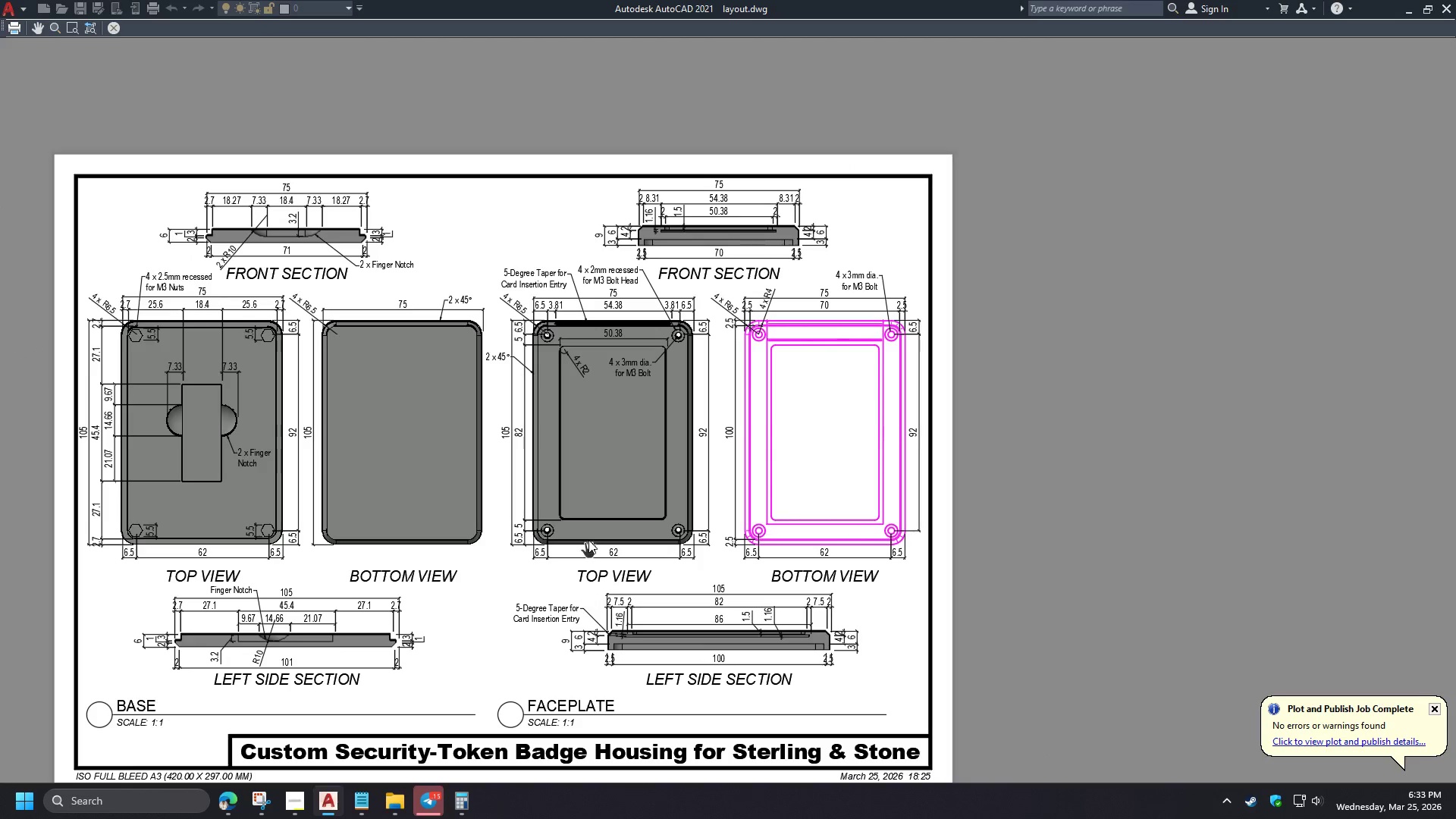 
scroll: coordinate [604, 469], scroll_direction: up, amount: 1.0
 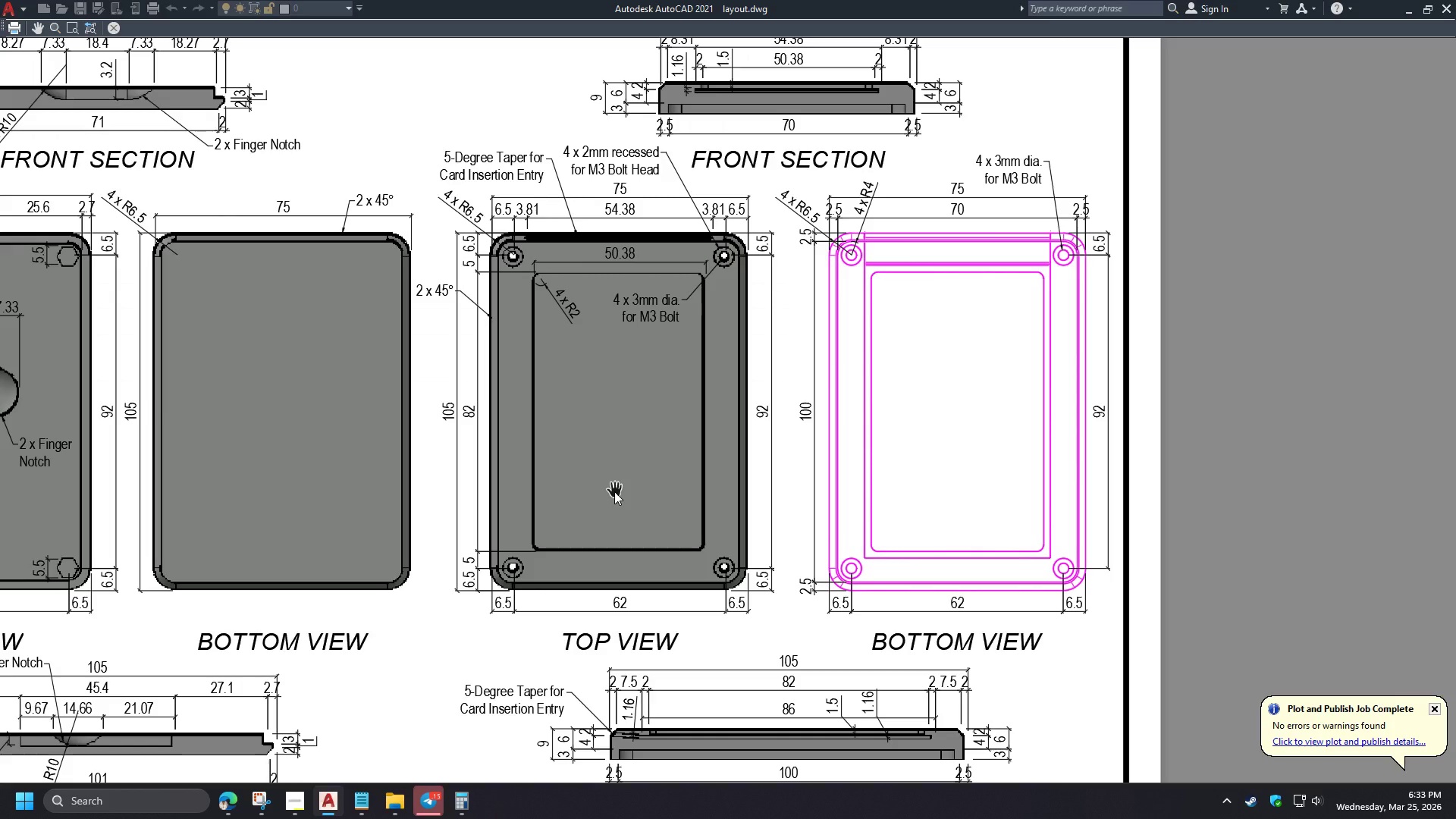 
scroll: coordinate [614, 491], scroll_direction: down, amount: 1.0
 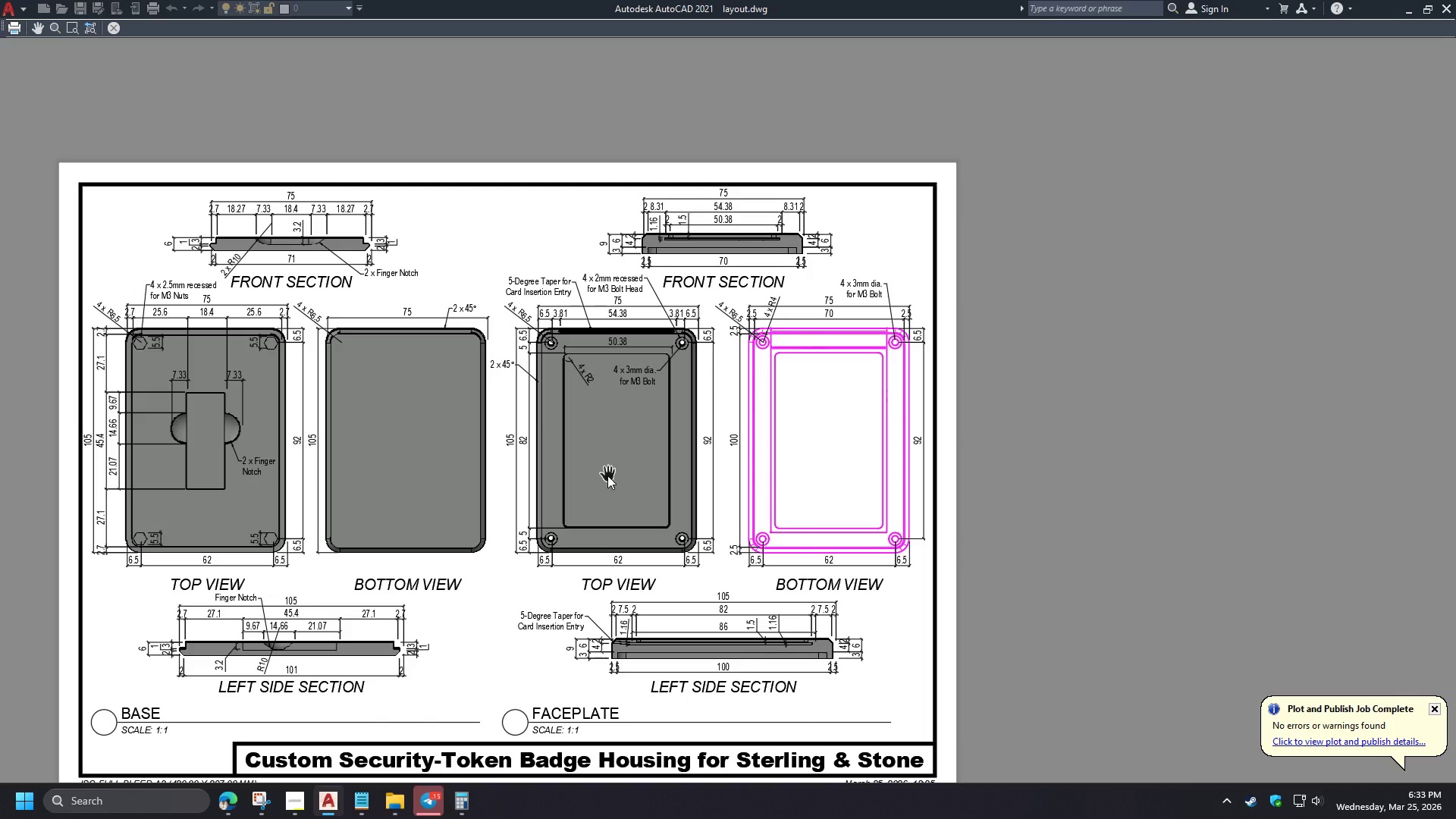 
key(Escape)
 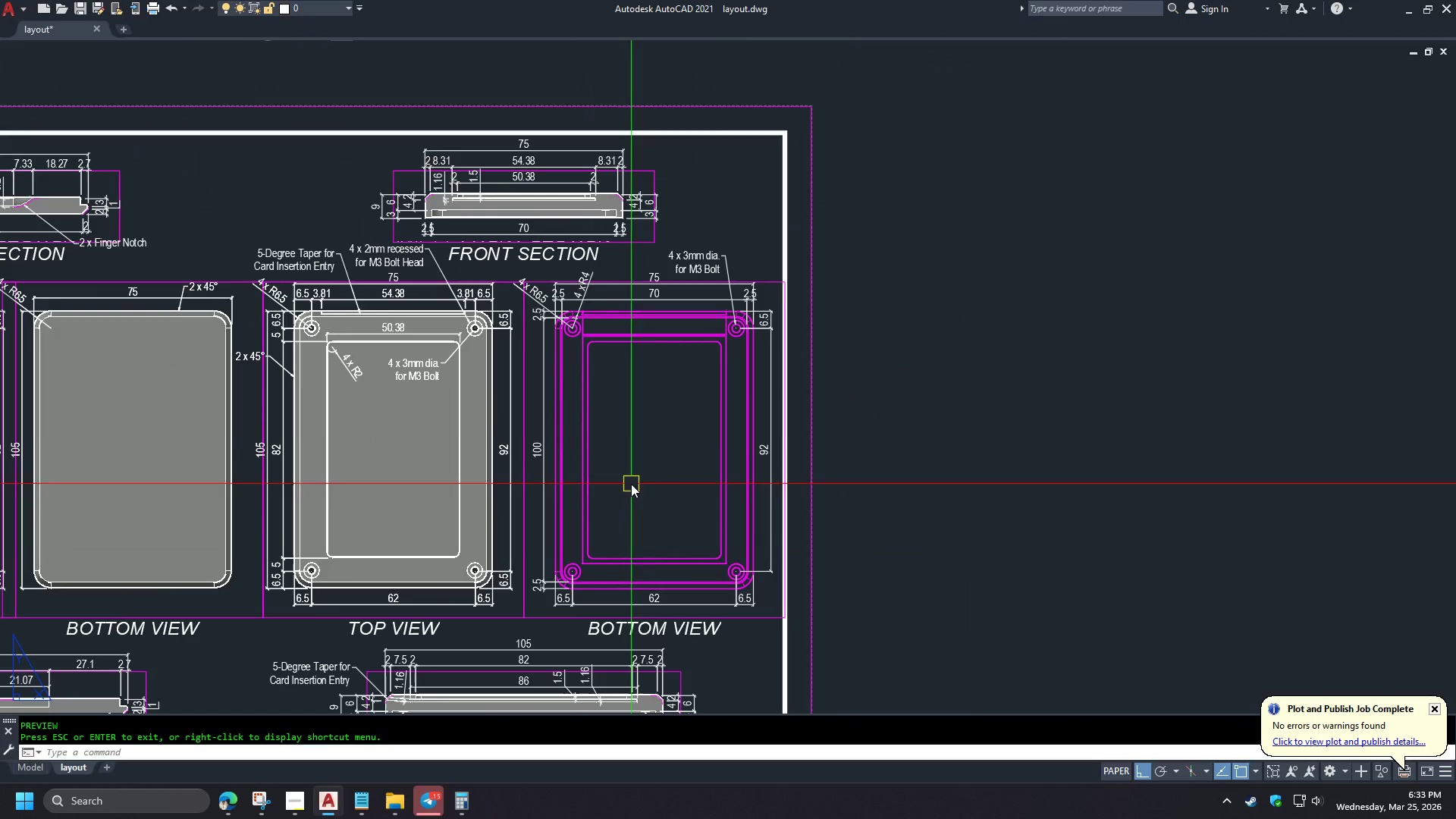 
double_click([648, 433])
 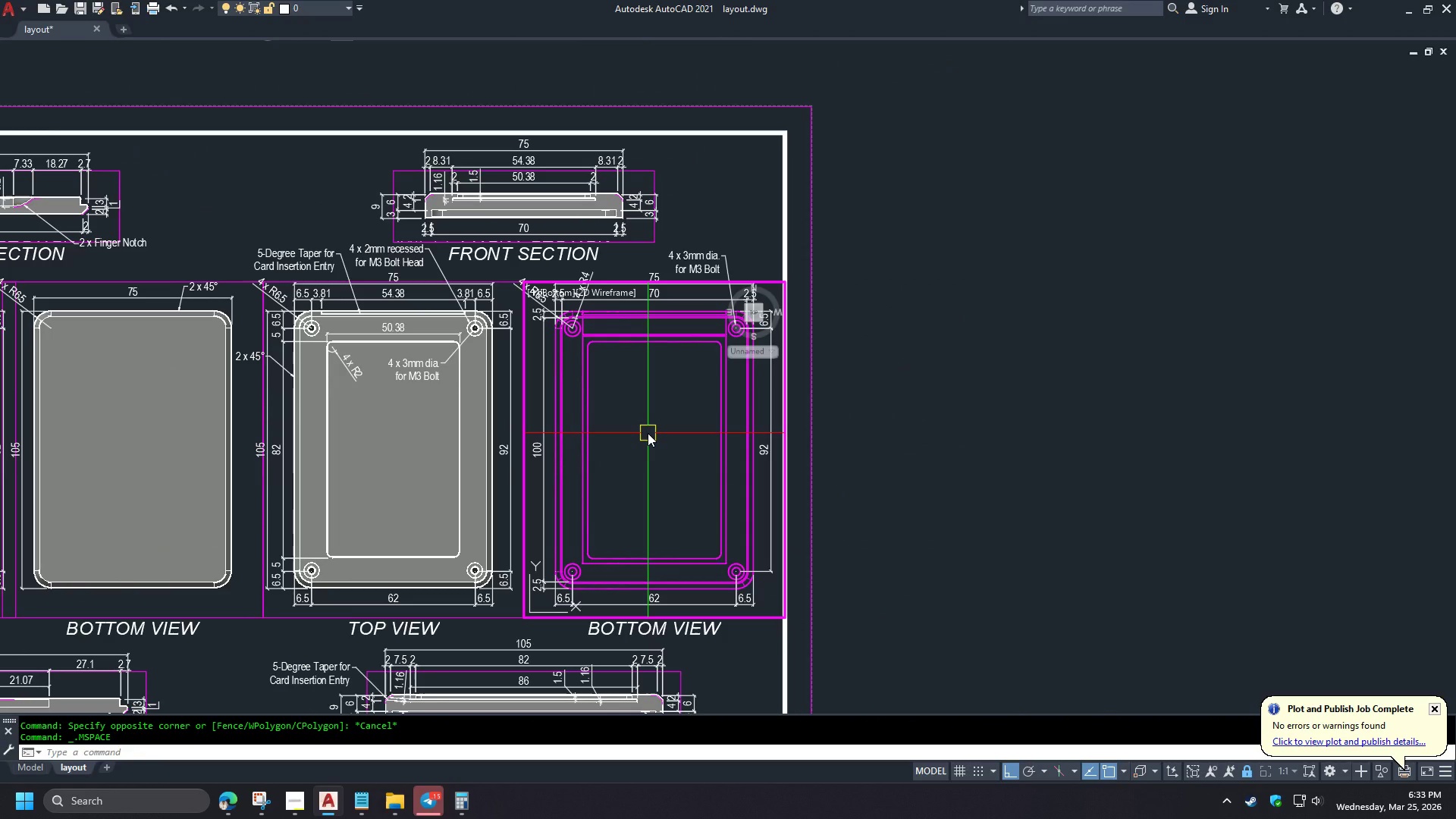 
type(vs g )
 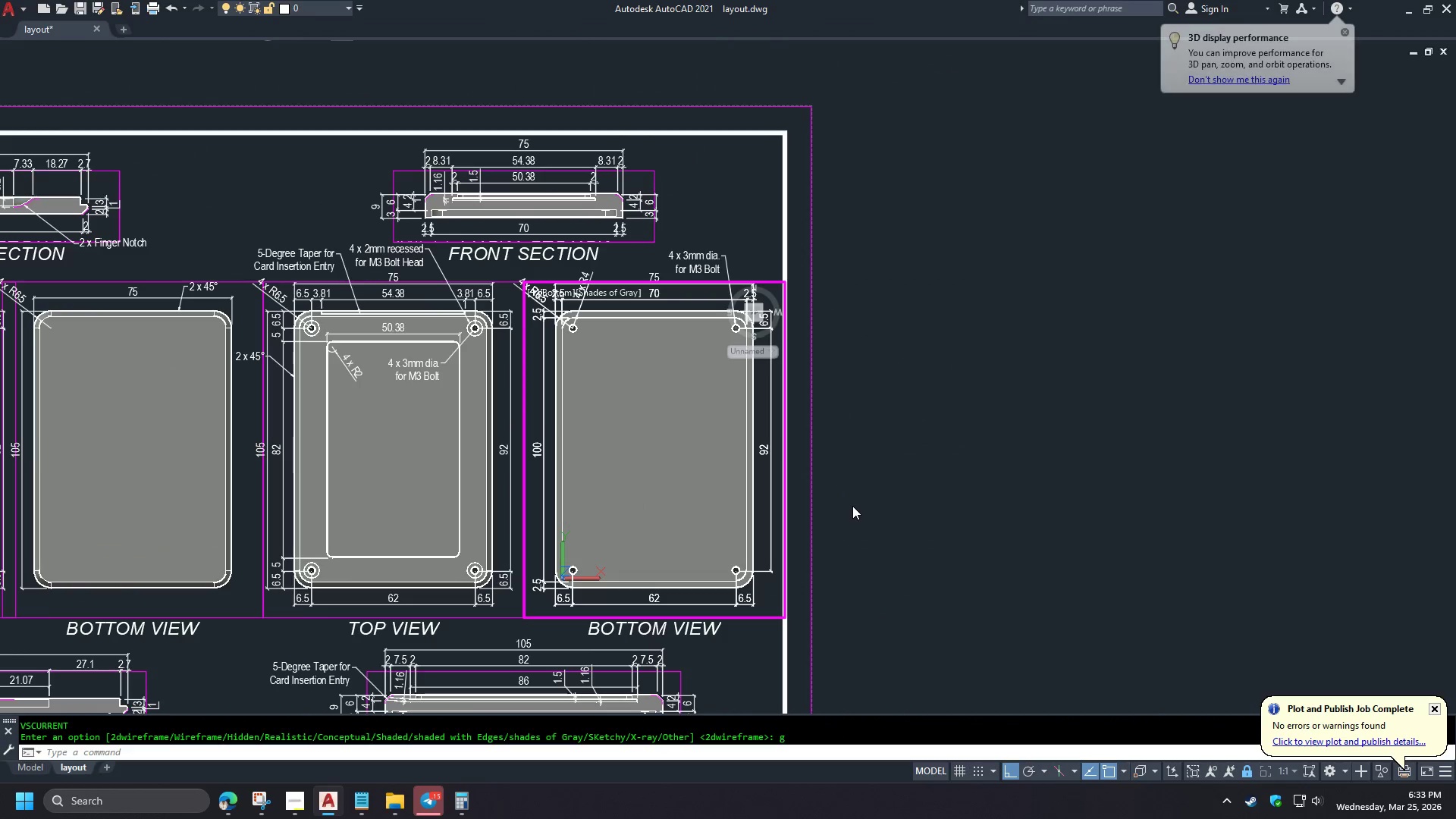 
double_click([852, 506])
 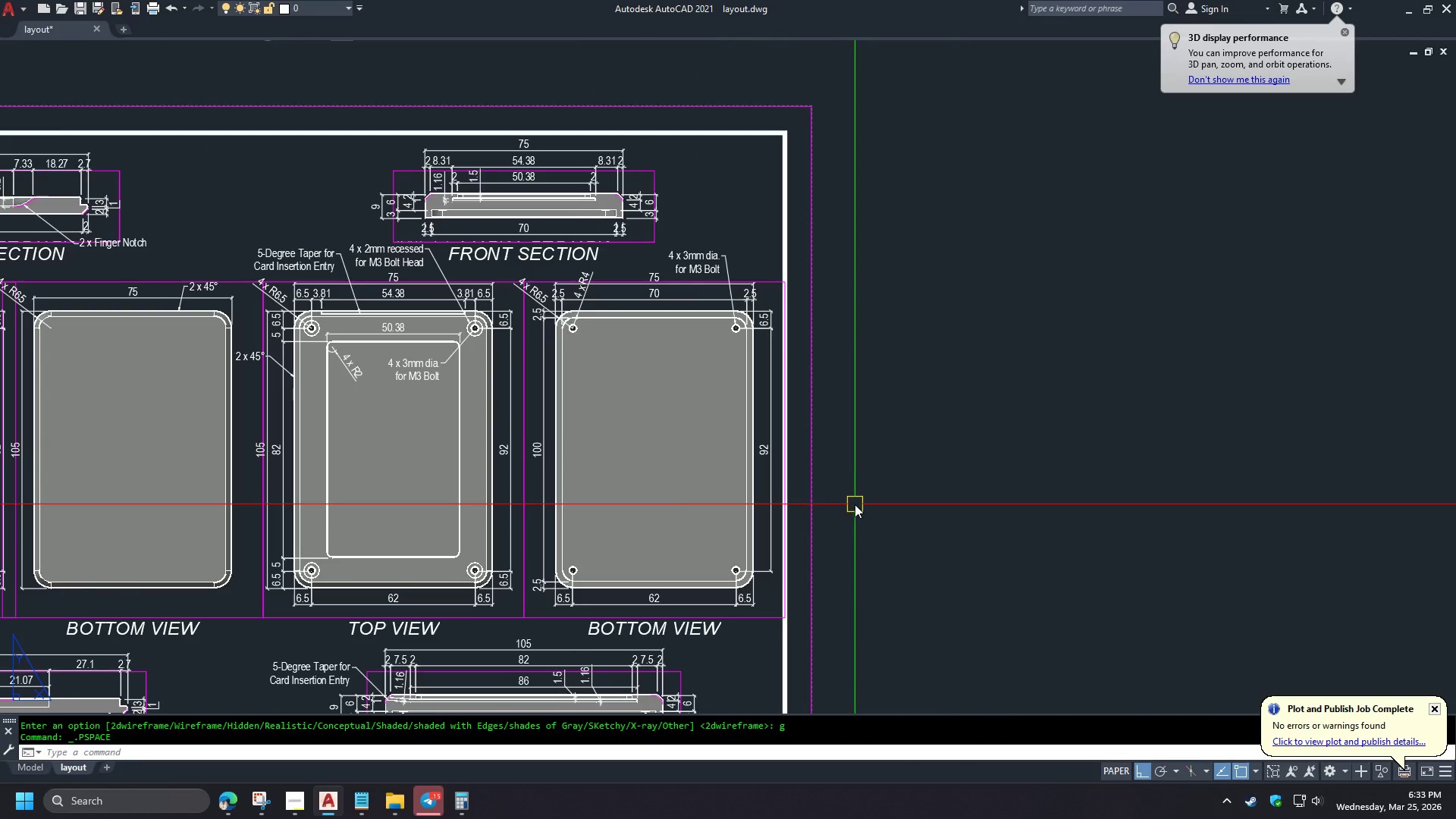 
key(Z)
 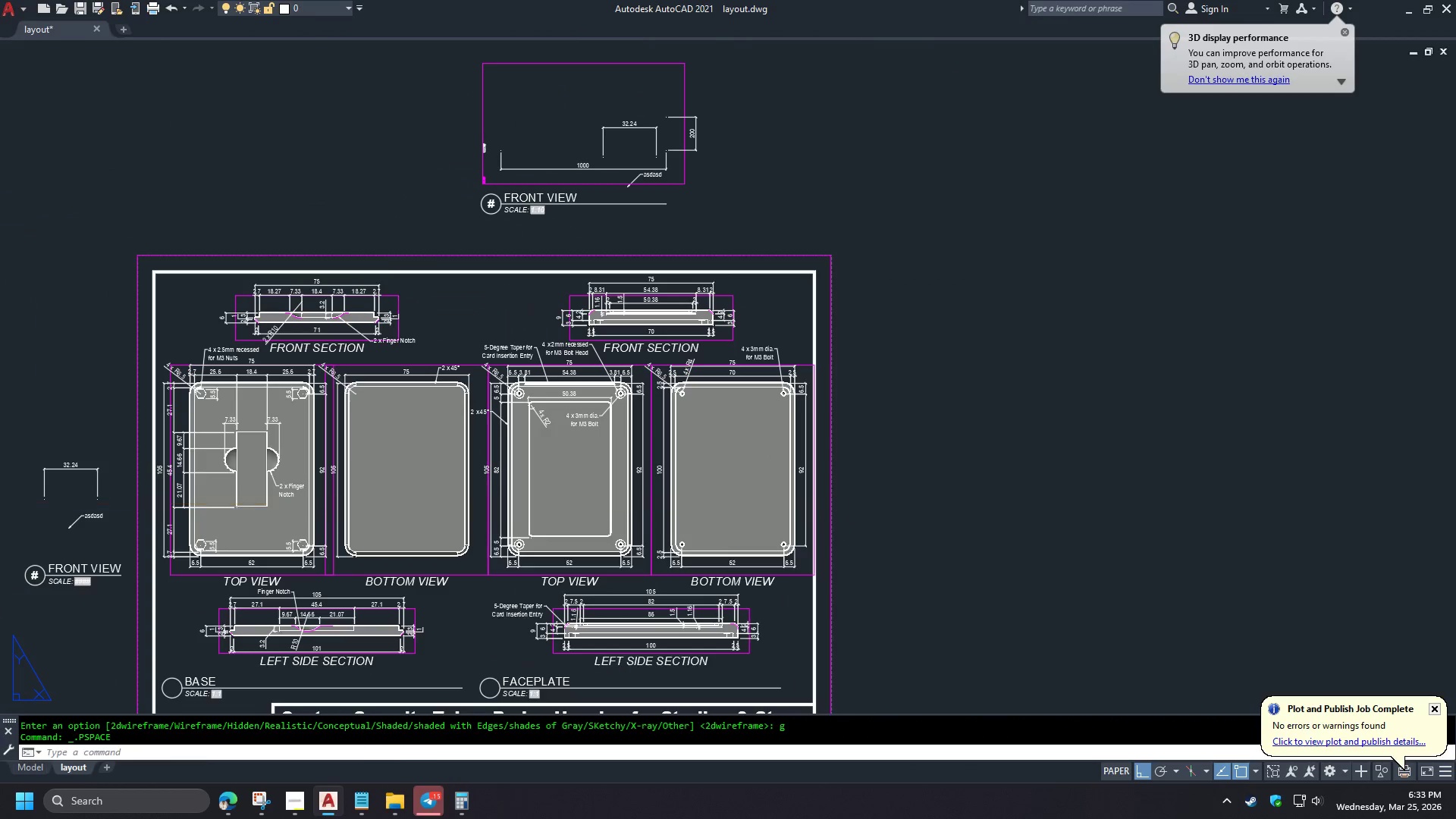 
key(Space)
 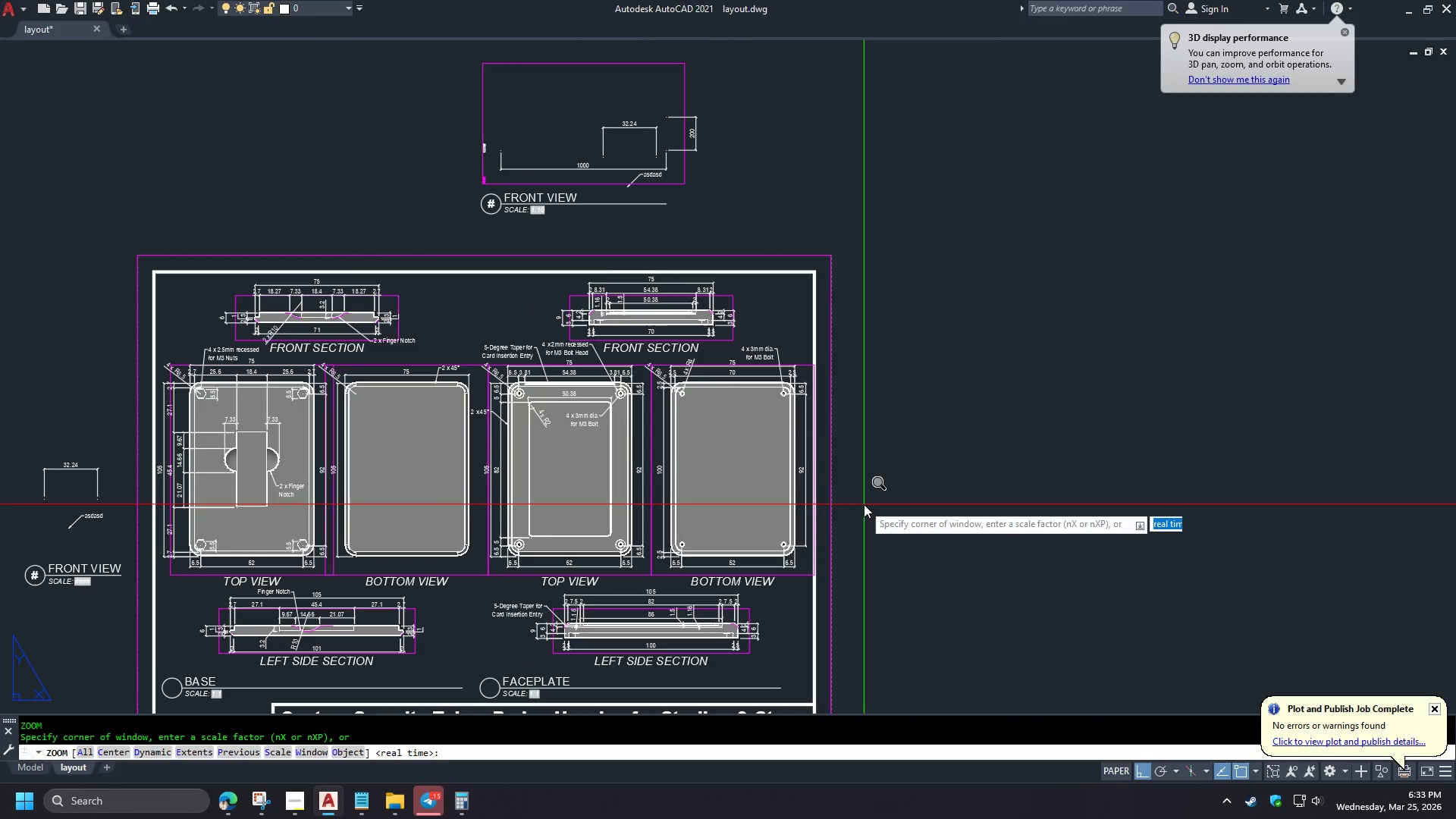 
key(E)
 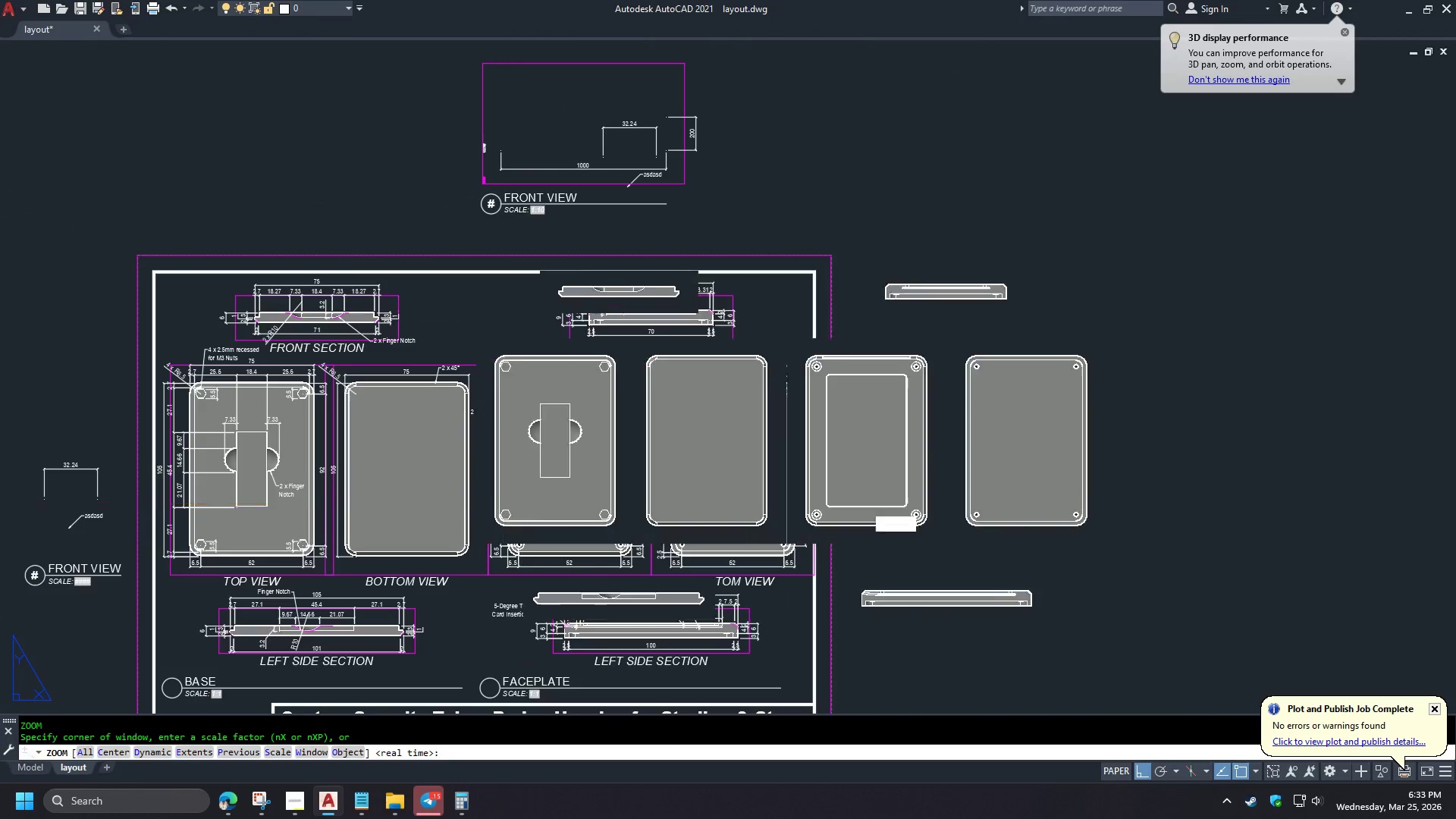 
key(Space)
 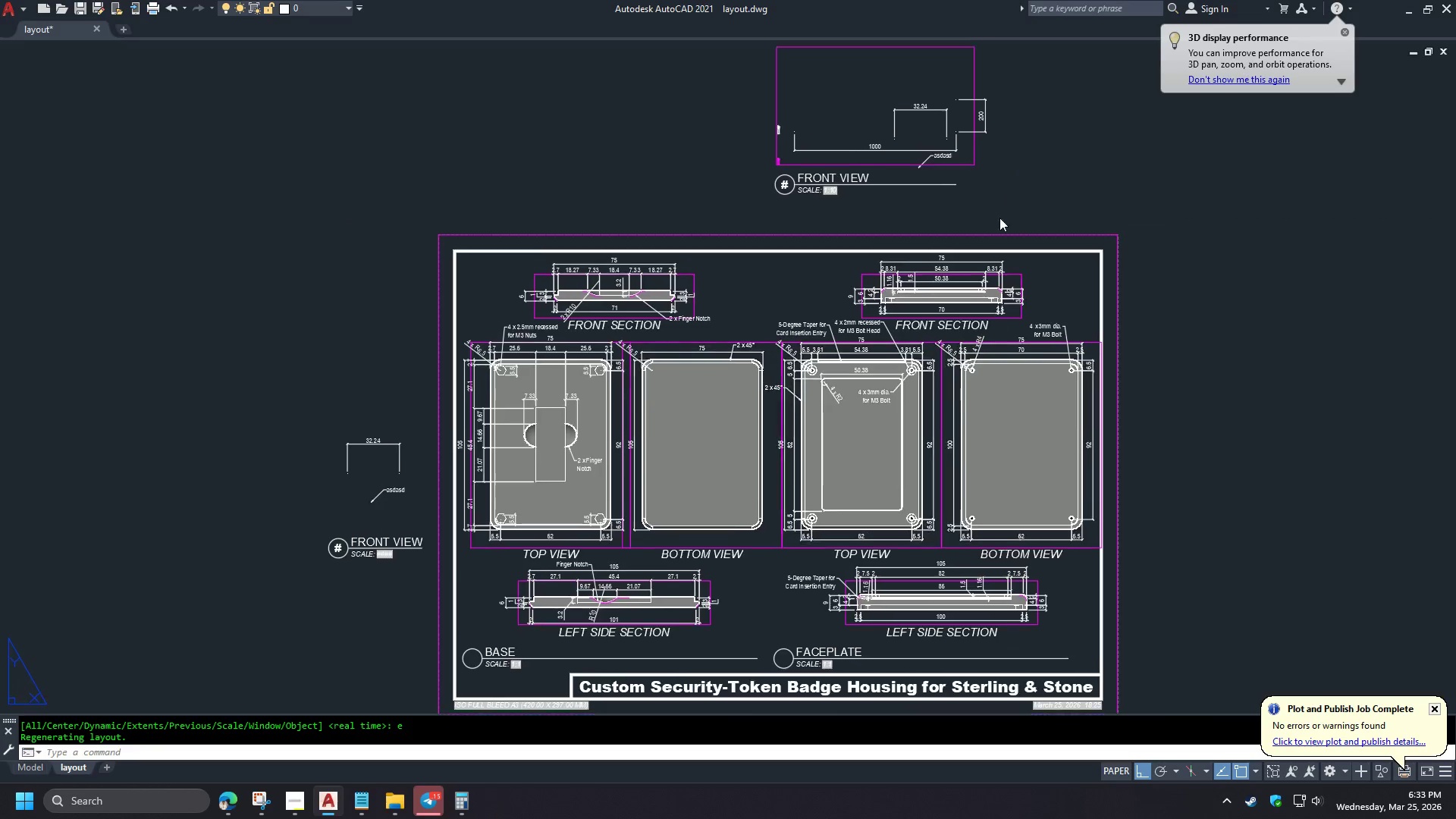 
left_click_drag(start_coordinate=[928, 269], to_coordinate=[915, 265])
 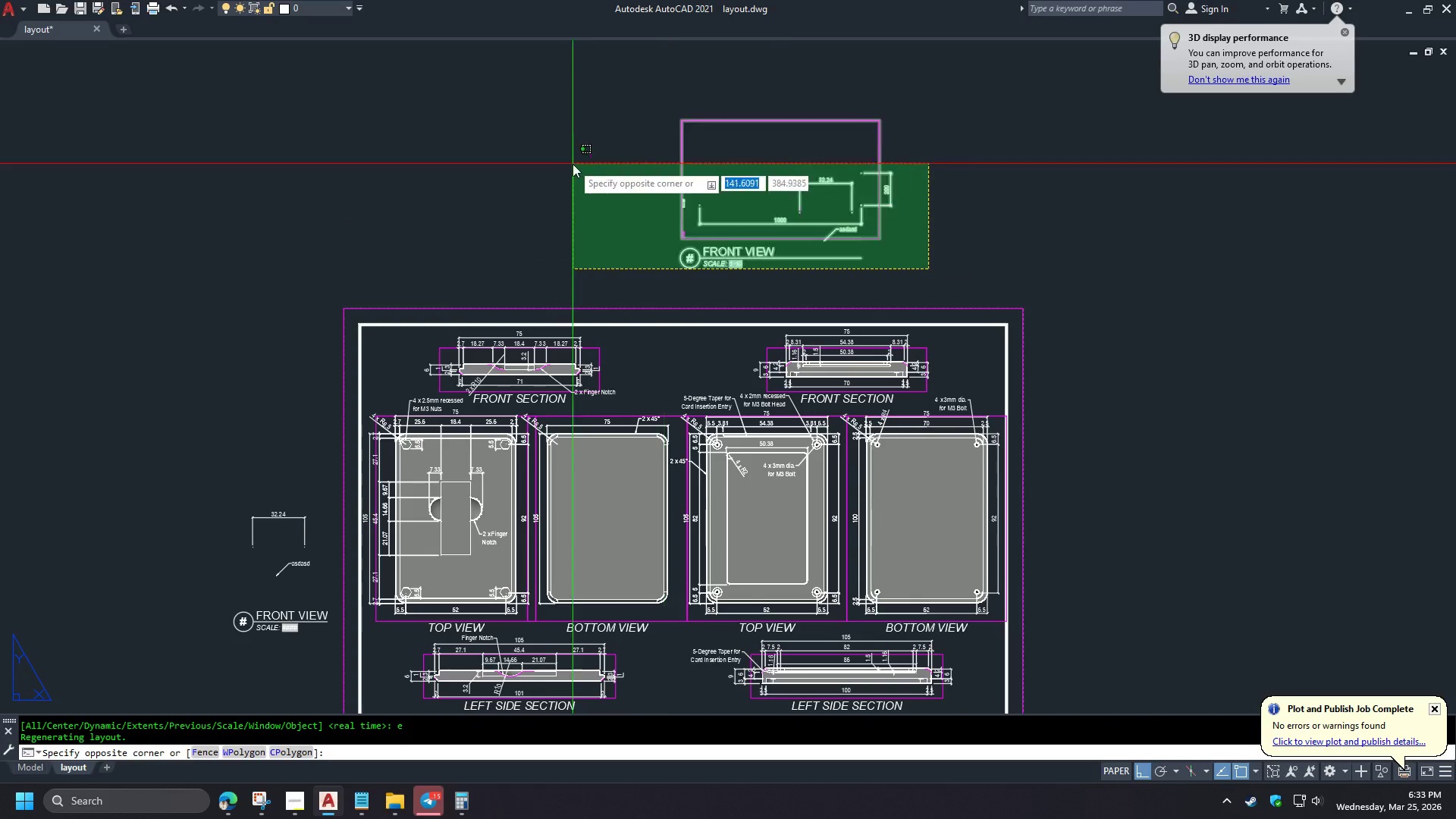 
scroll: coordinate [864, 504], scroll_direction: down, amount: 1.0
 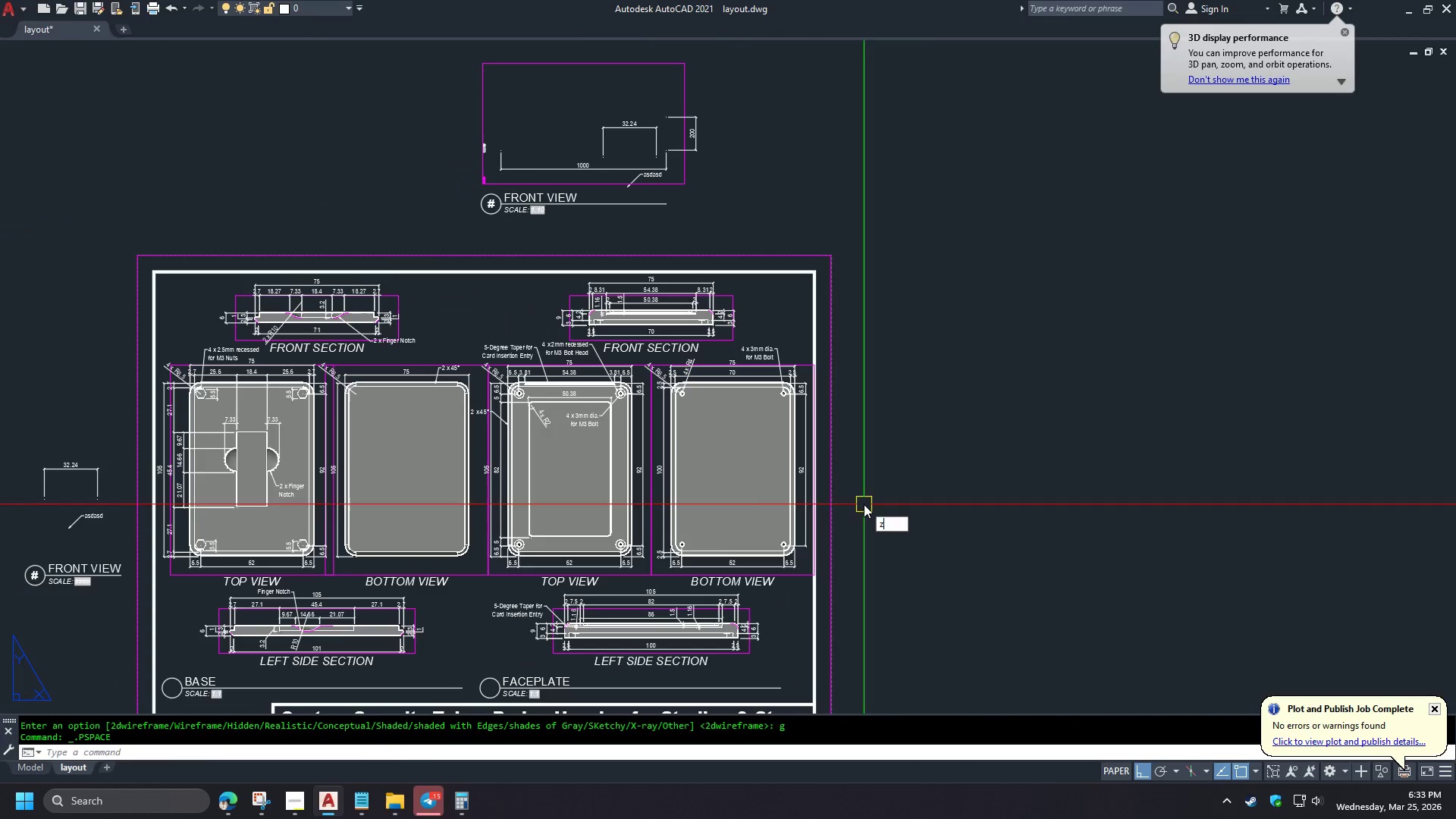 
double_click([573, 163])
 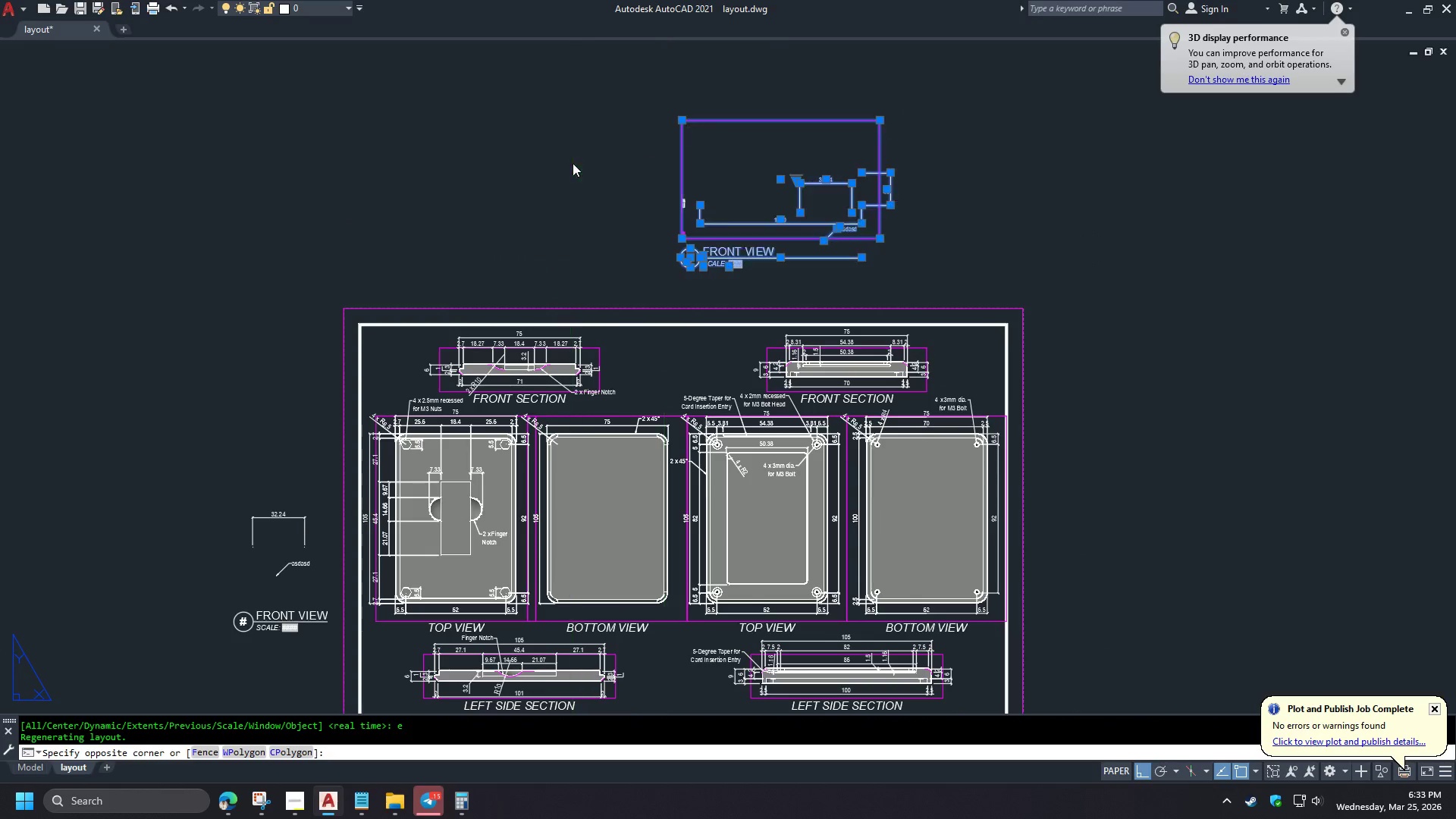 
key(E)
 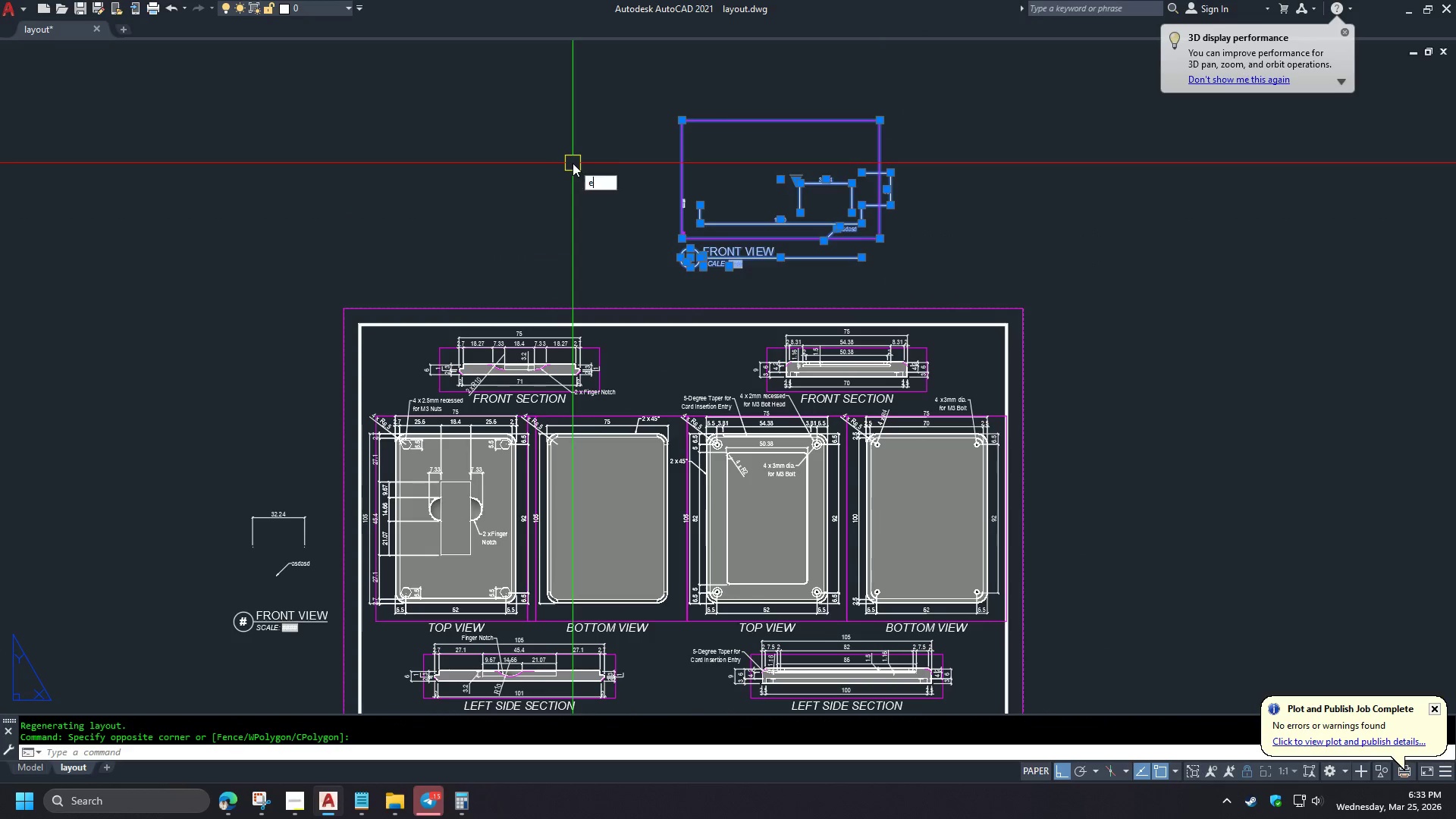 
key(Space)
 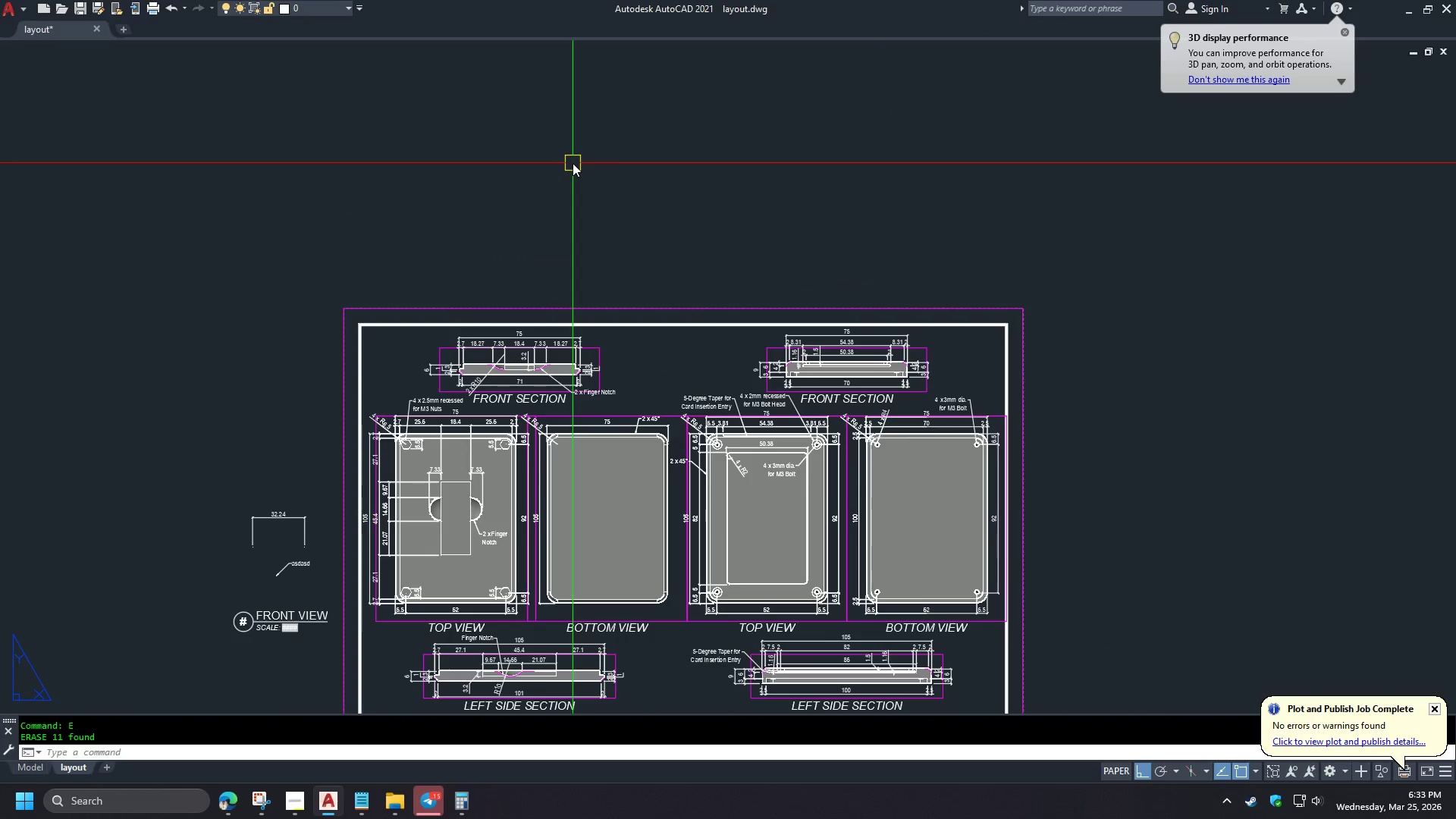 
key(Z)
 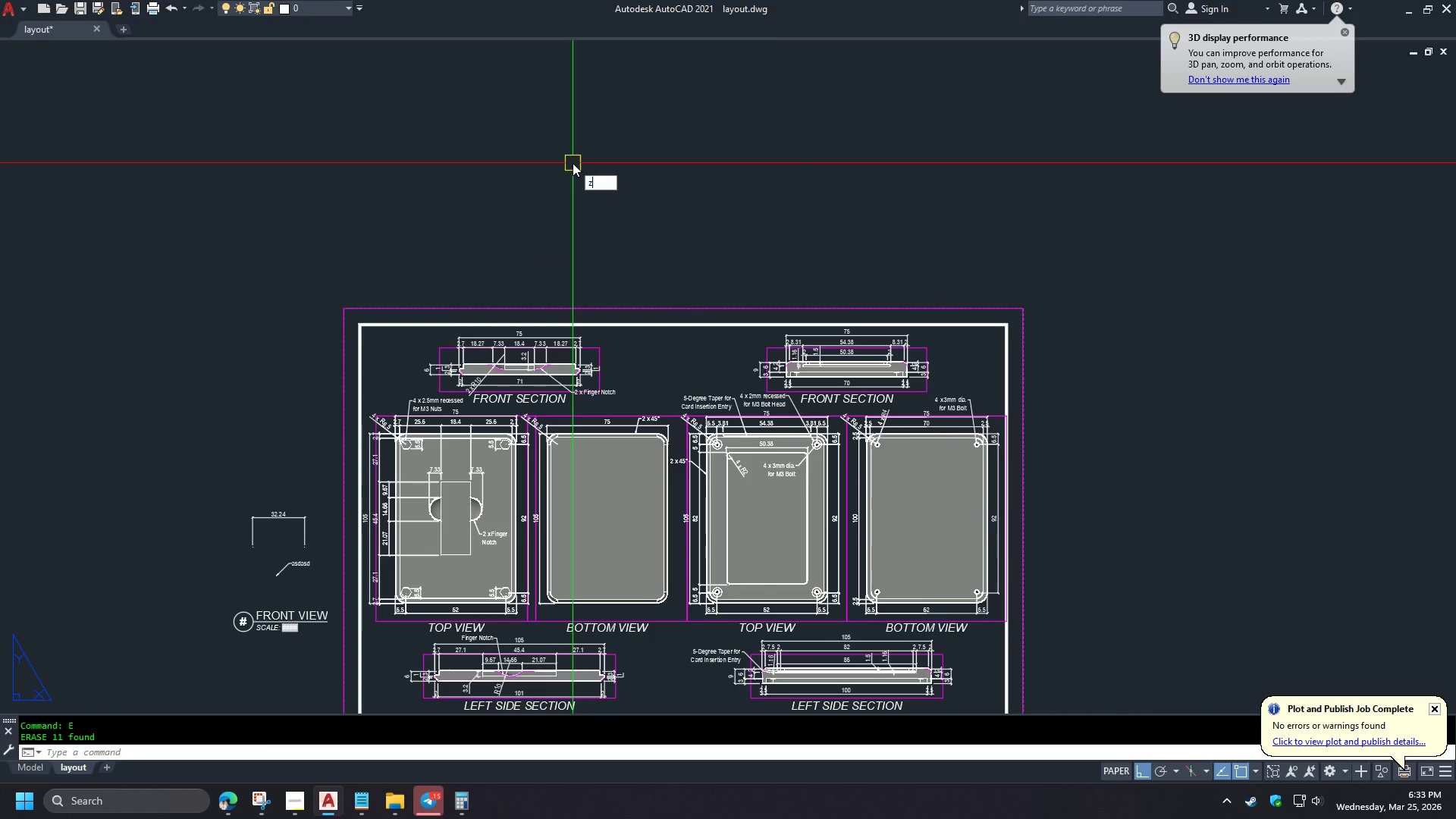 
key(Space)
 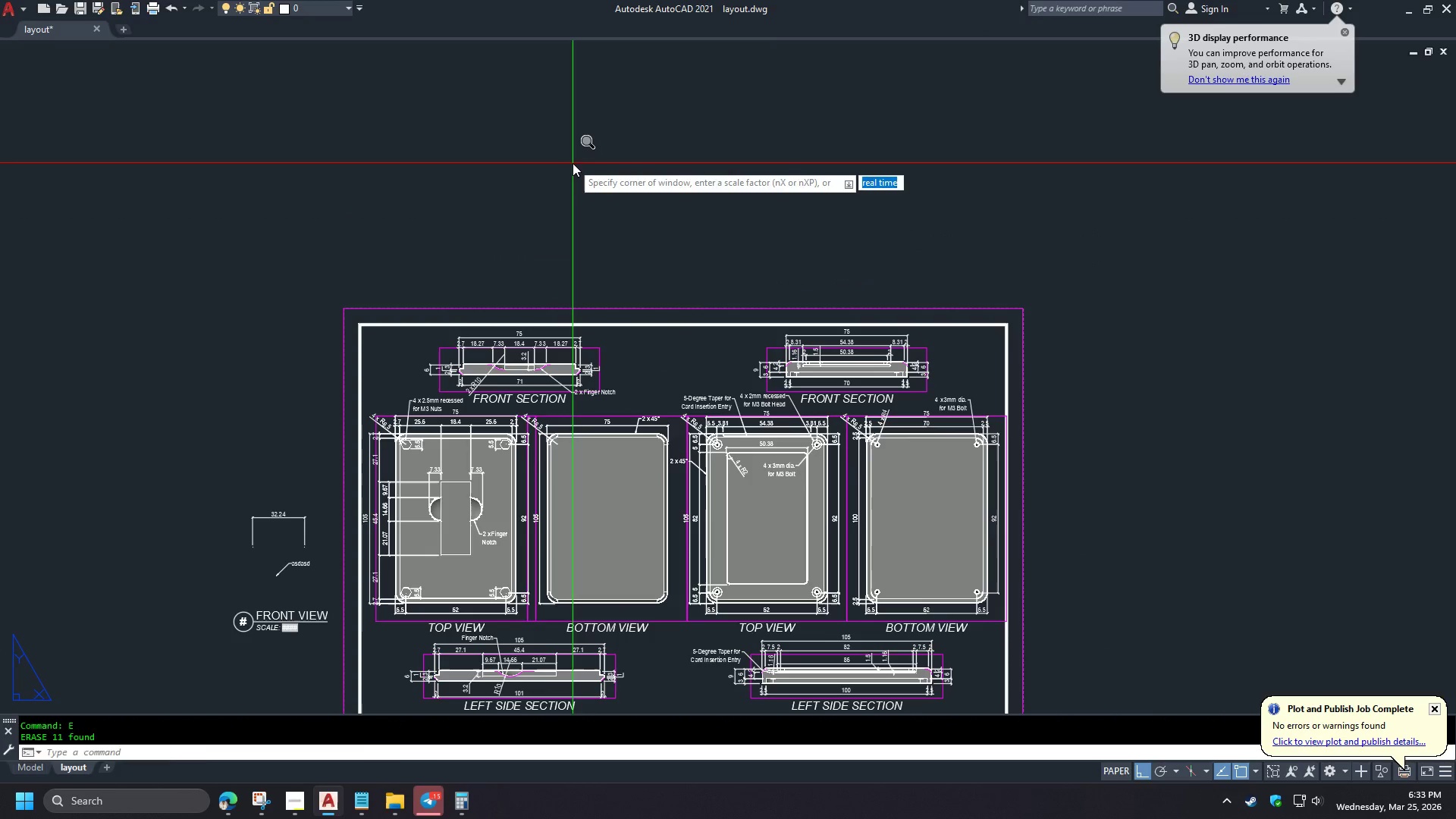 
key(E)
 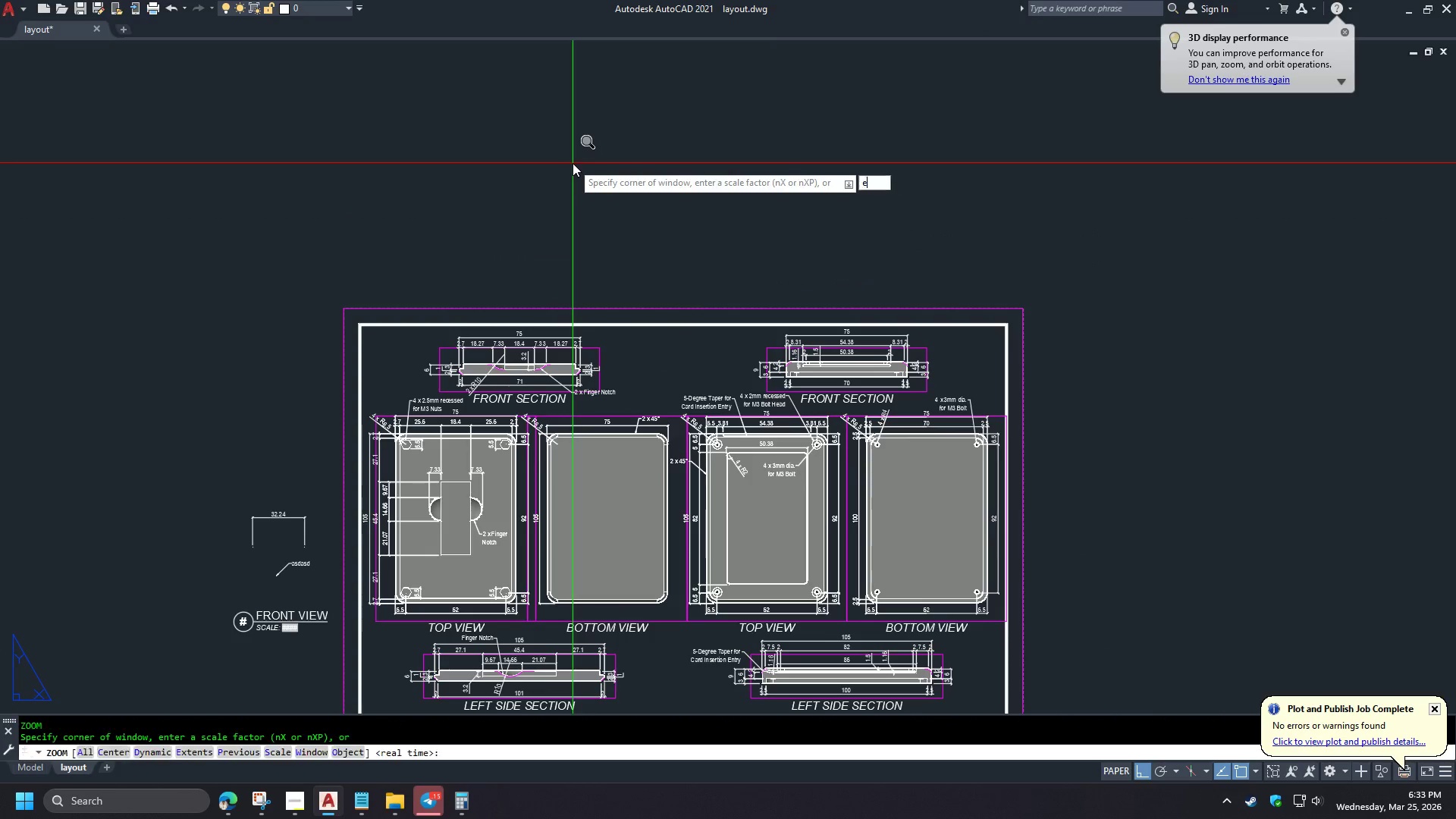 
key(Space)
 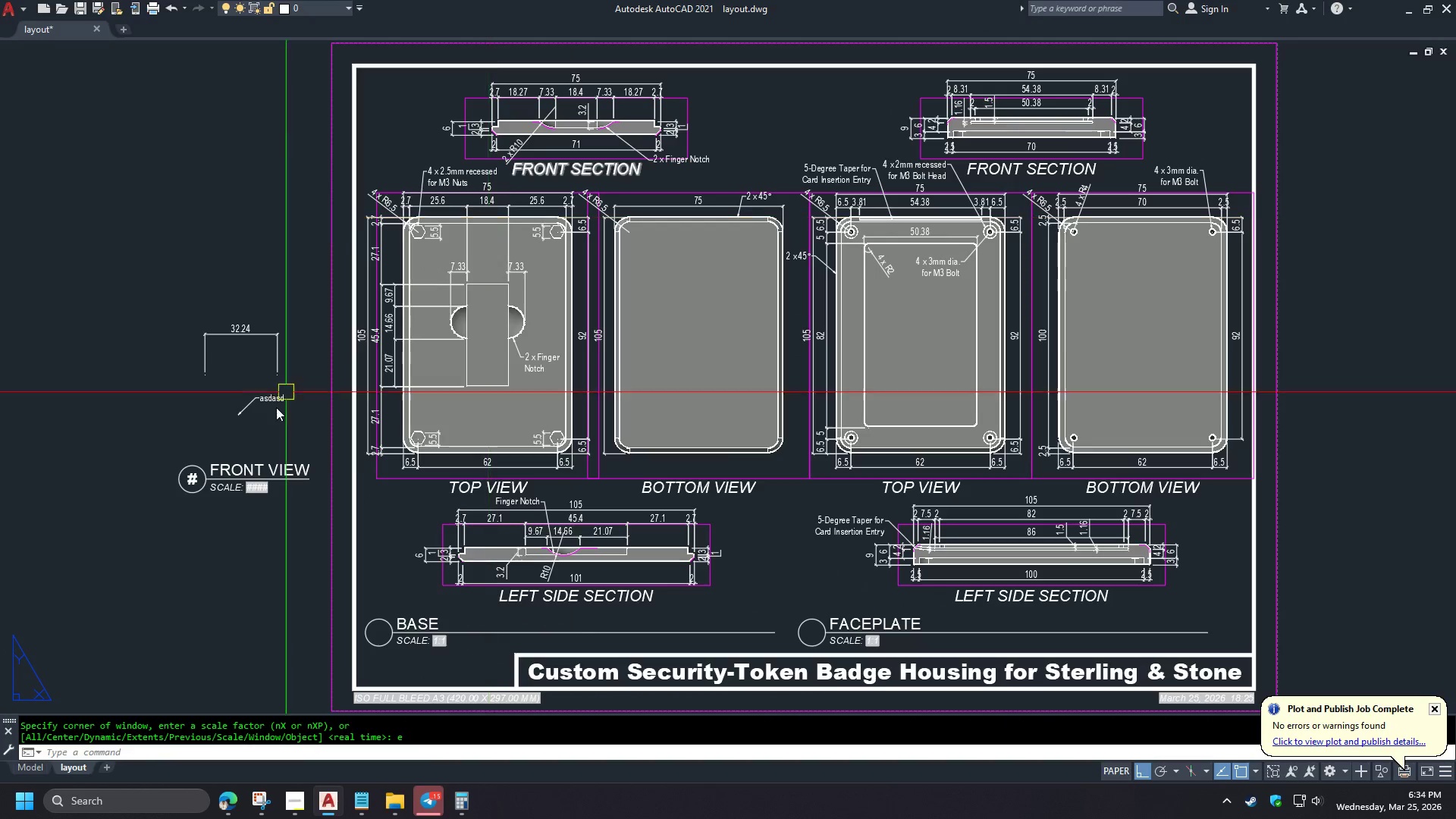 
left_click_drag(start_coordinate=[289, 532], to_coordinate=[287, 528])
 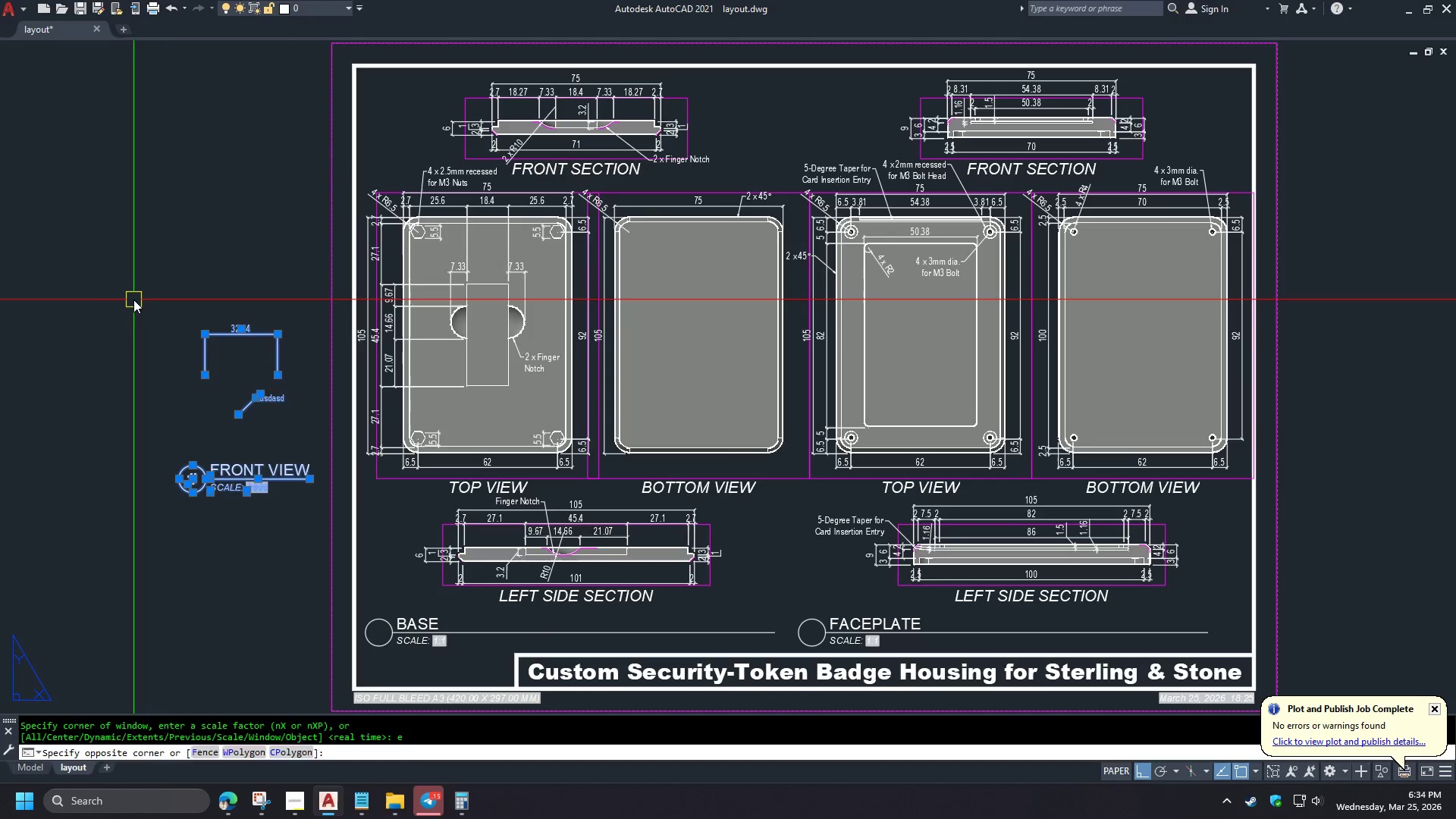 
key(E)
 